 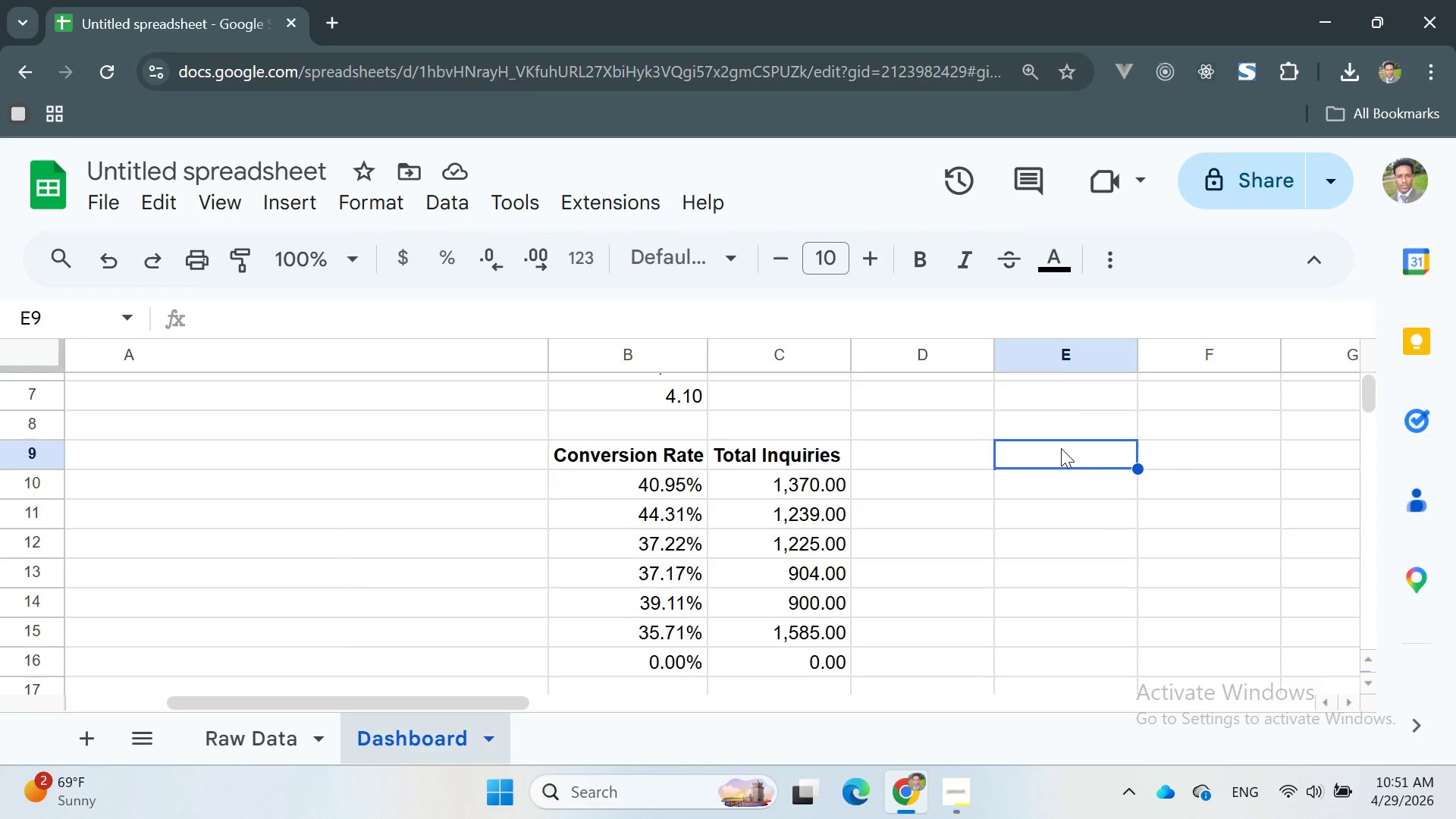 
scroll: coordinate [1068, 445], scroll_direction: up, amount: 9.0
 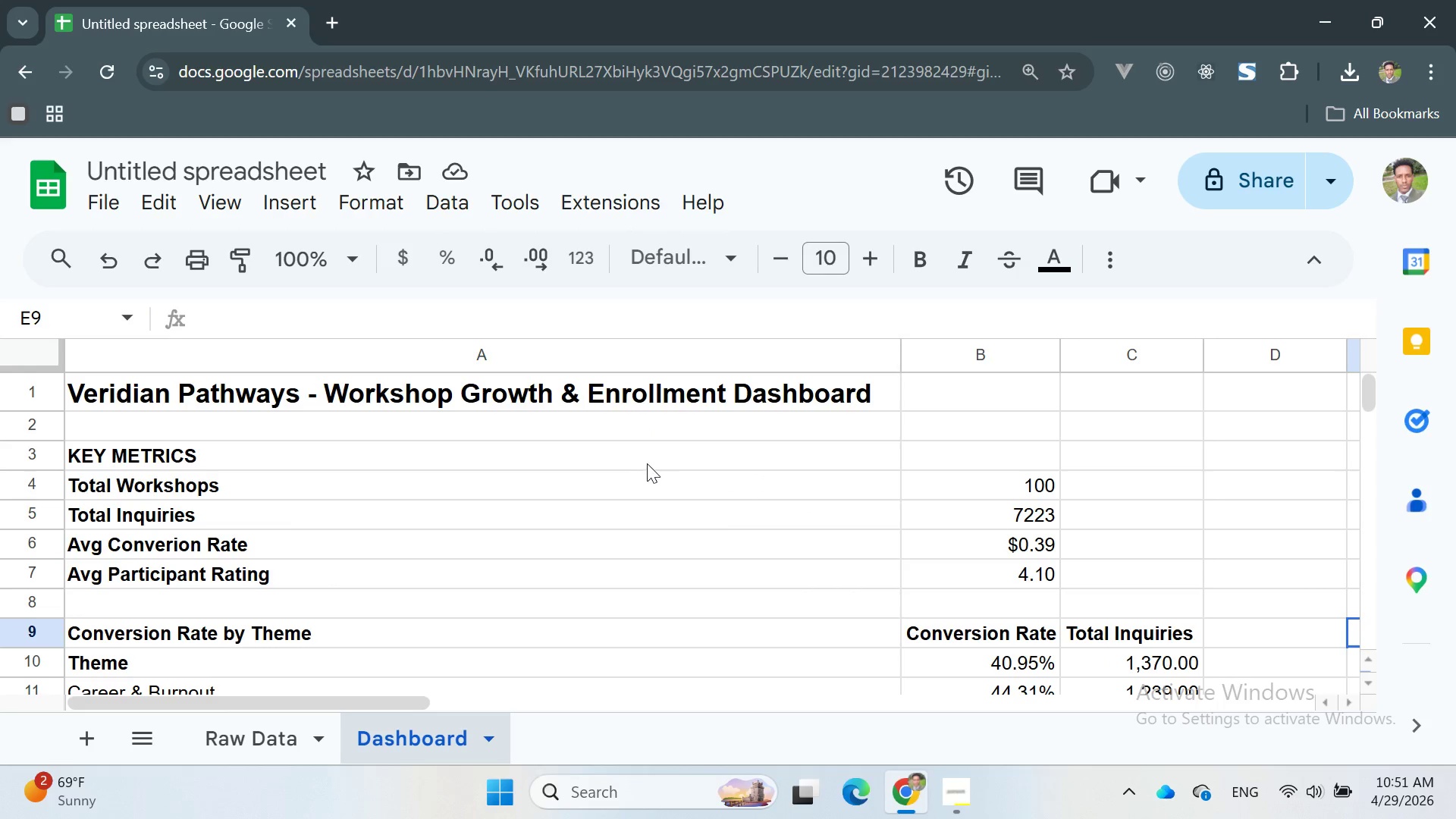 
wait(6.42)
 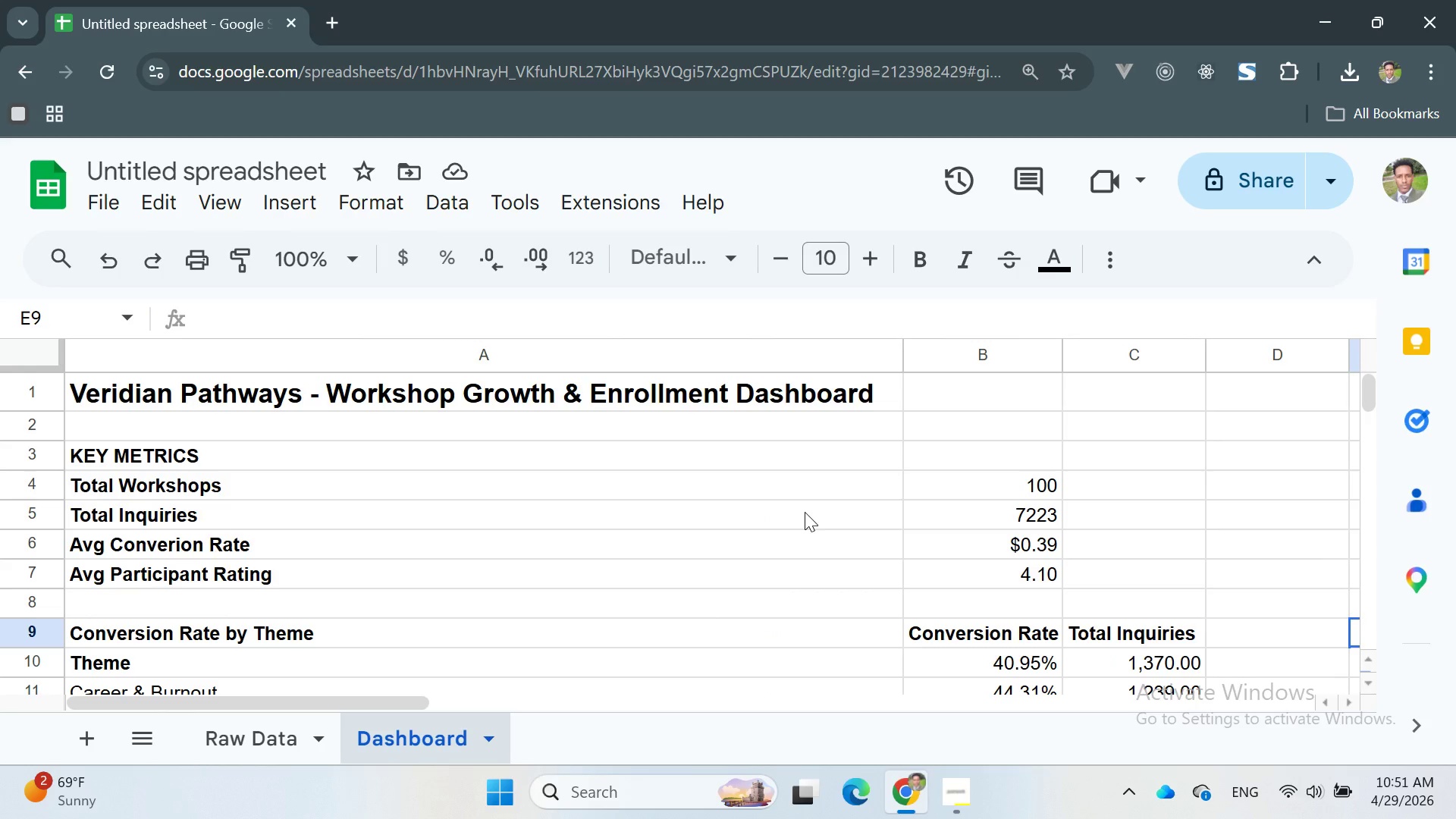 
left_click([941, 396])
 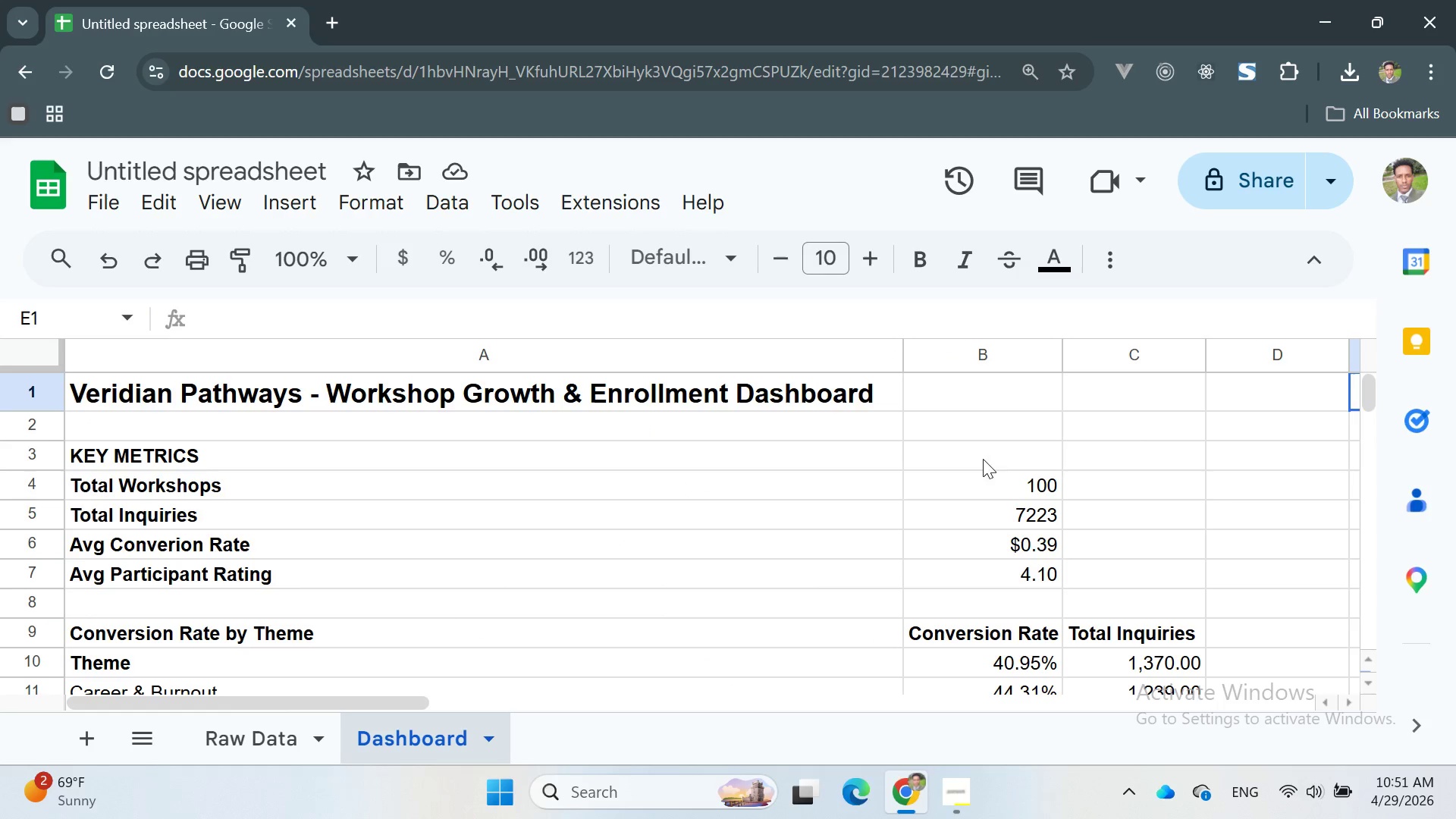 
left_click([1107, 469])
 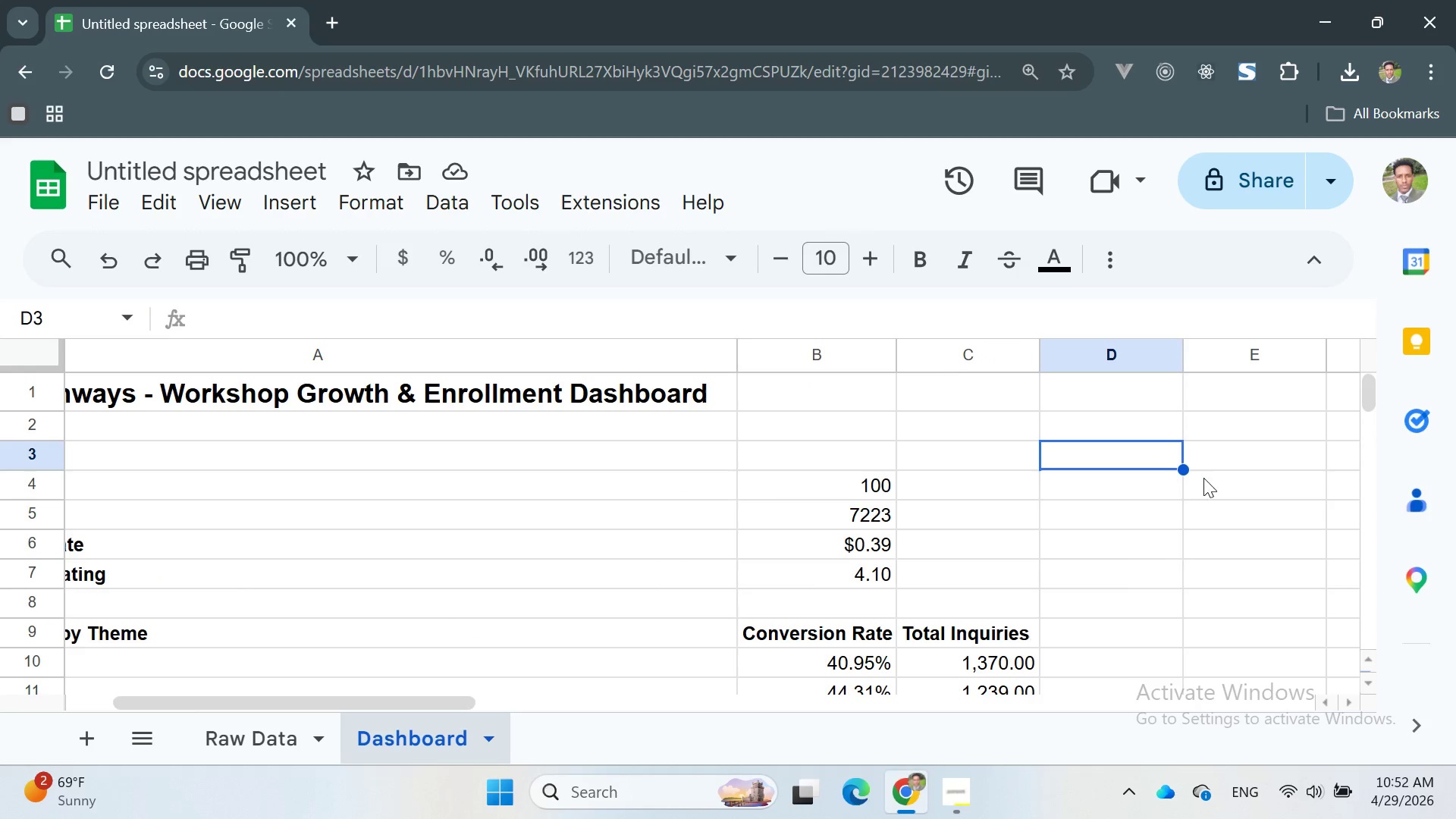 
left_click([1235, 462])
 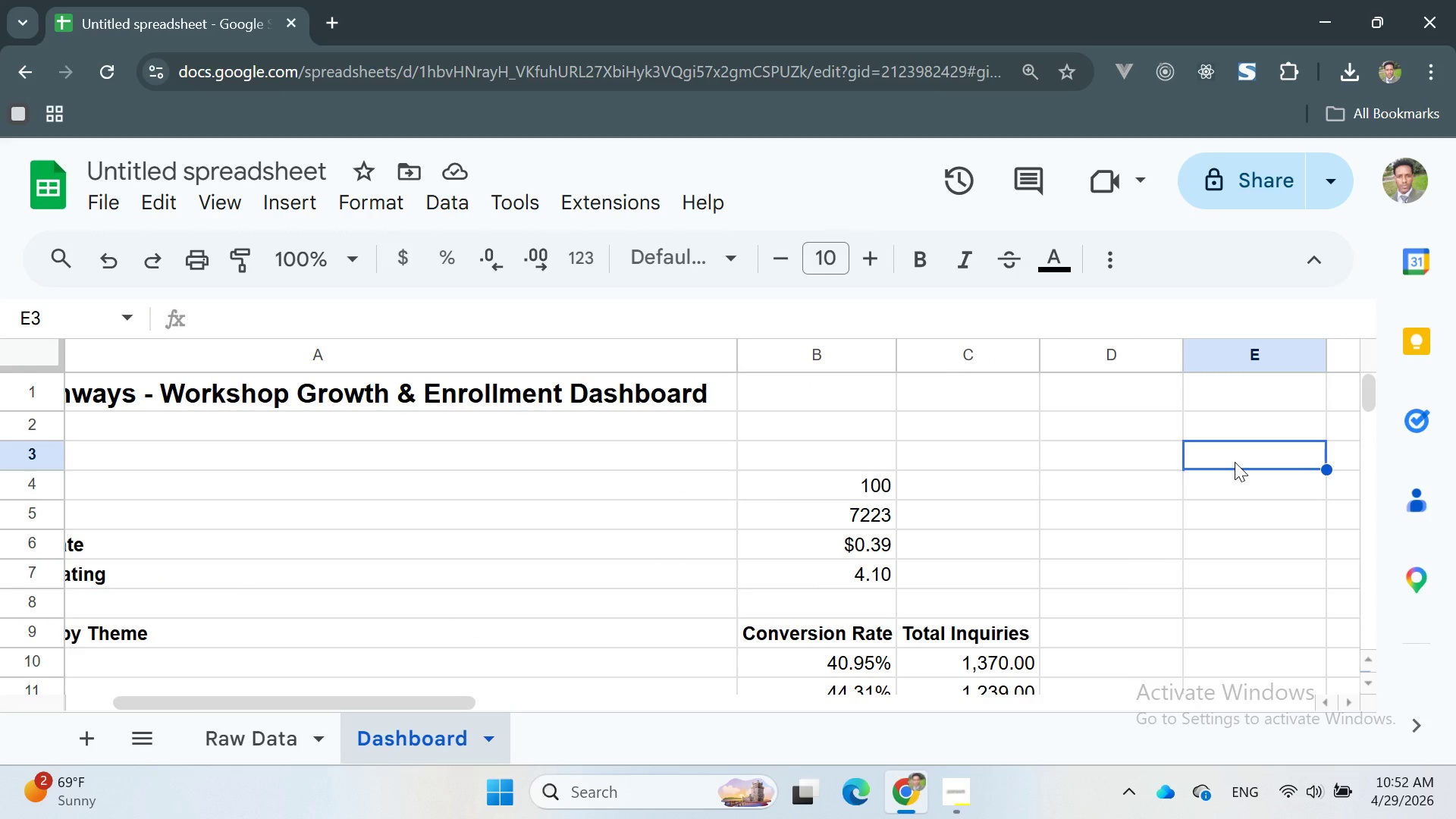 
type(Seasonal Peaks by Theme)
 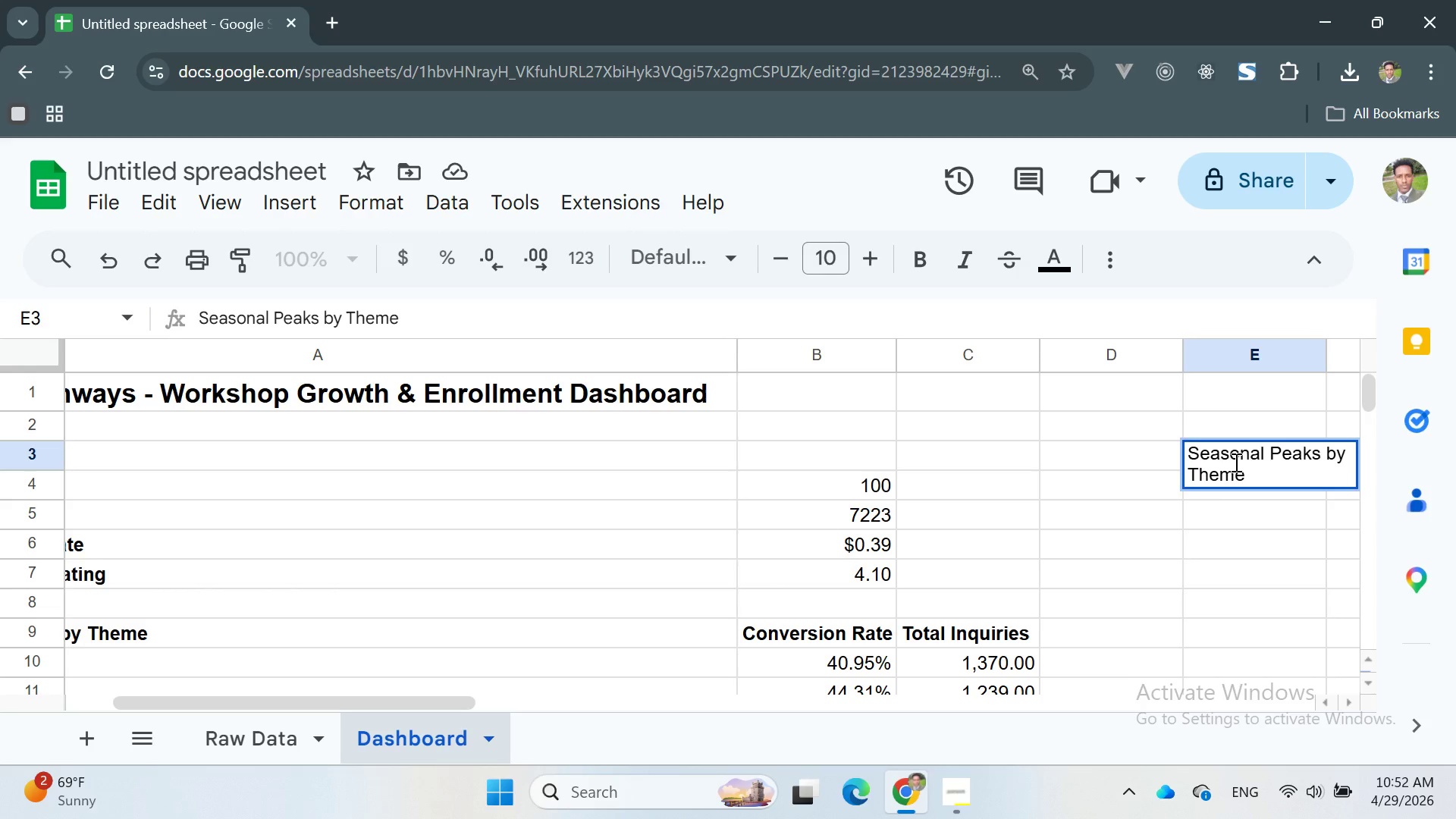 
key(Enter)
 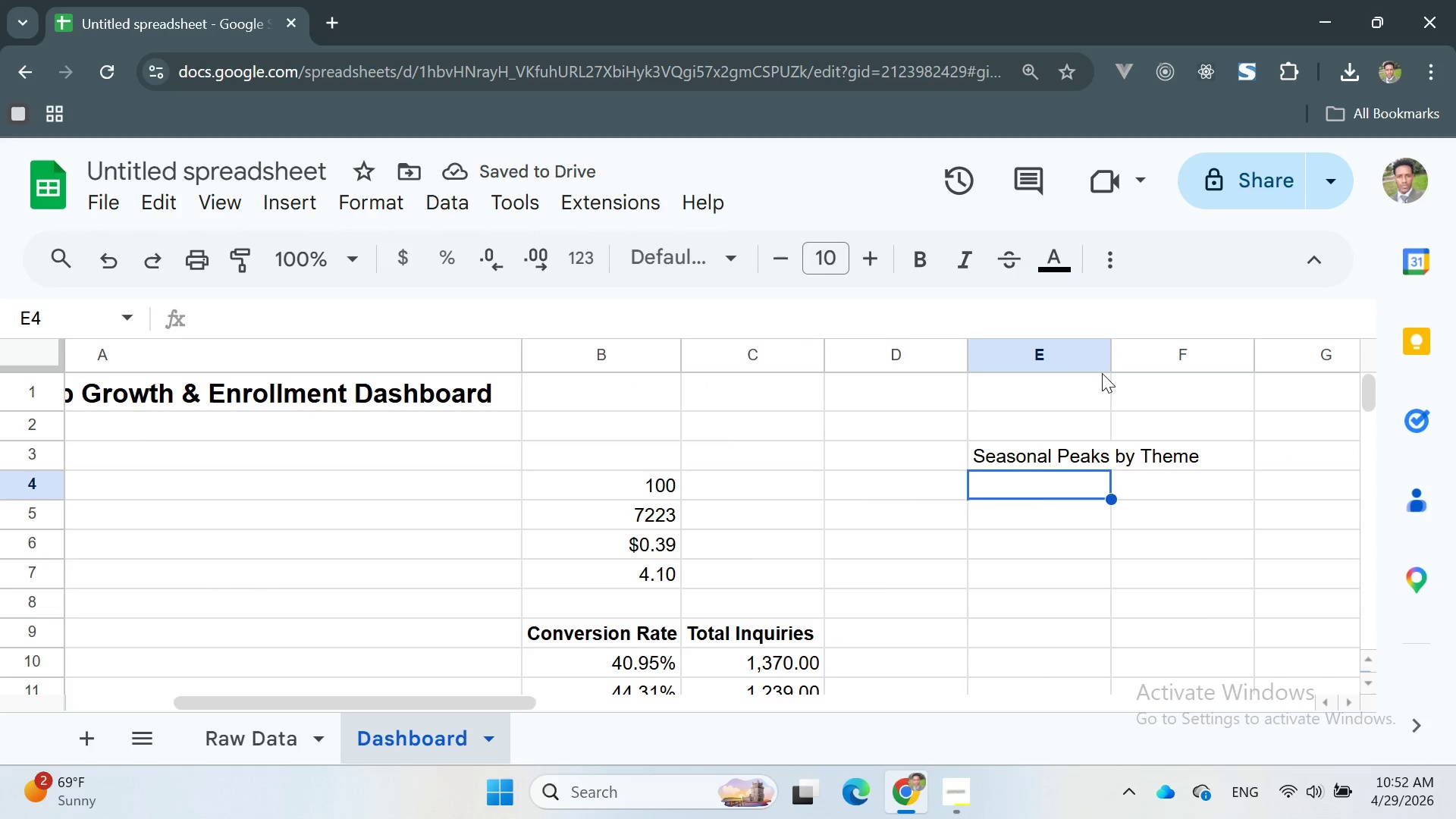 
left_click_drag(start_coordinate=[1116, 358], to_coordinate=[1209, 378])
 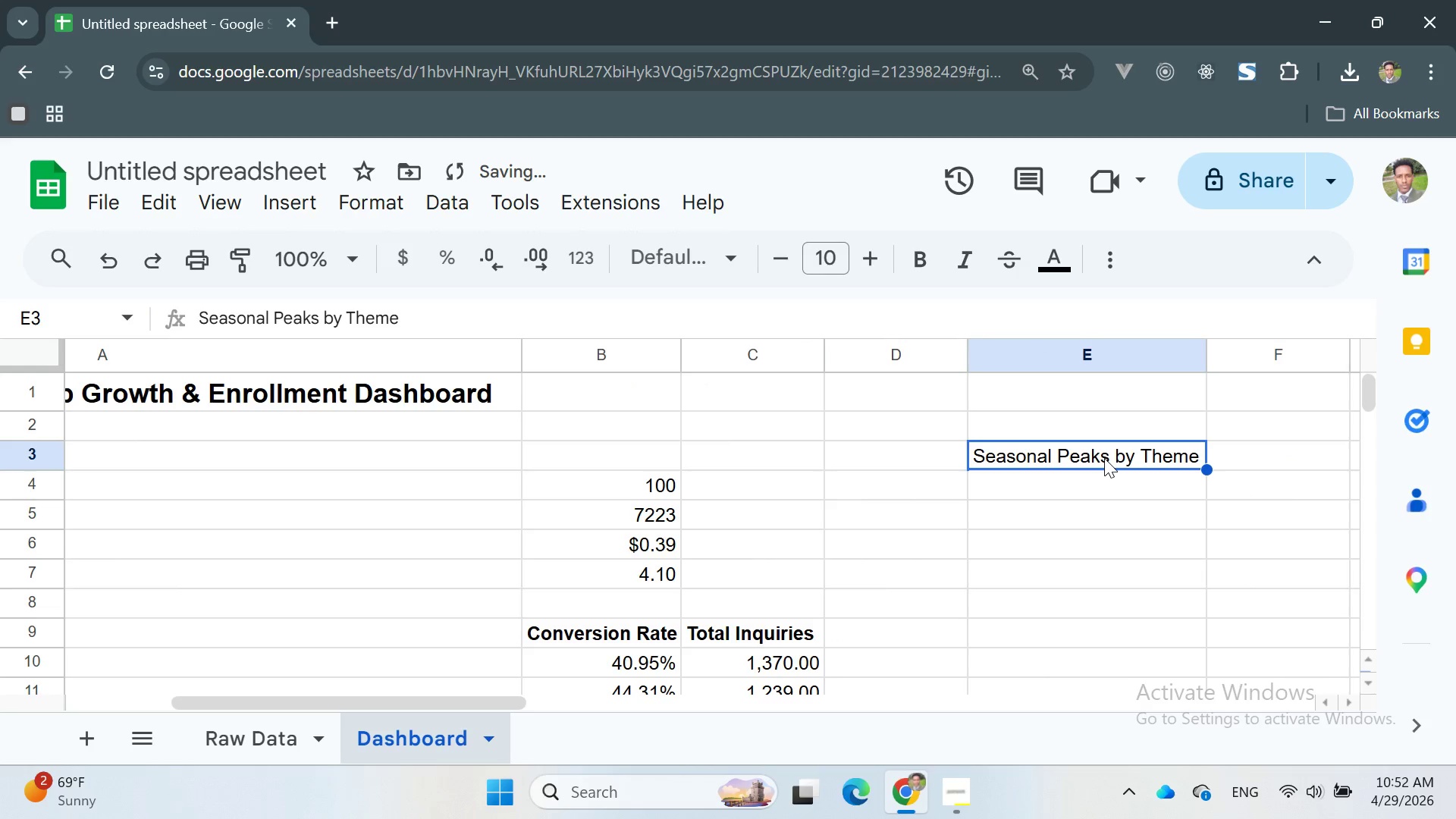 
double_click([1104, 458])
 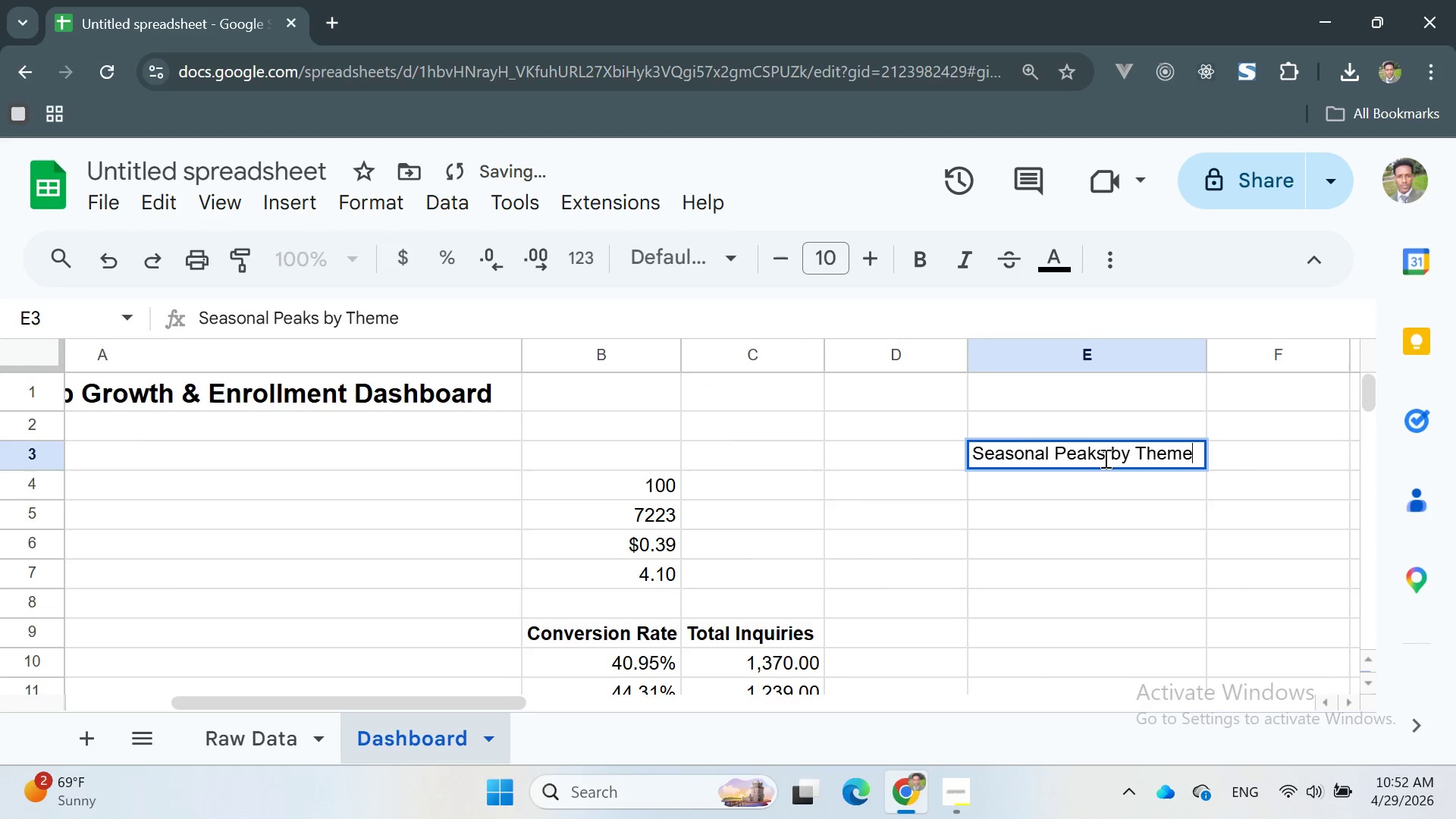 
triple_click([1104, 458])
 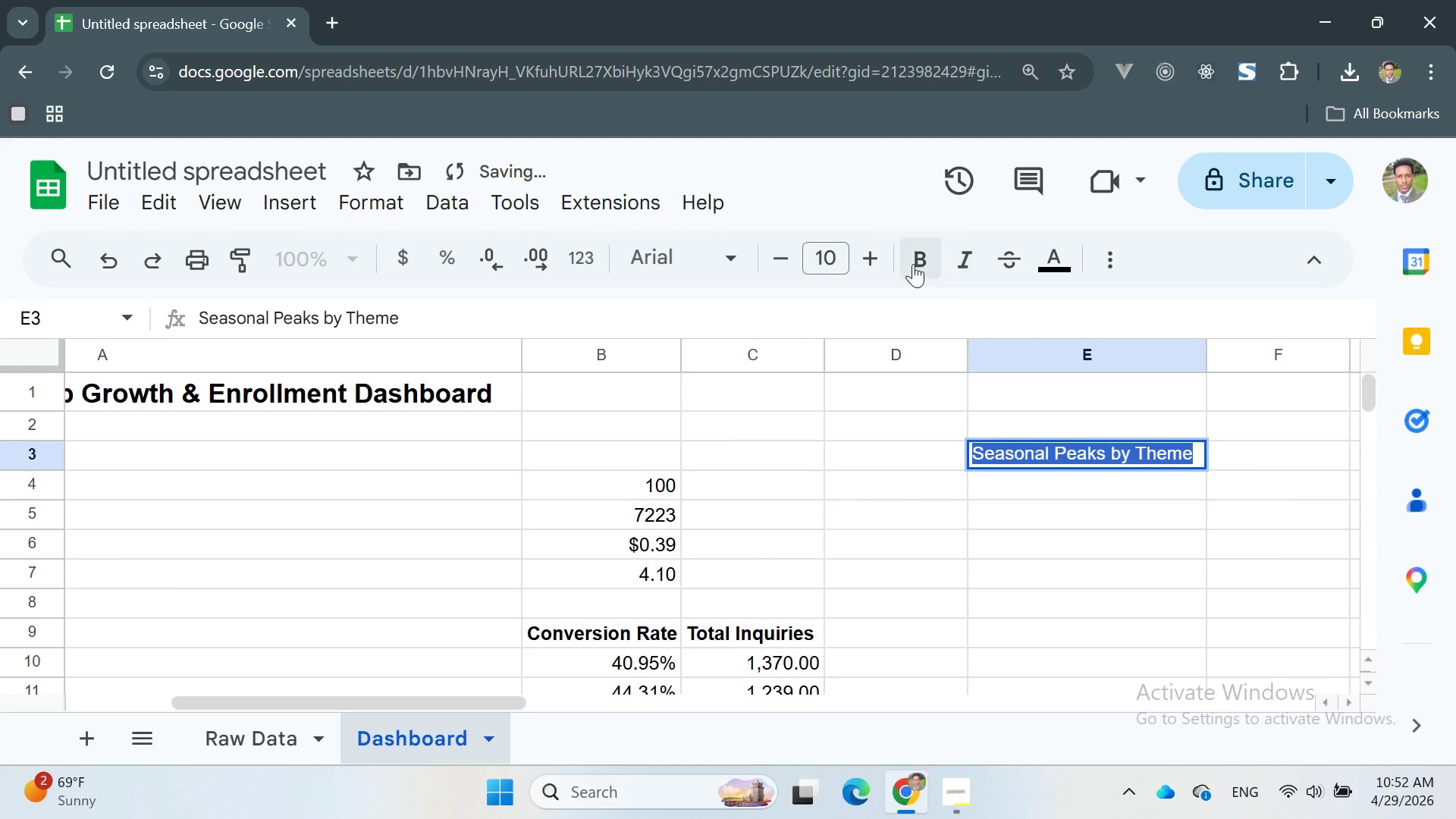 
left_click([913, 264])
 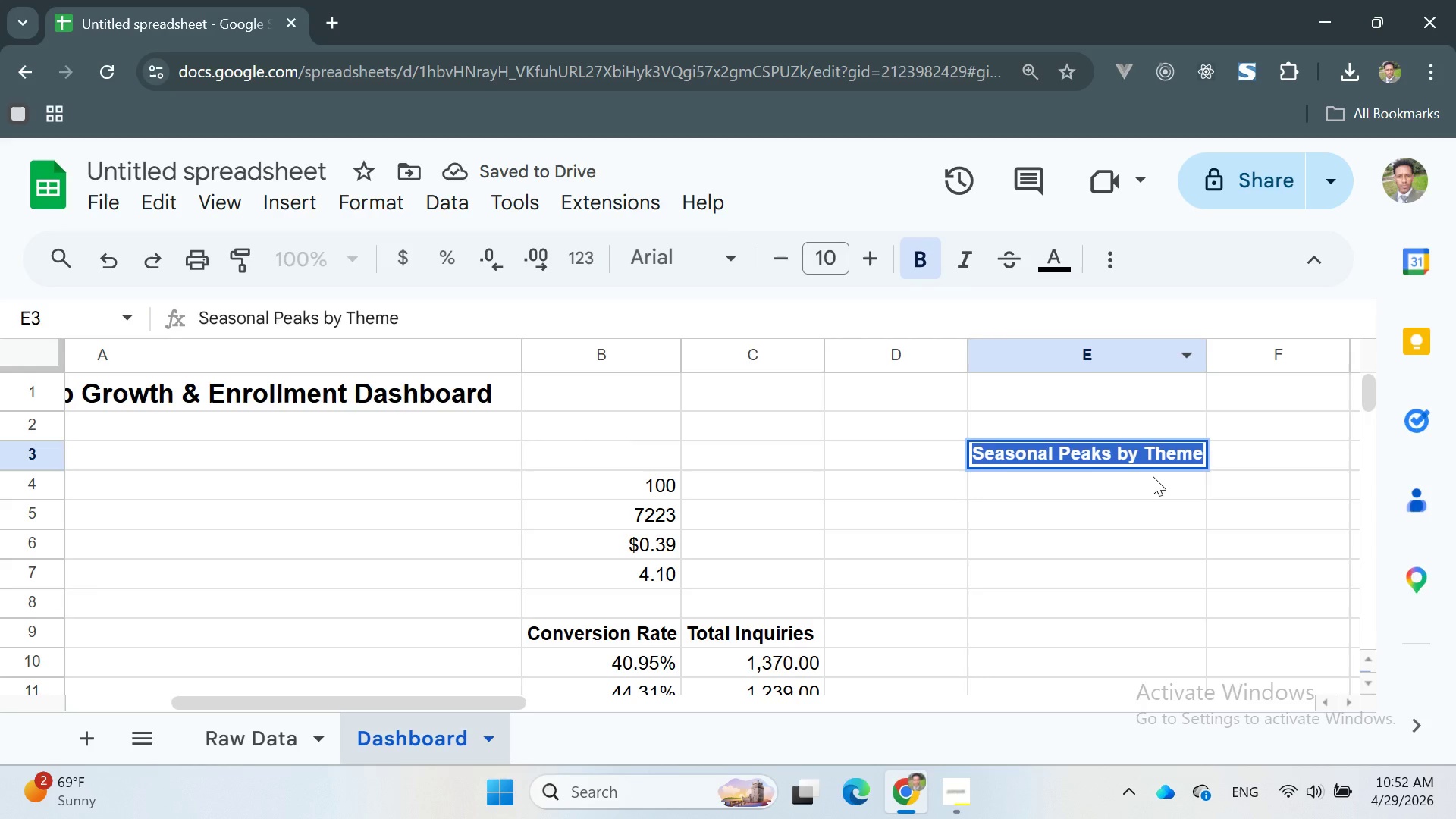 
left_click([1153, 476])
 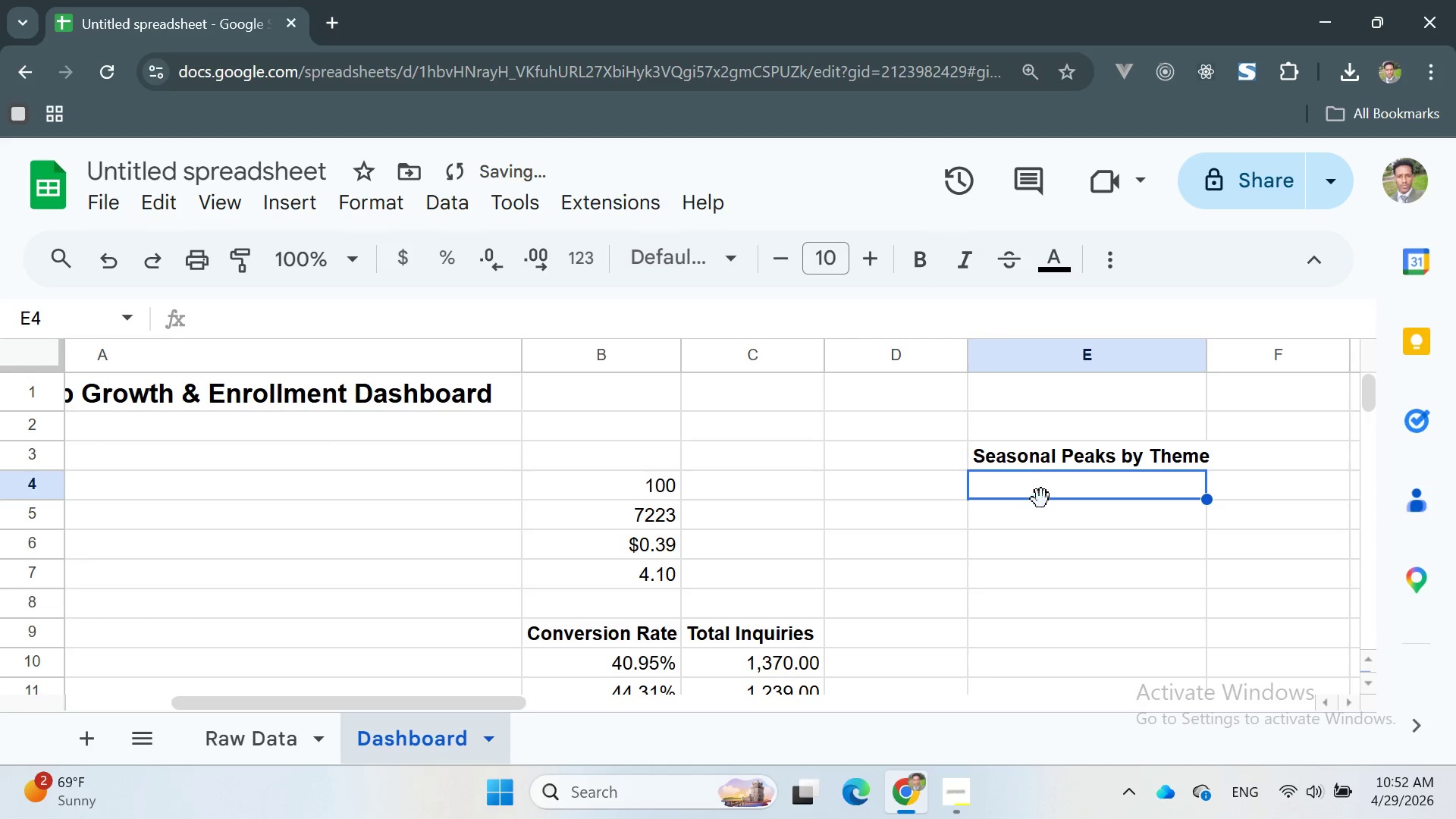 
left_click([1038, 496])
 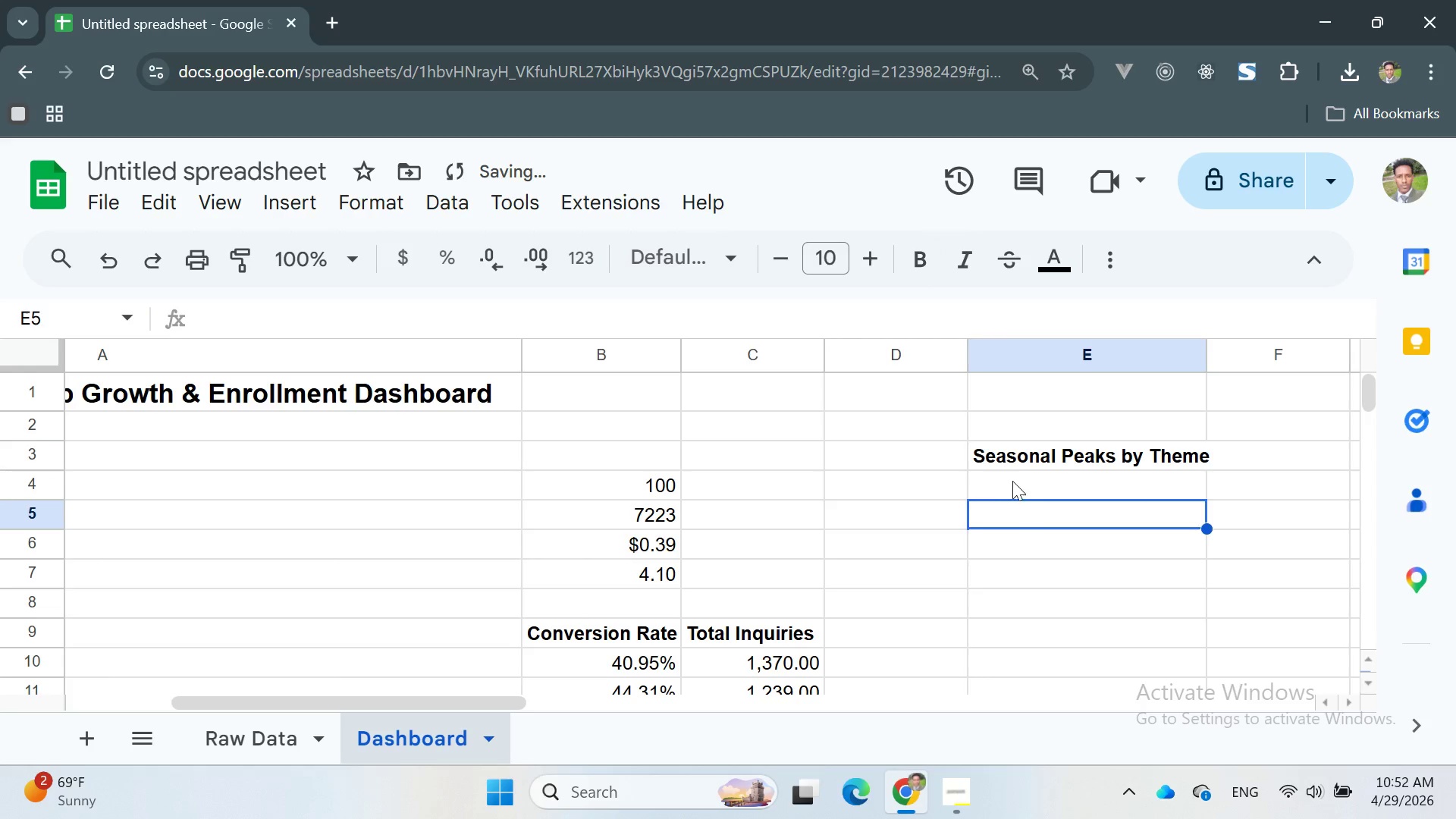 
double_click([1009, 479])
 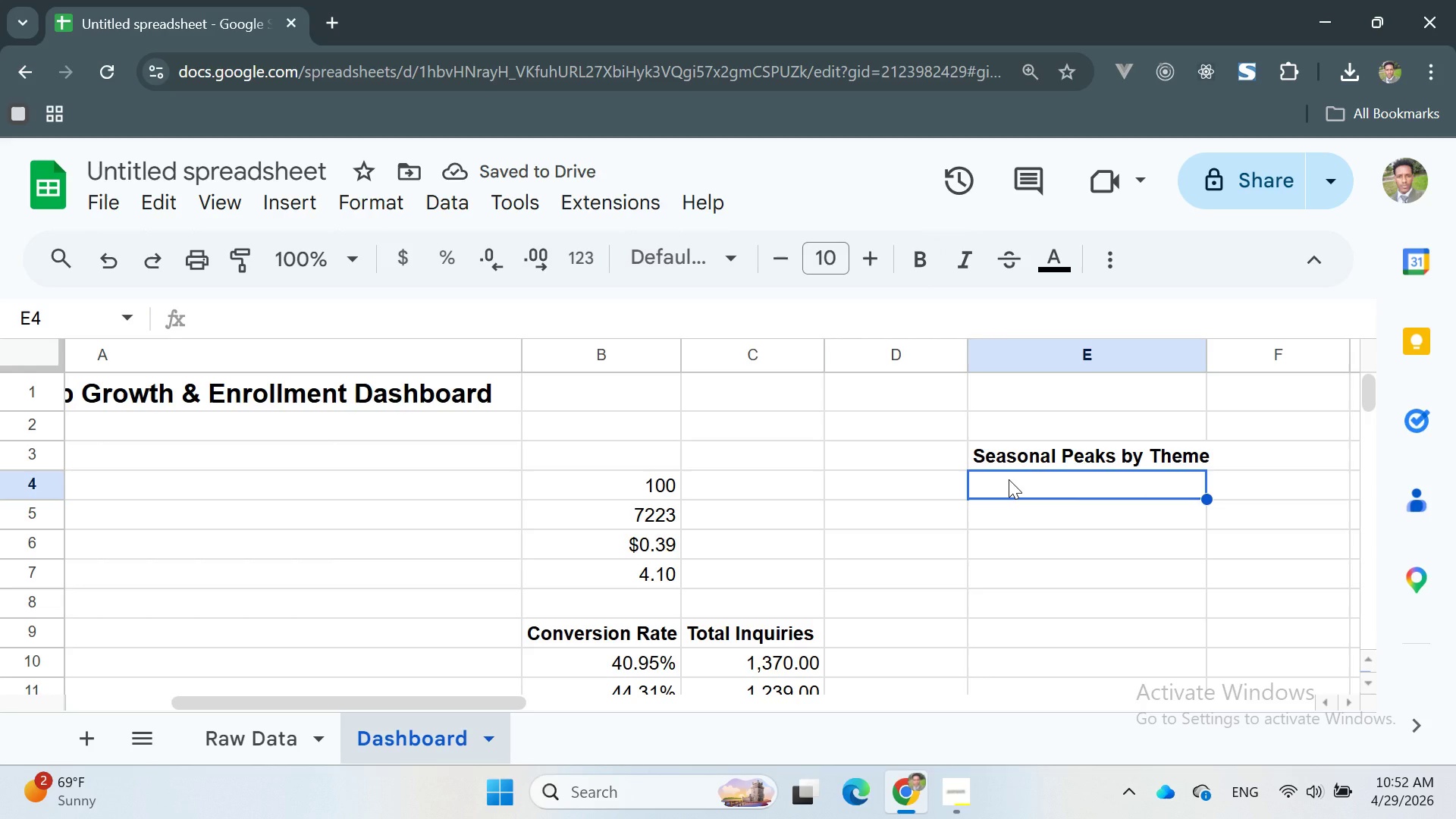 
type(Theme)
key(Backspace)
key(Backspace)
type(me)
 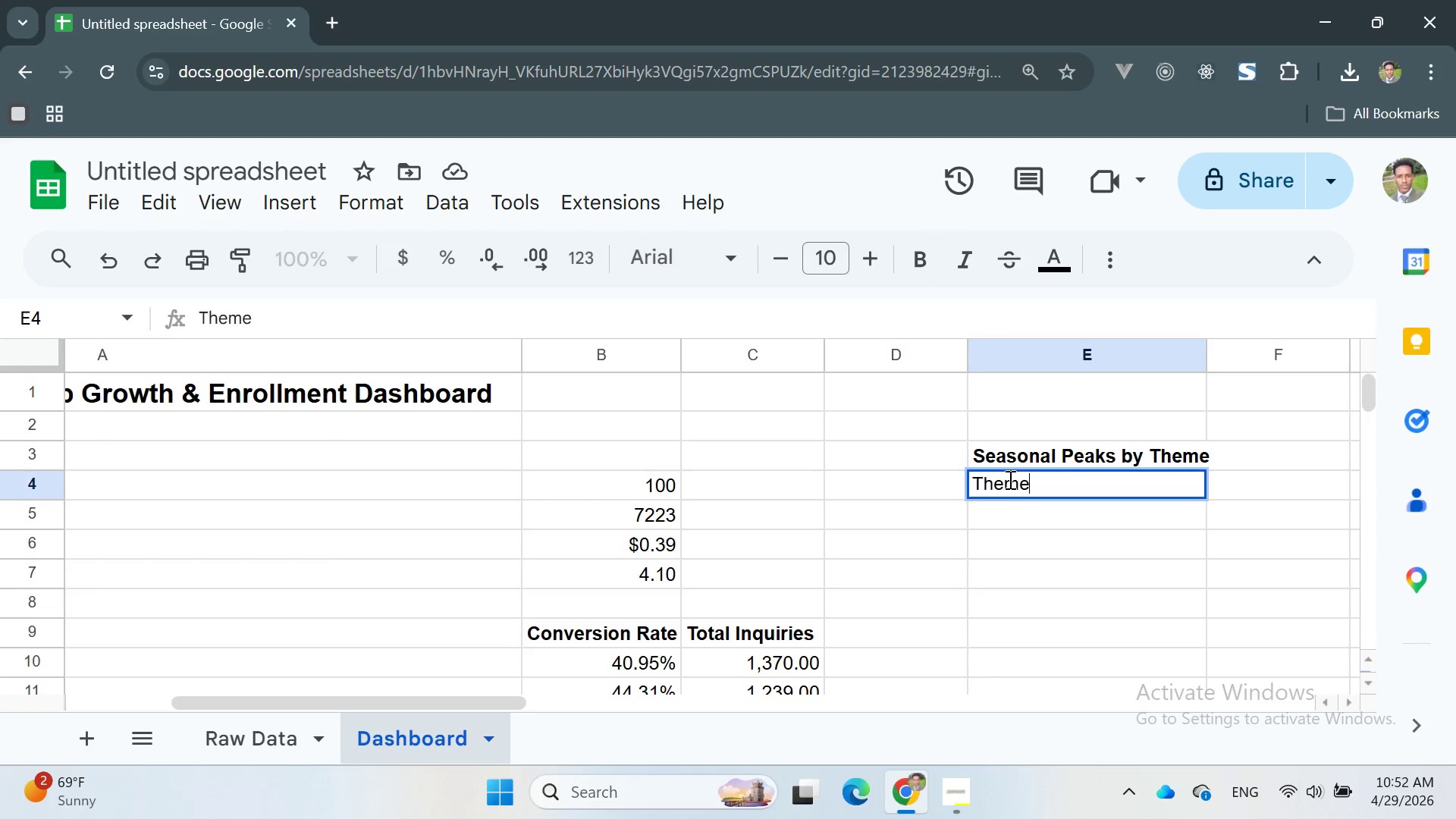 
key(Enter)
 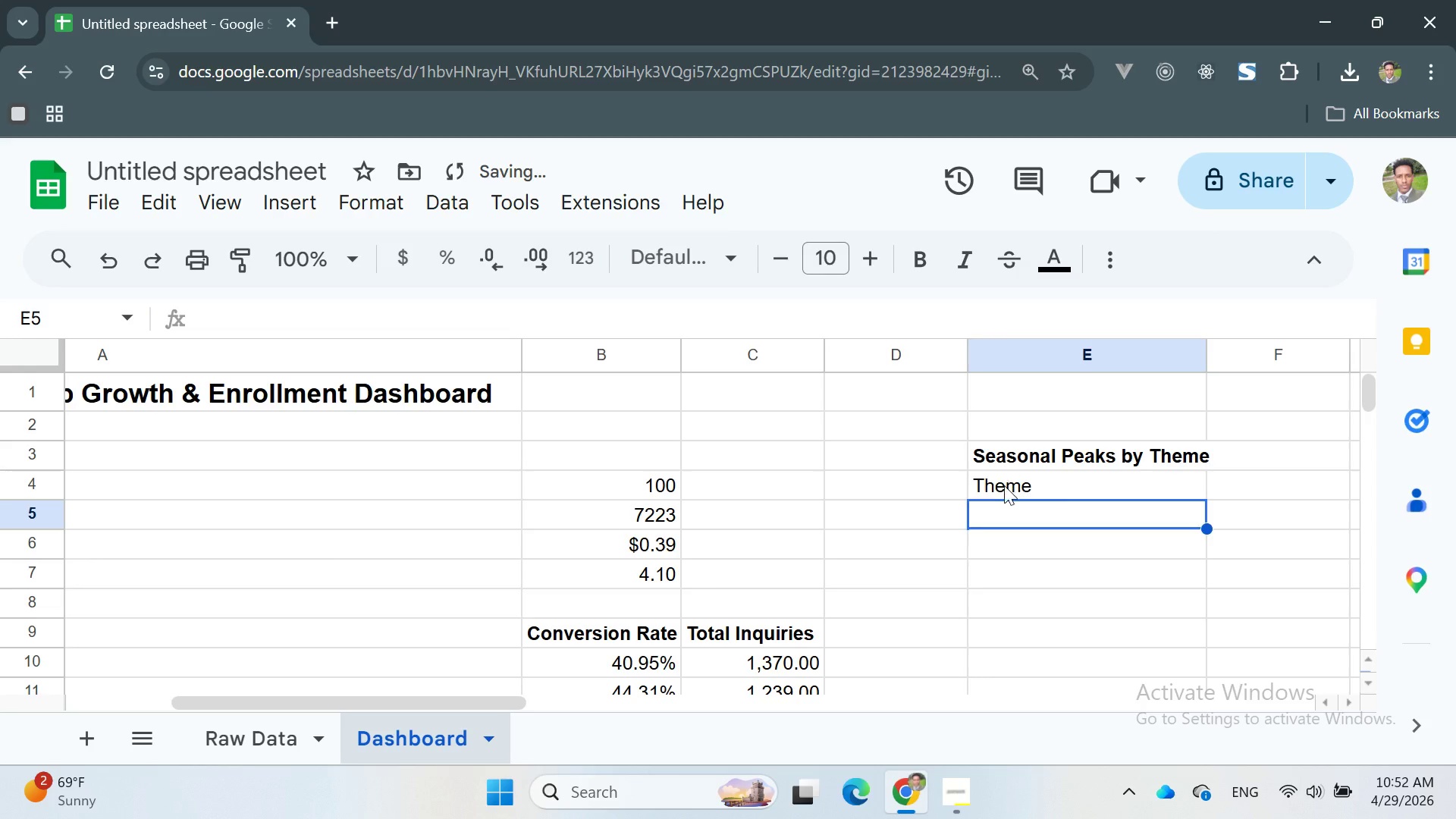 
double_click([1004, 485])
 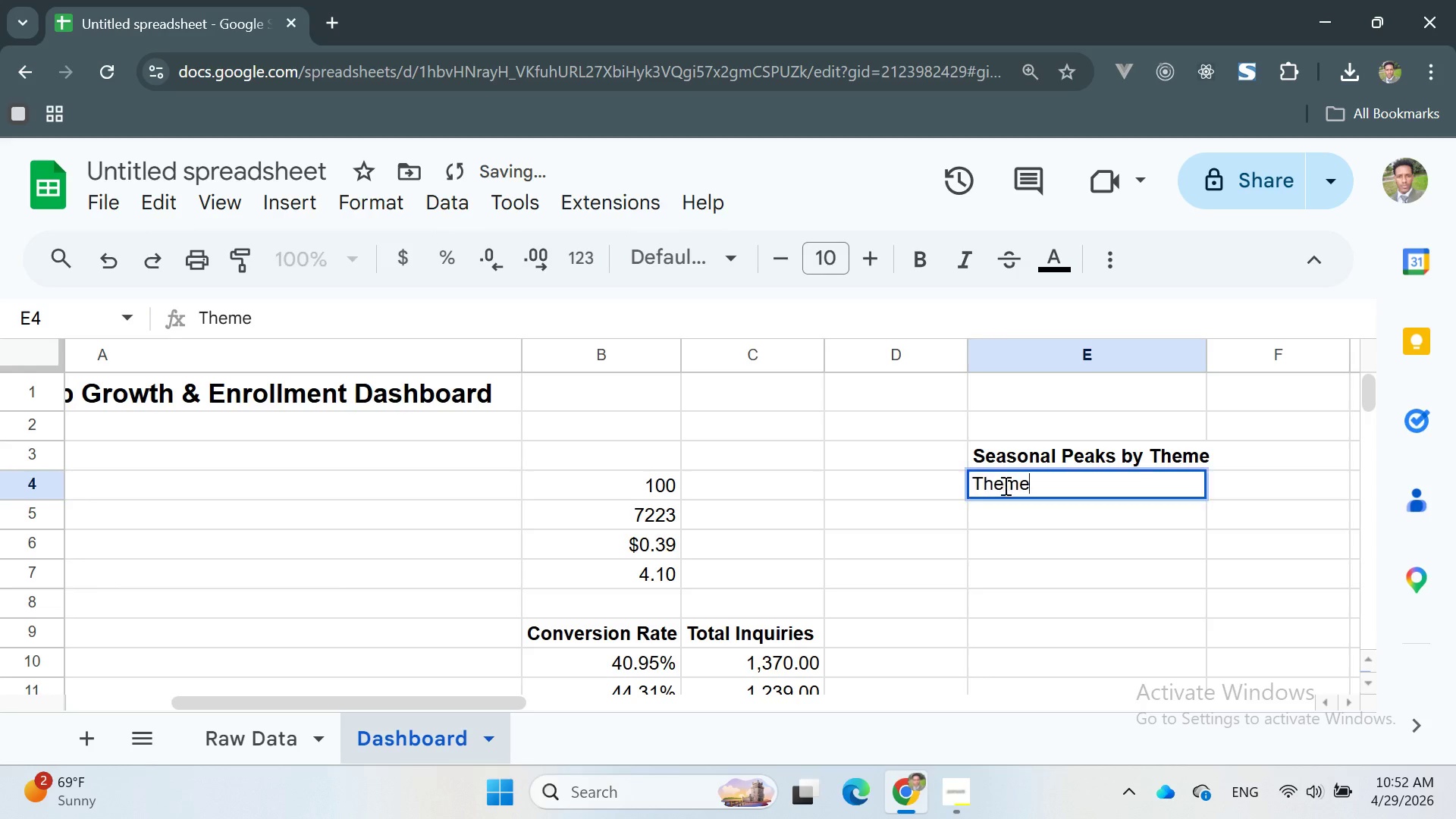 
triple_click([1004, 485])
 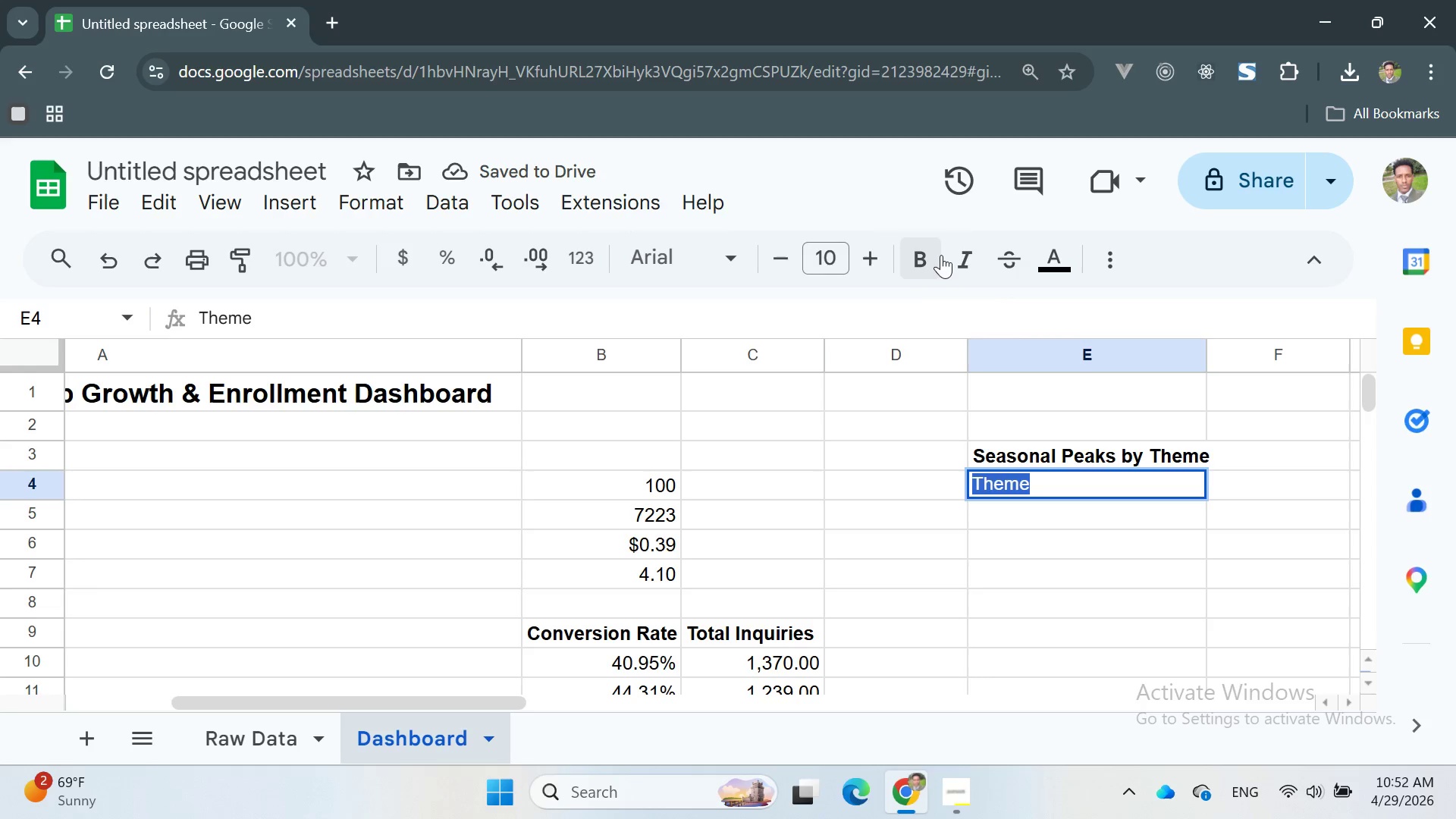 
left_click([924, 259])
 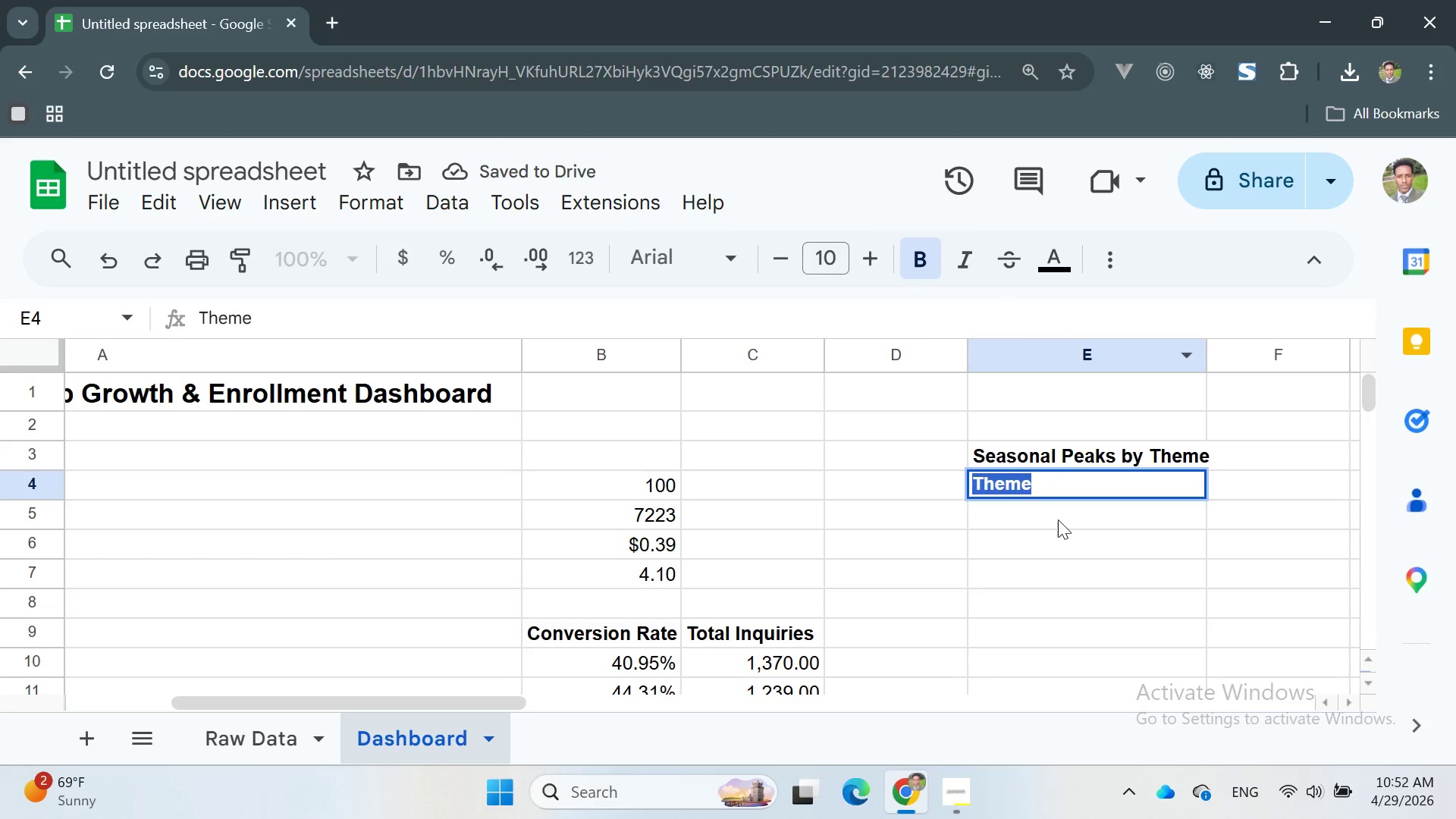 
left_click([1055, 518])
 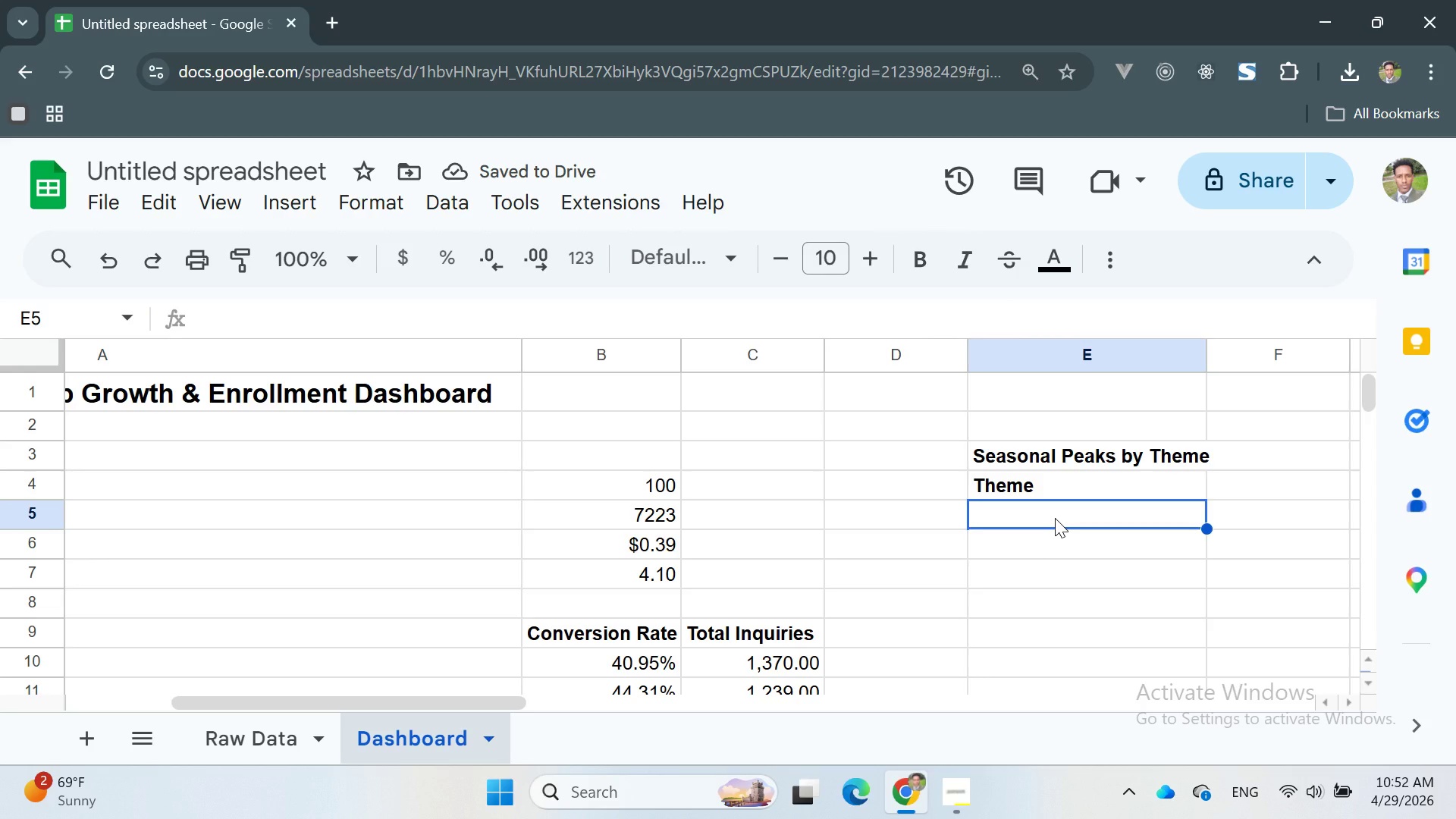 
type(Peak Month)
 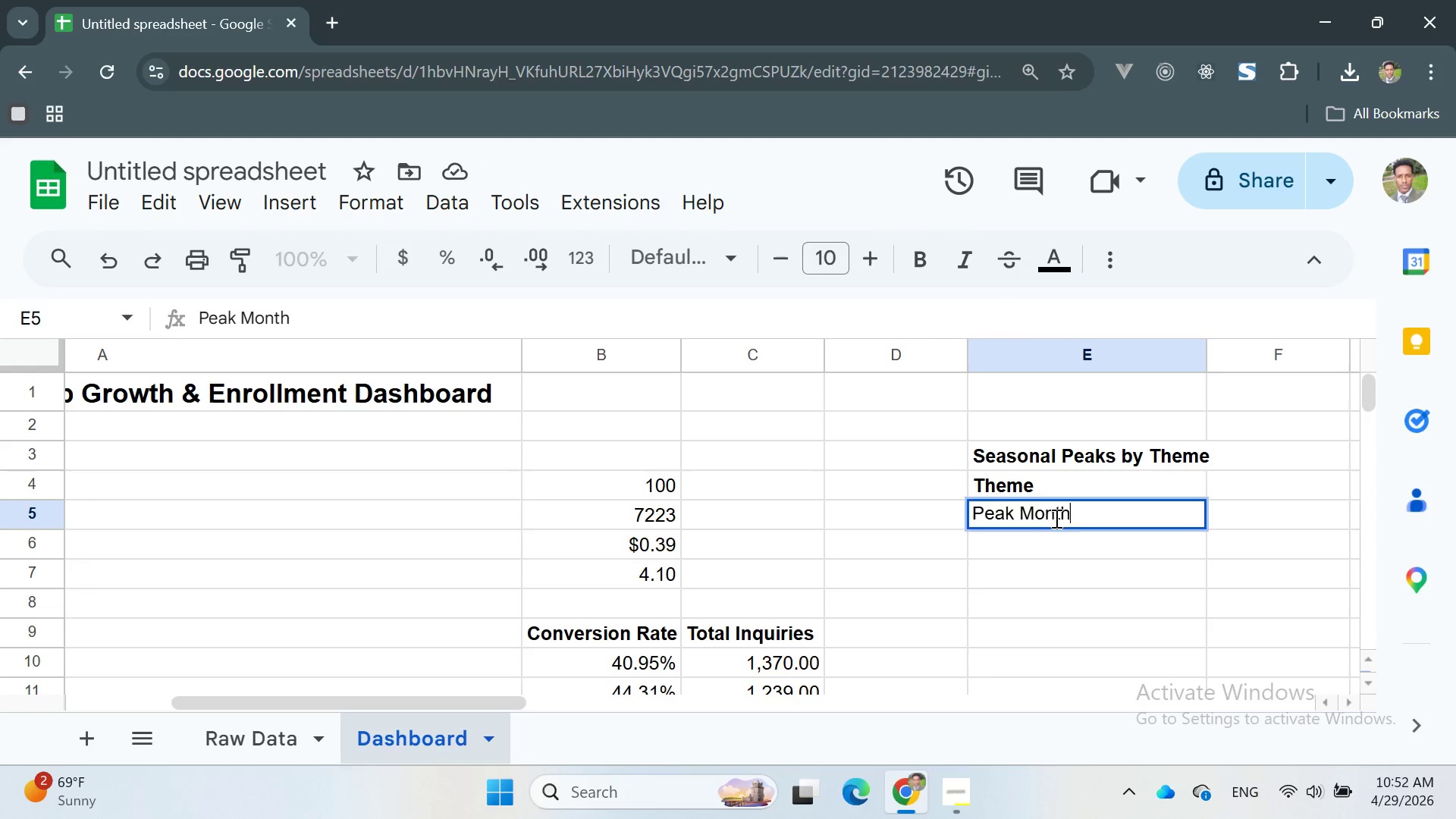 
key(Enter)
 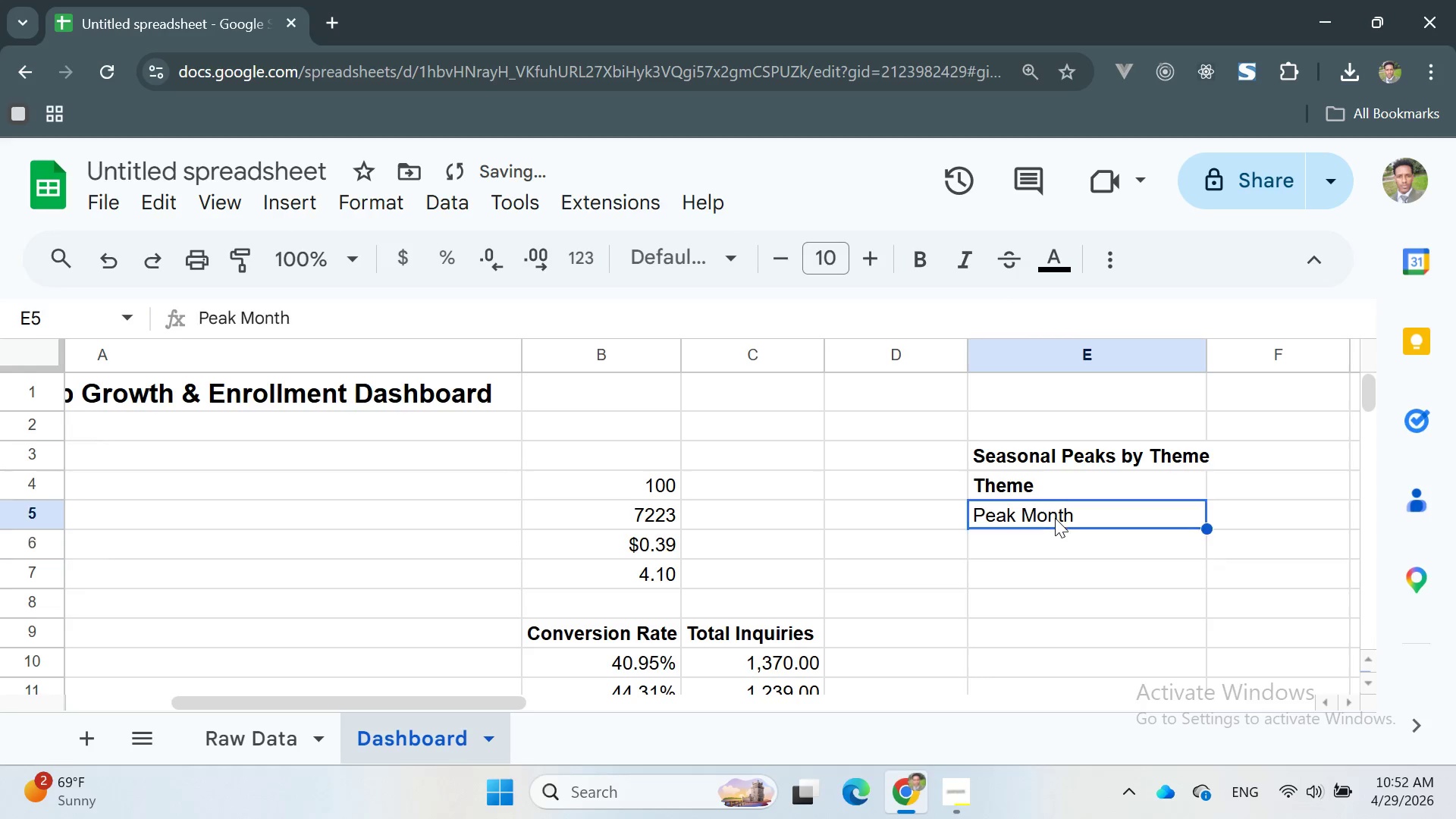 
double_click([1055, 518])
 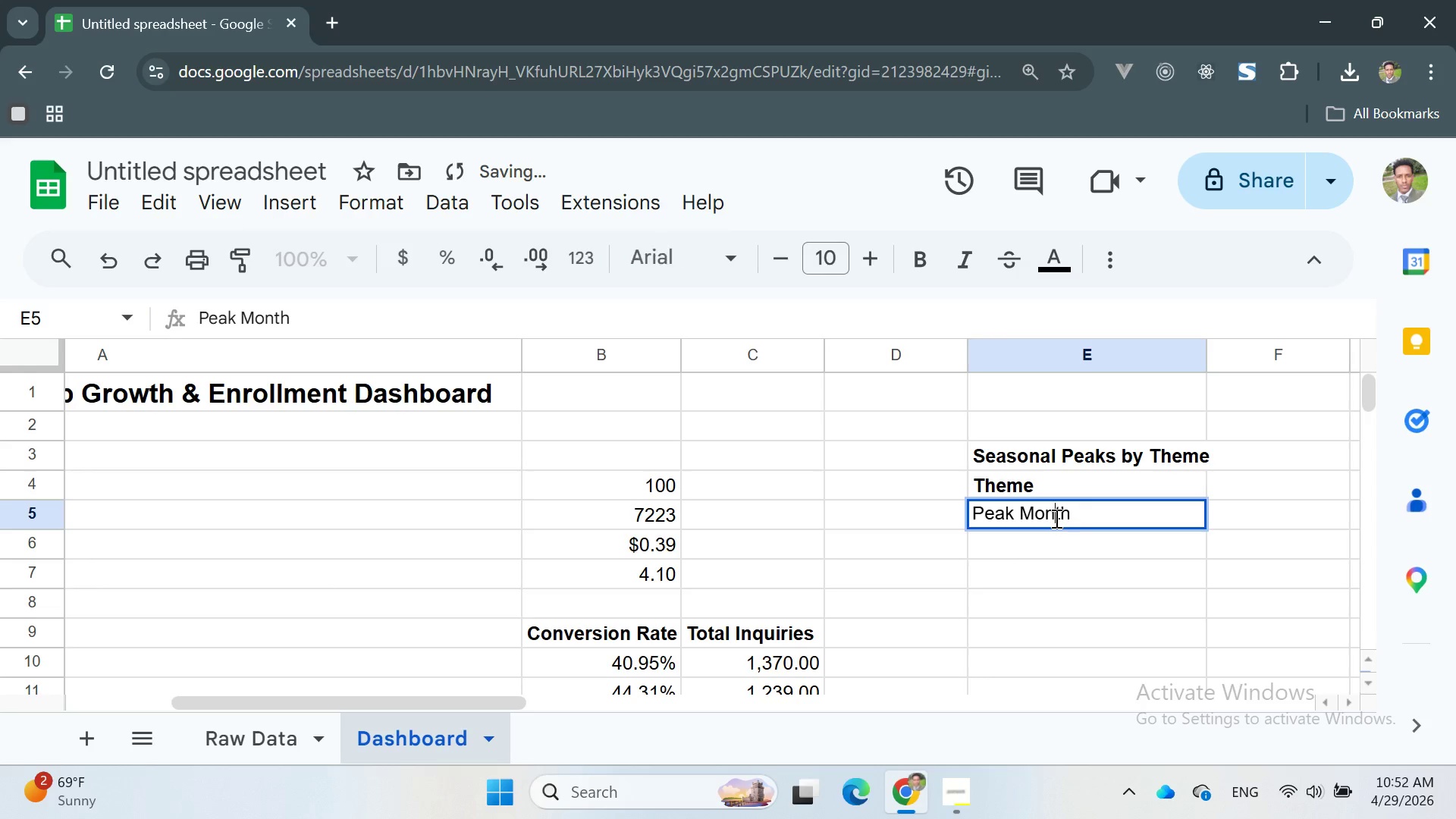 
double_click([1055, 518])
 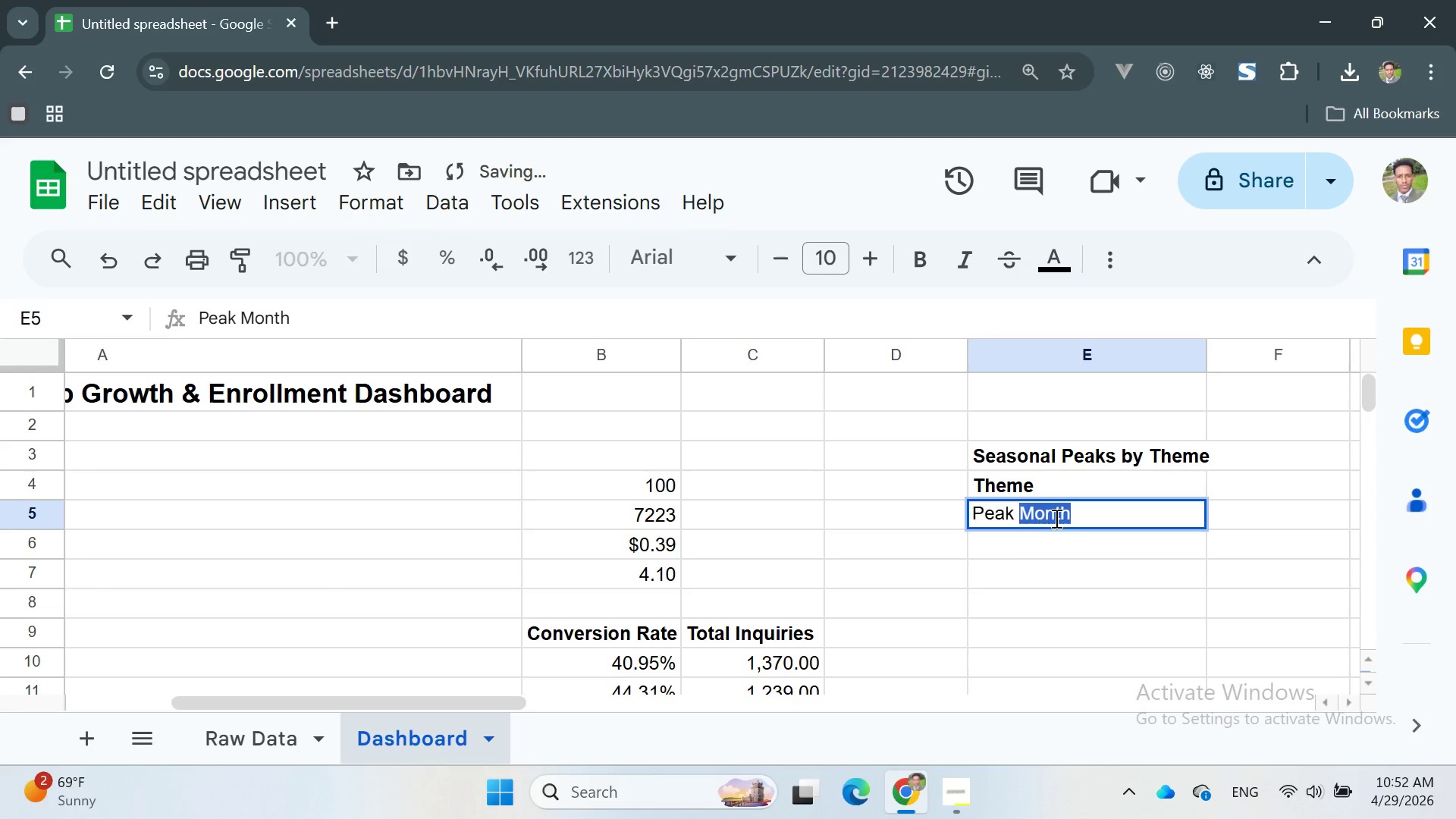 
triple_click([1055, 518])
 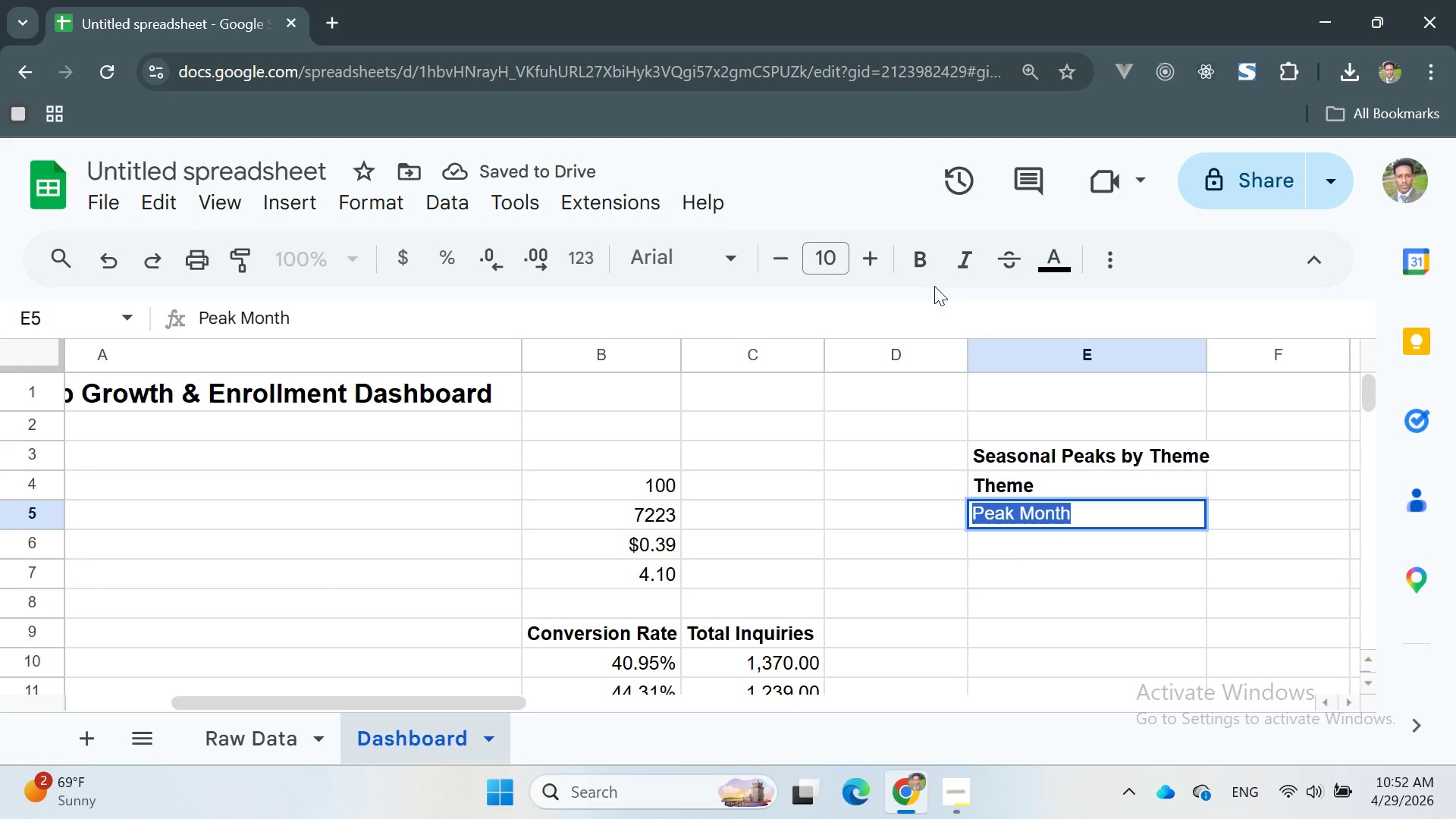 
left_click([918, 262])
 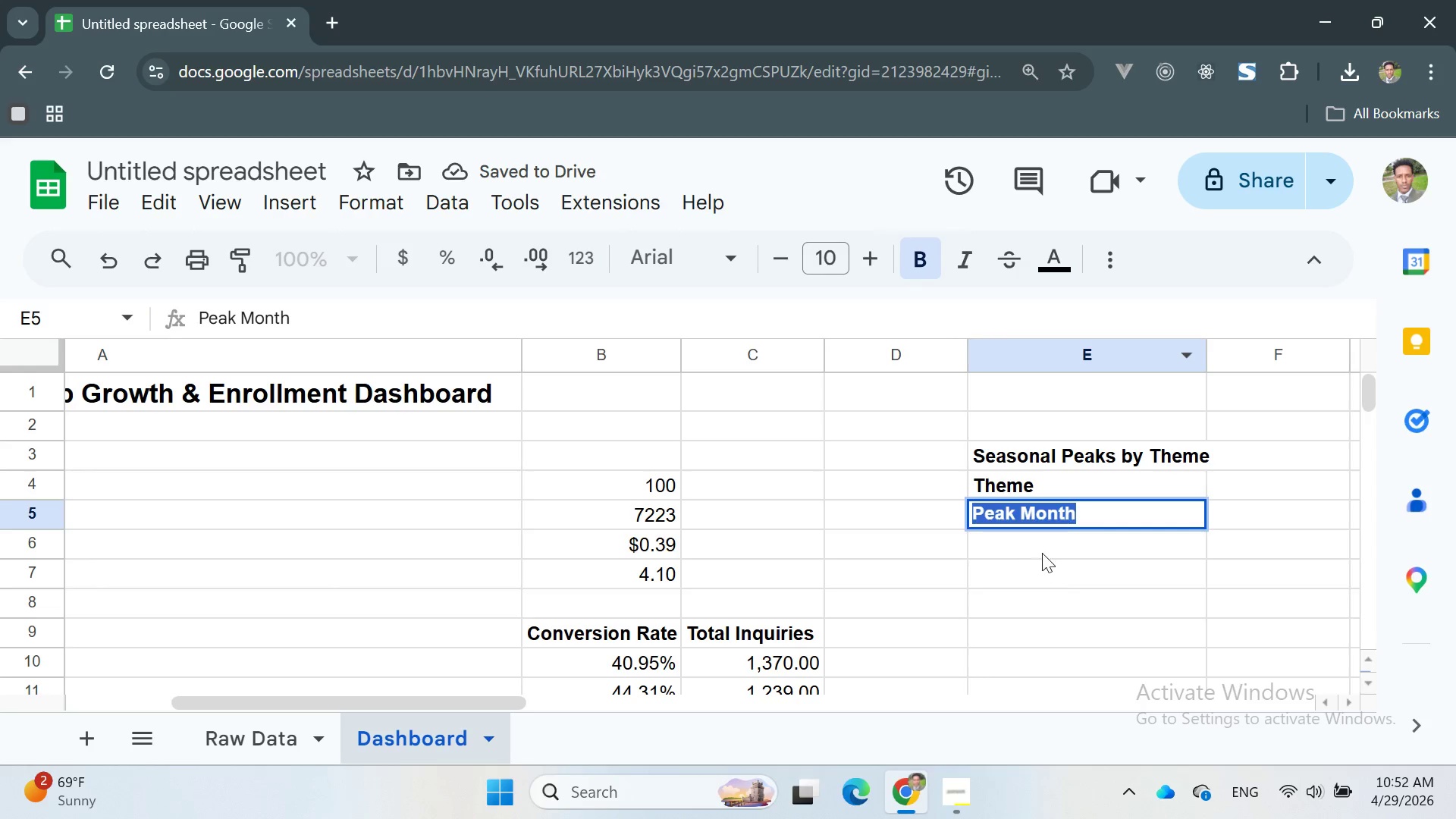 
left_click([1040, 549])
 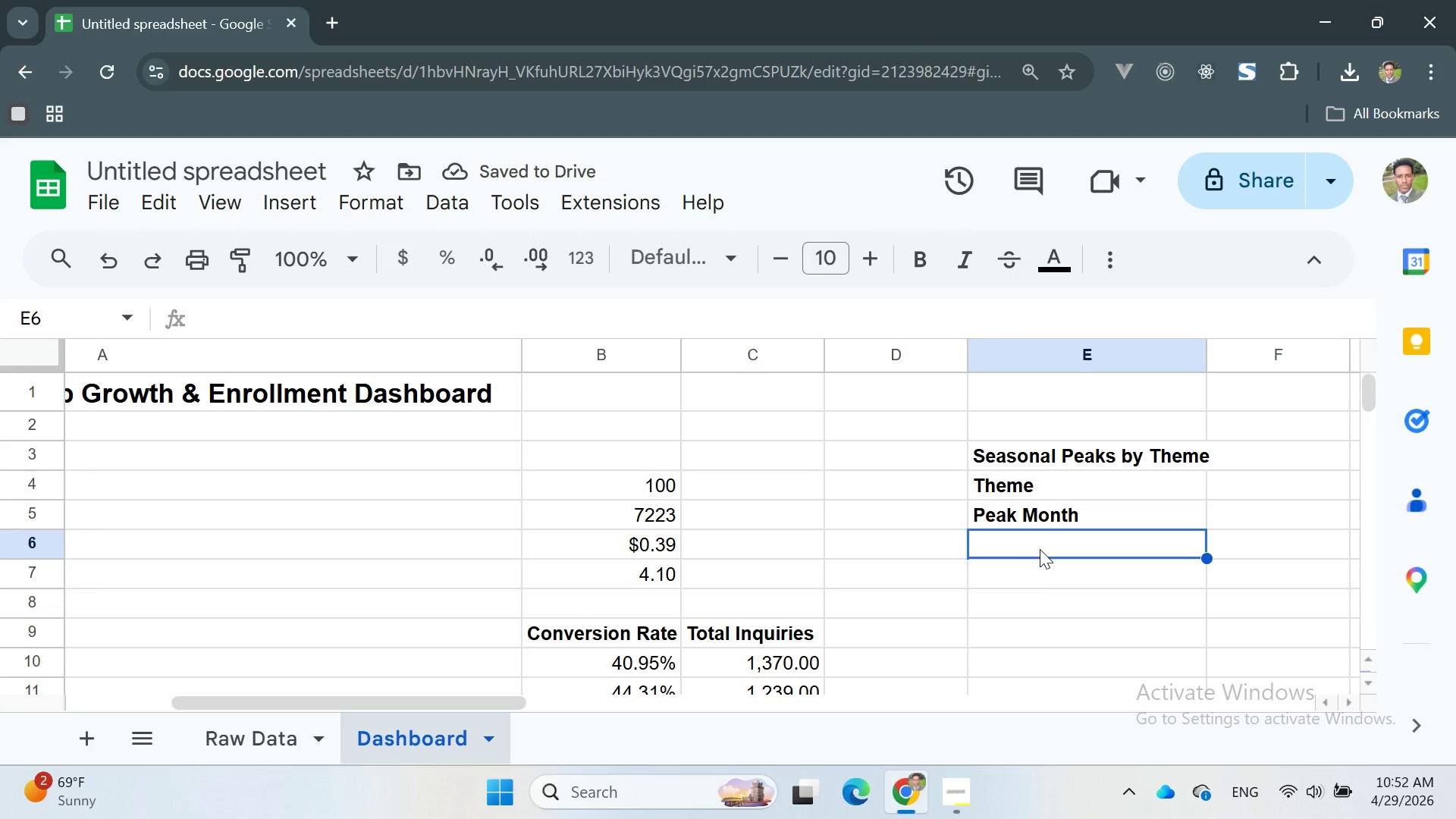 
double_click([1015, 513])
 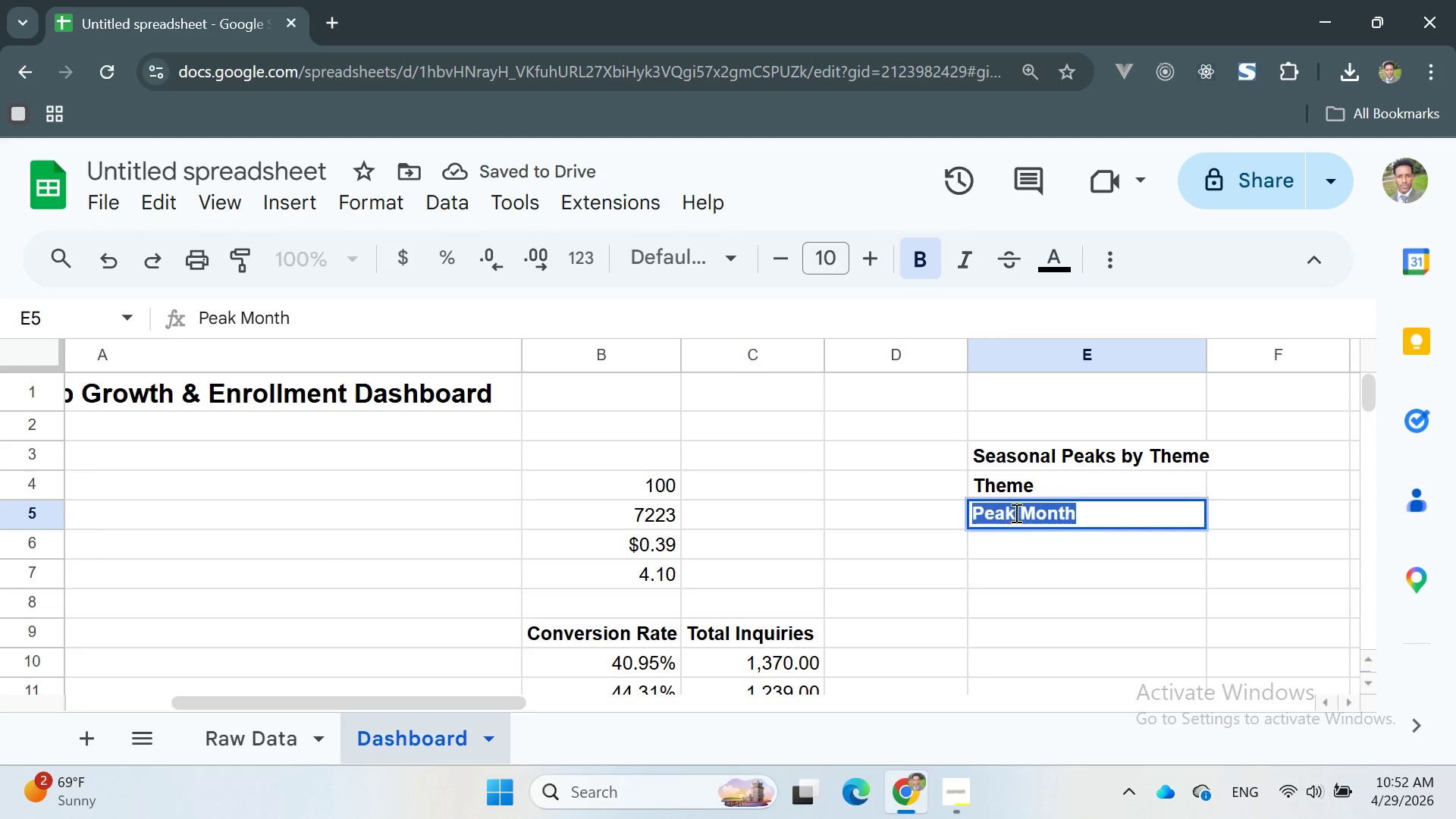 
triple_click([1015, 513])
 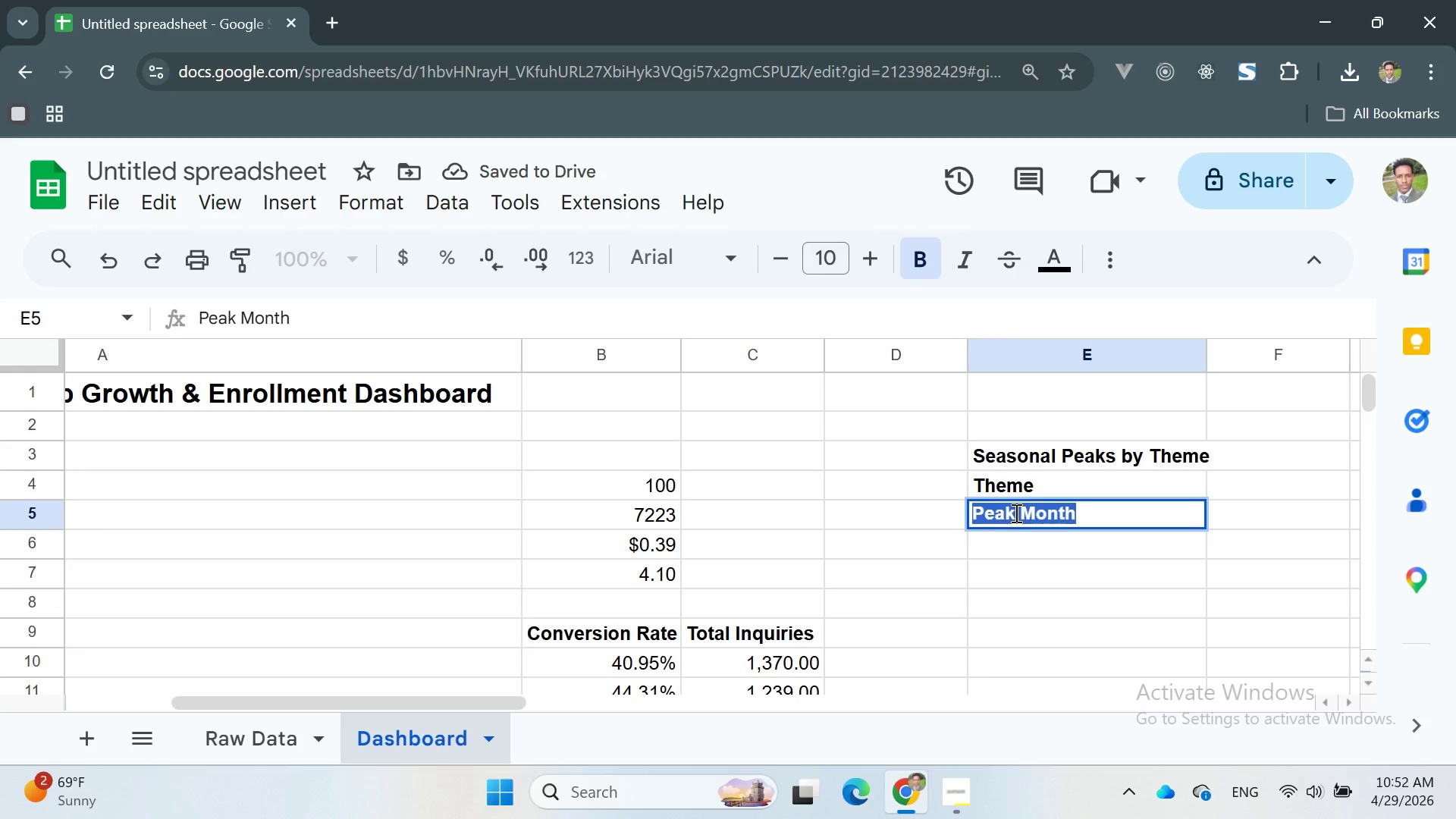 
key(Control+X)
 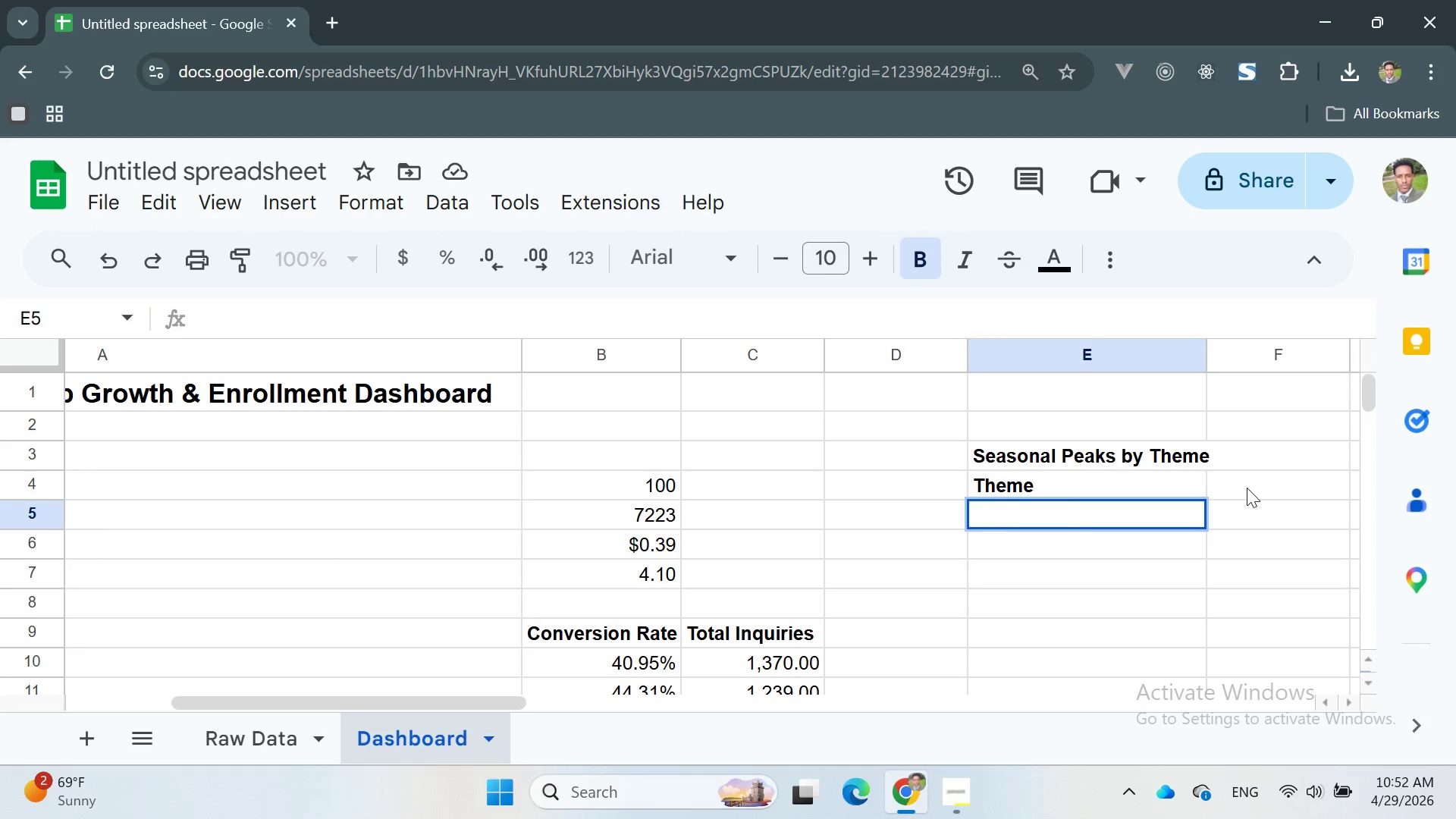 
double_click([1247, 488])
 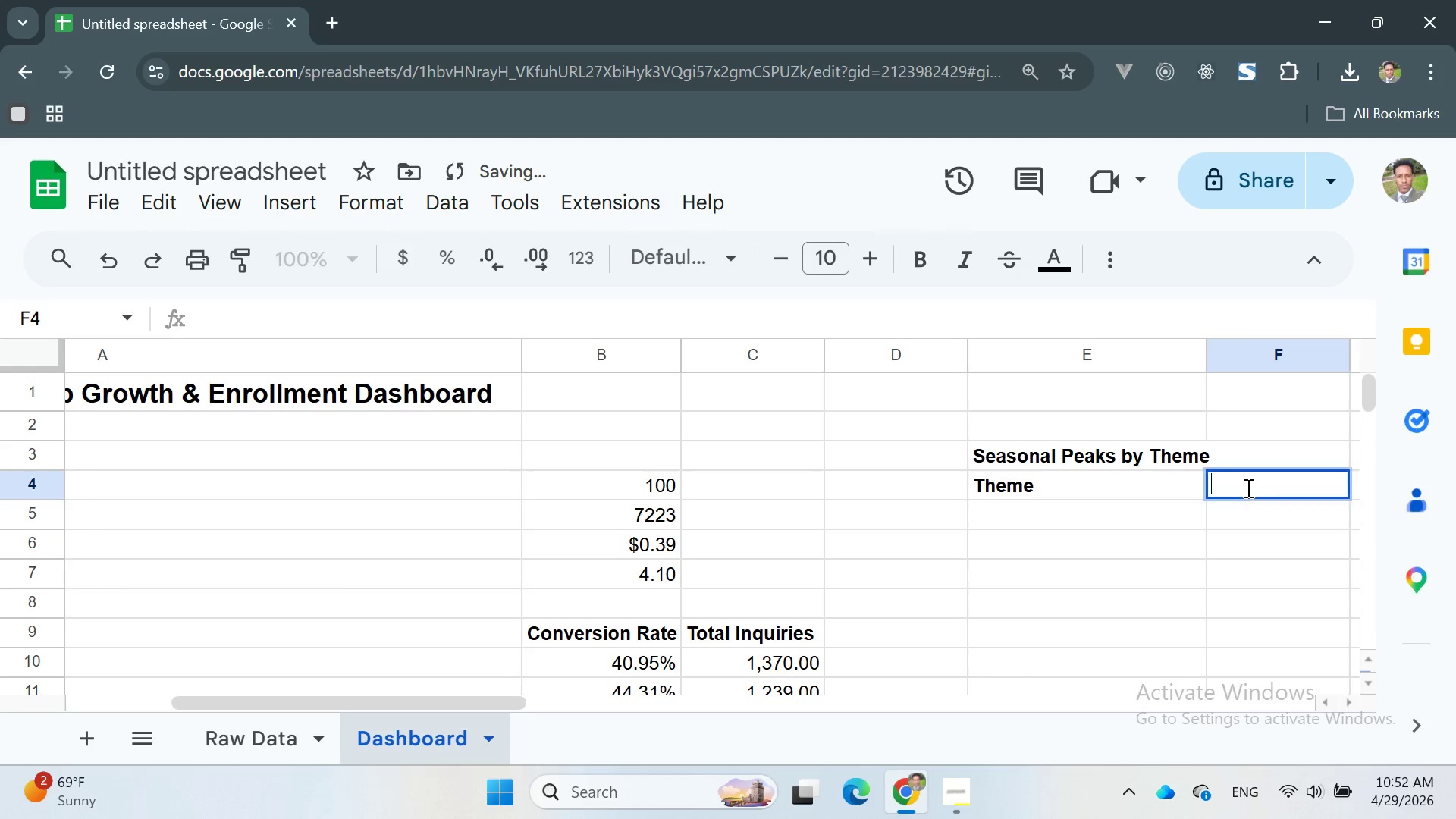 
key(Control+V)
 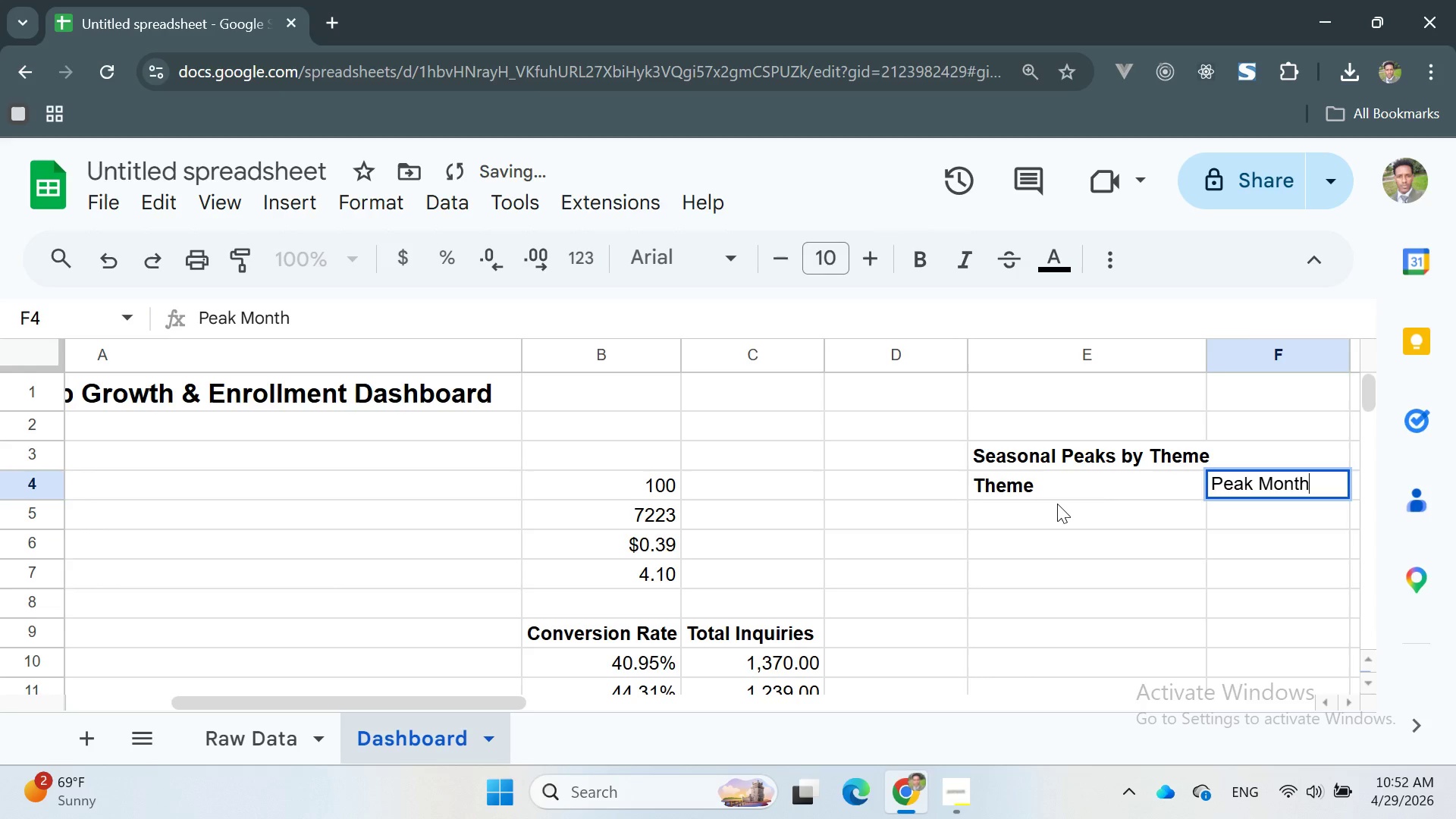 
mouse_move([1177, 489])
 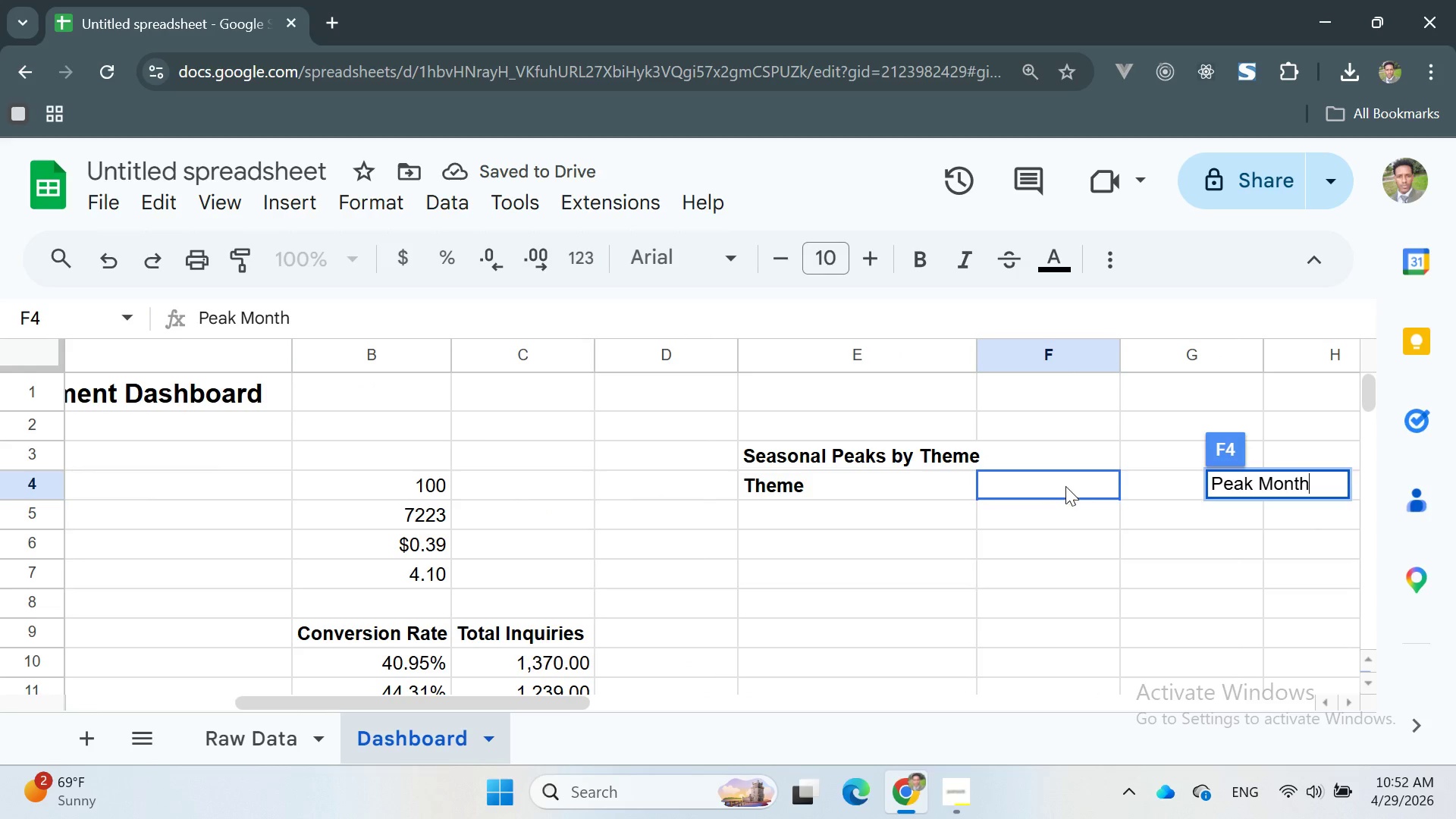 
left_click([1065, 486])
 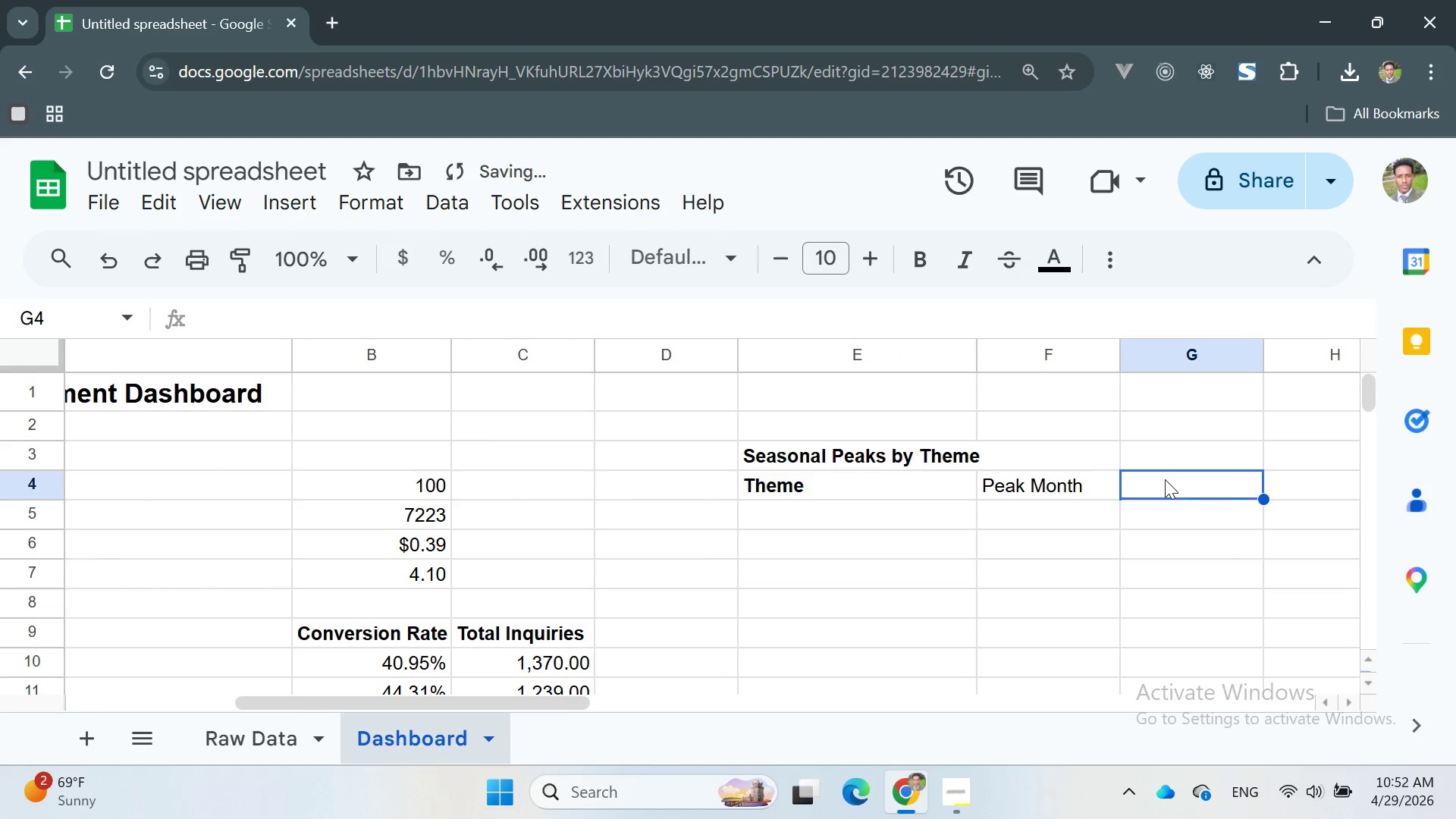 
double_click([1165, 479])
 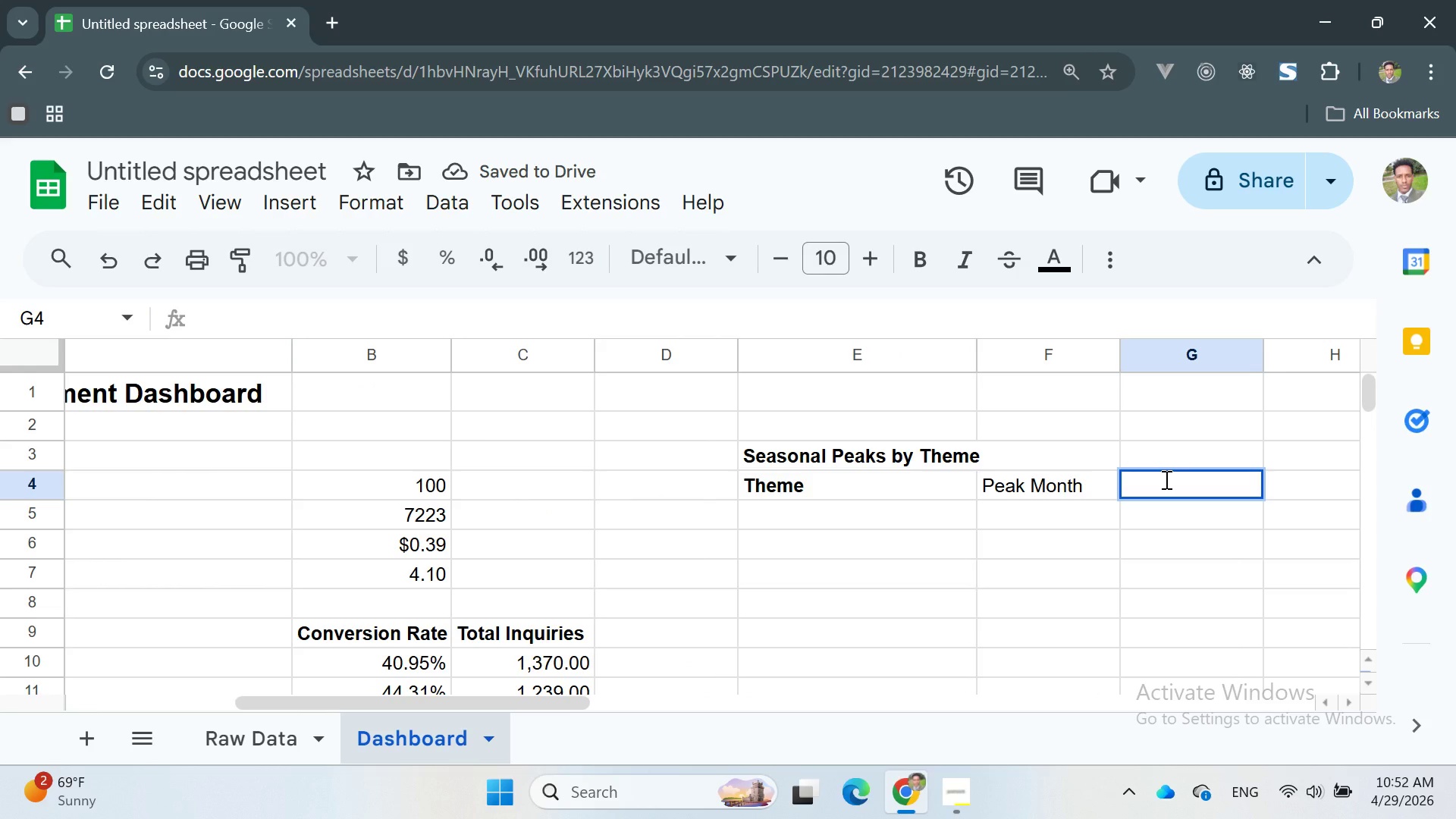 
type(Ti)
key(Backspace)
type(otal Inquries)
 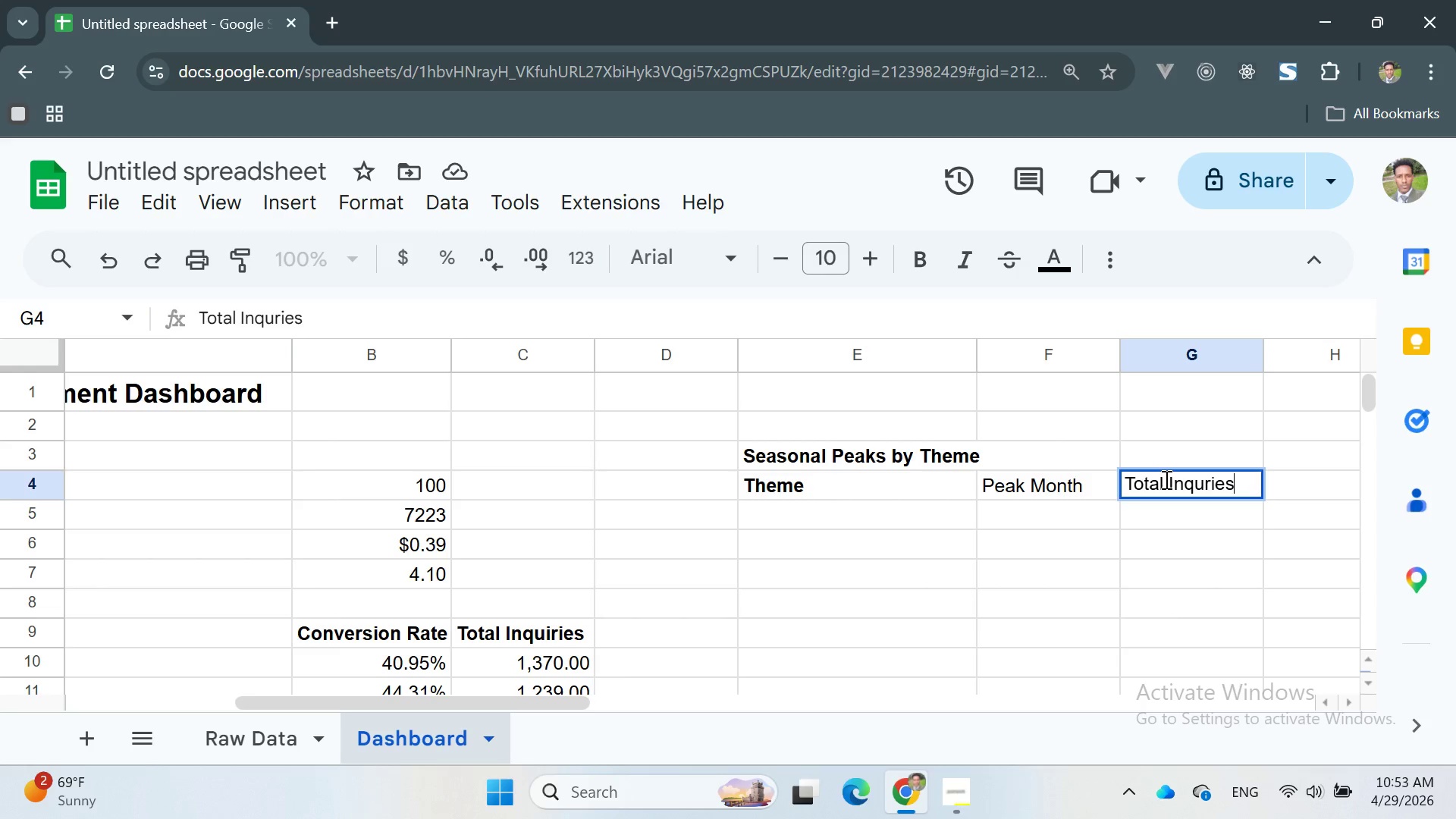 
key(Enter)
 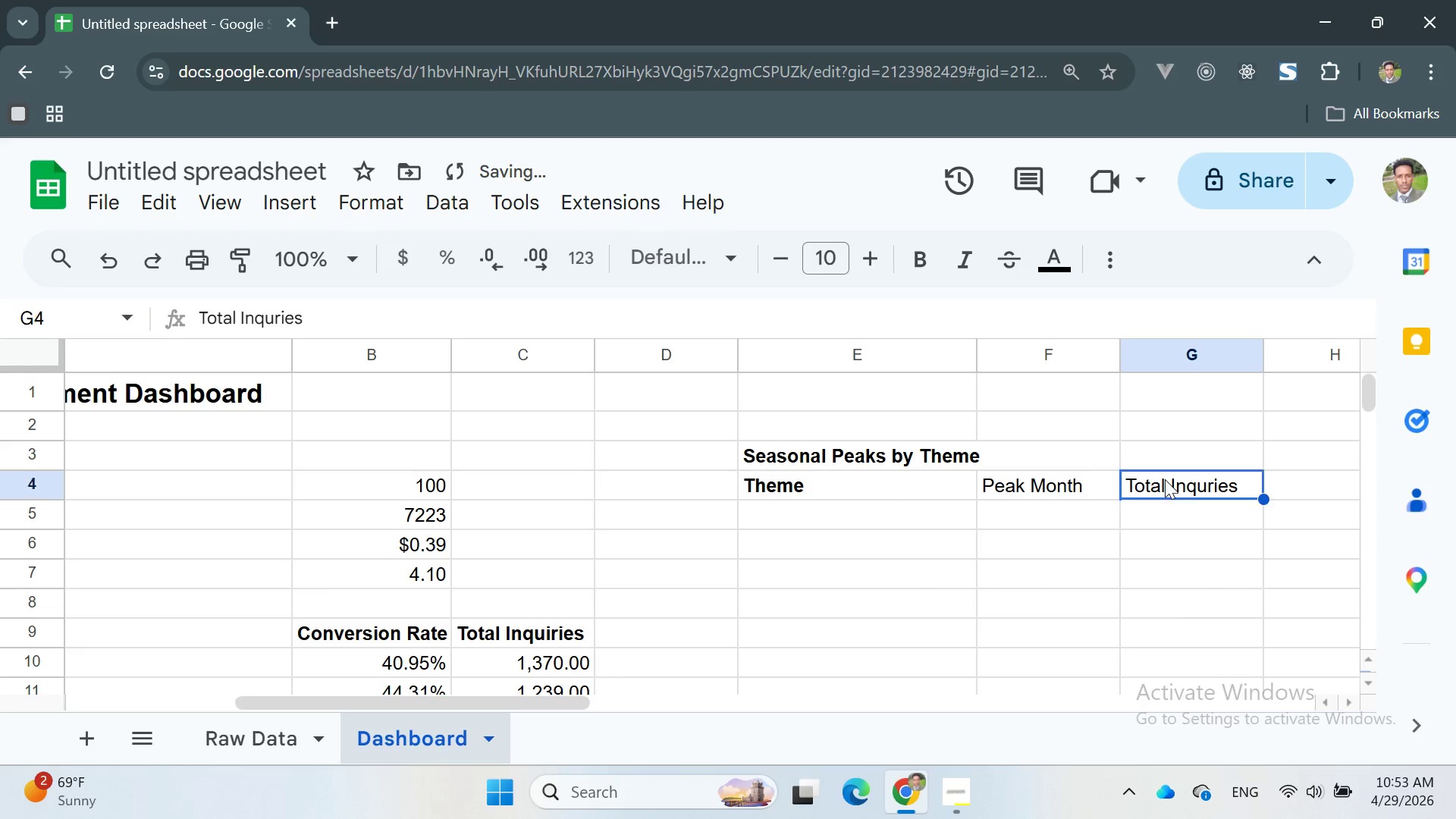 
double_click([1165, 479])
 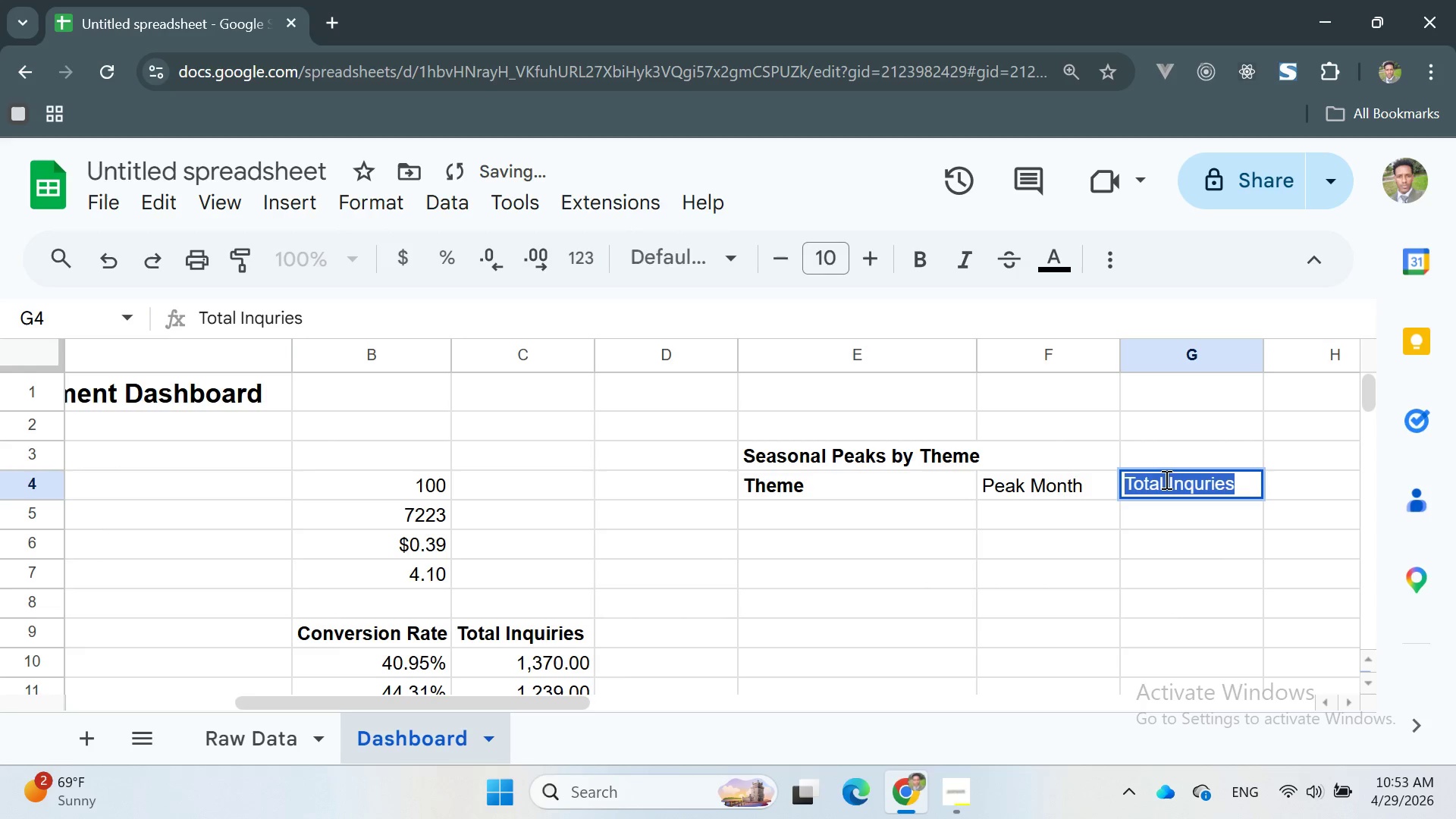 
triple_click([1165, 479])
 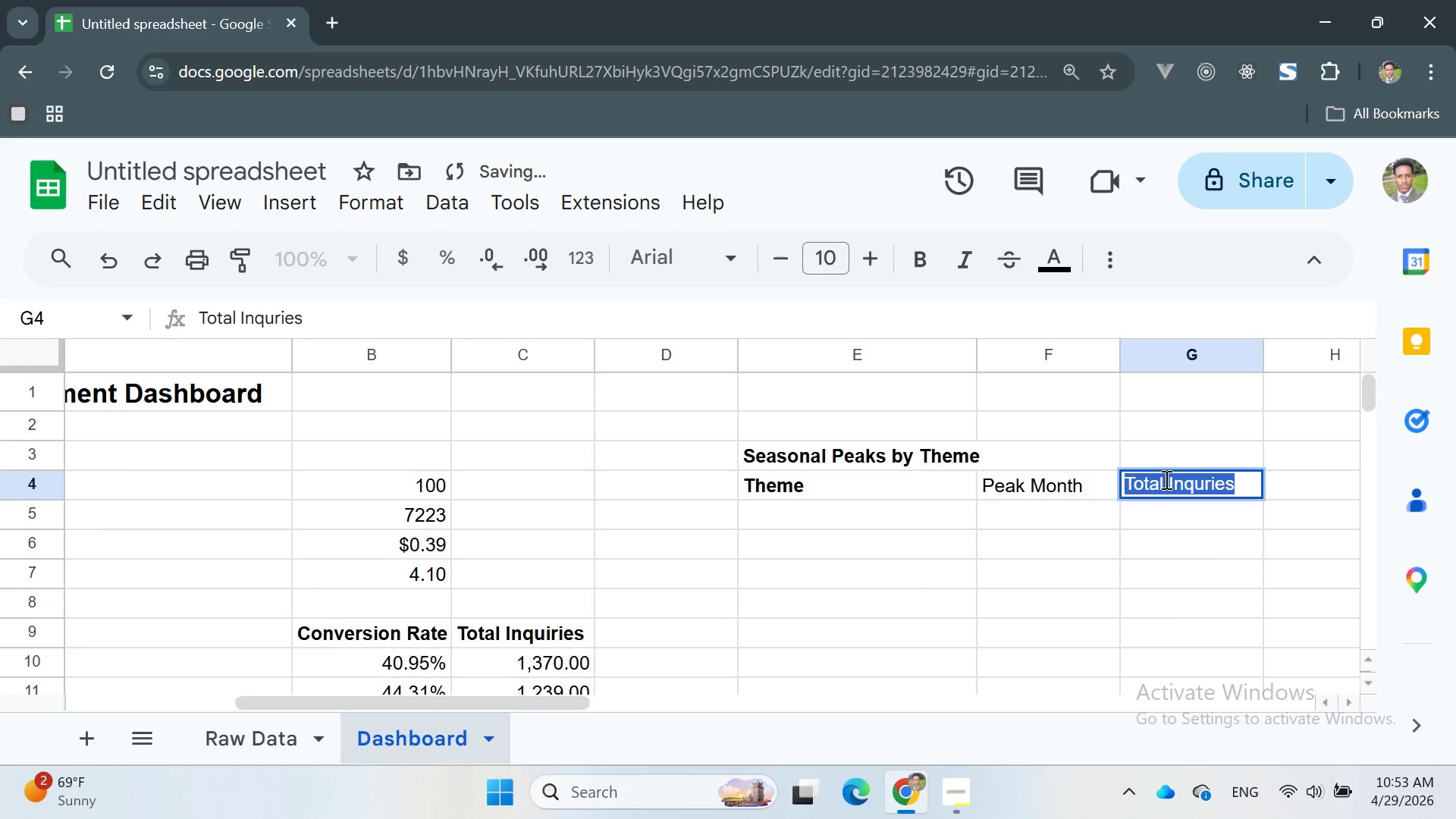 
triple_click([1165, 479])
 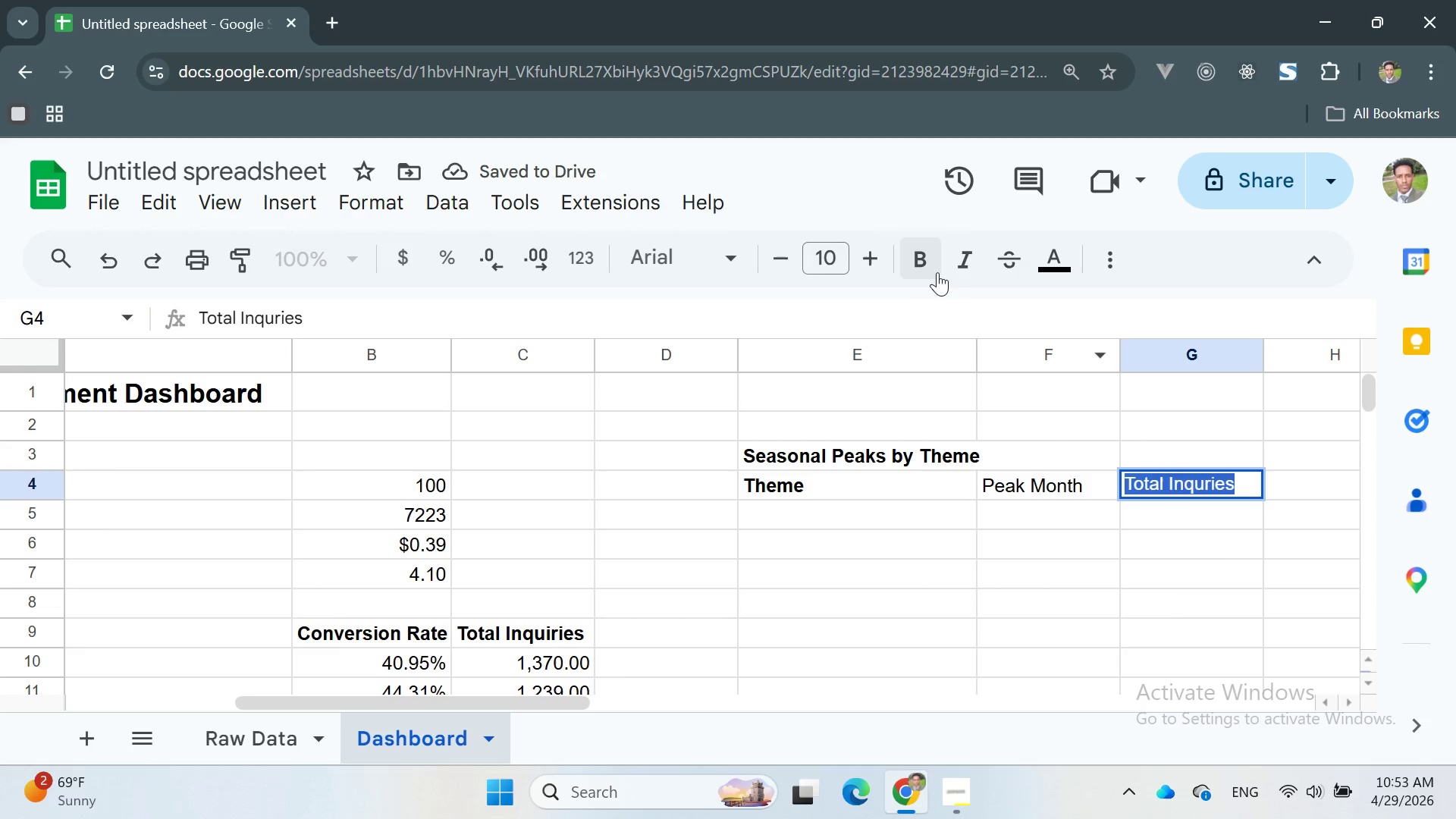 
left_click([921, 259])
 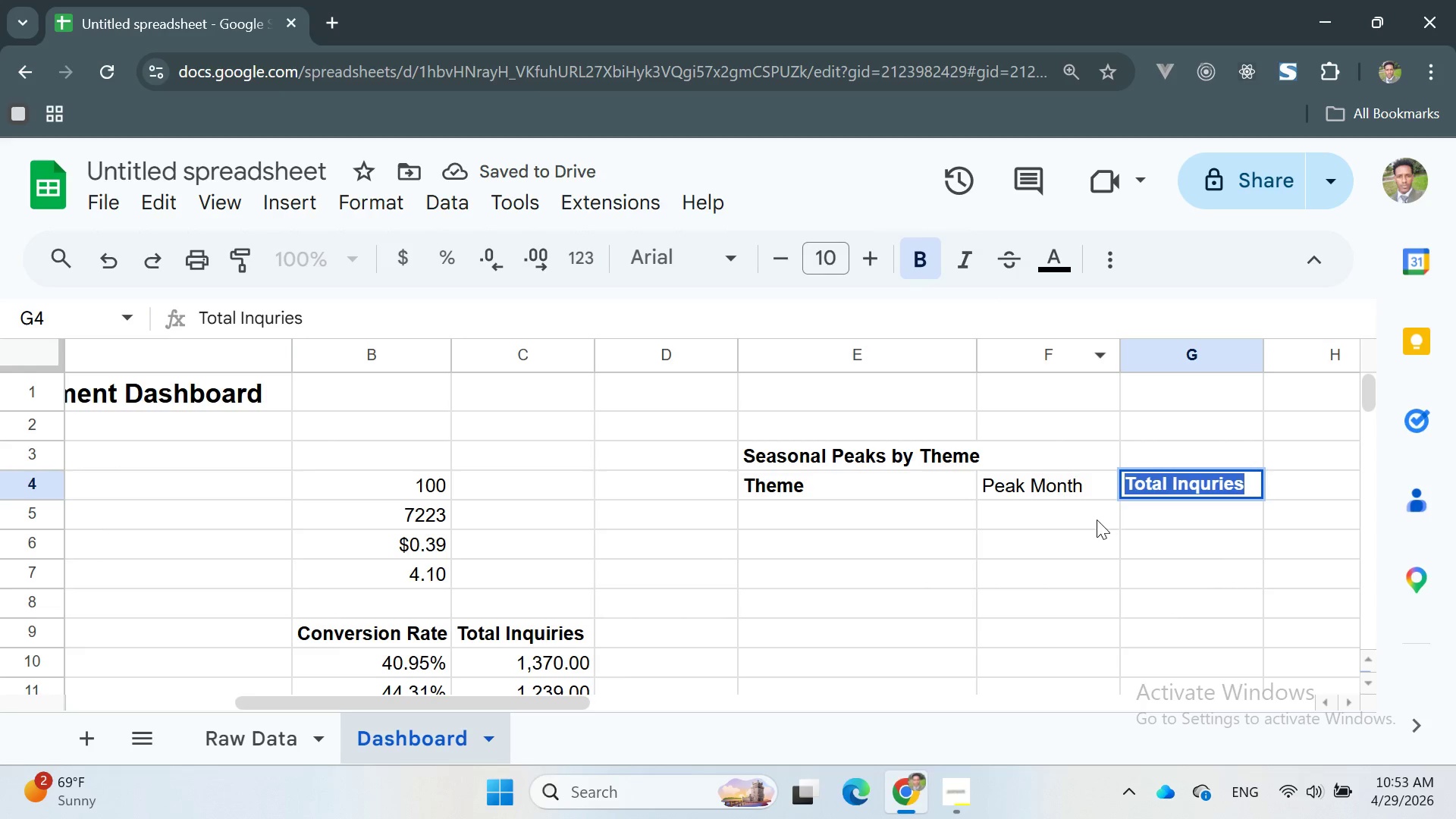 
left_click([1096, 519])
 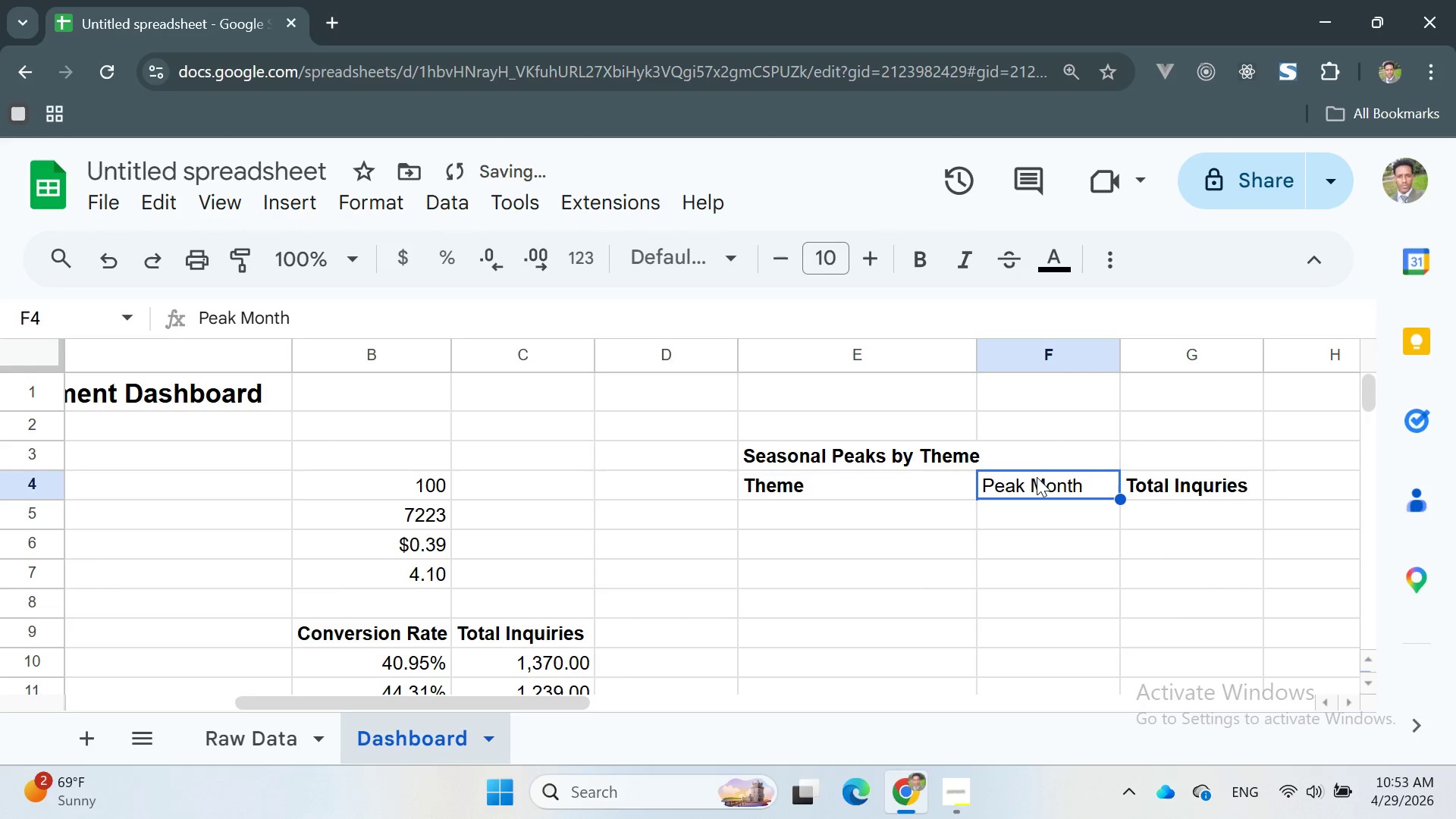 
double_click([1037, 477])
 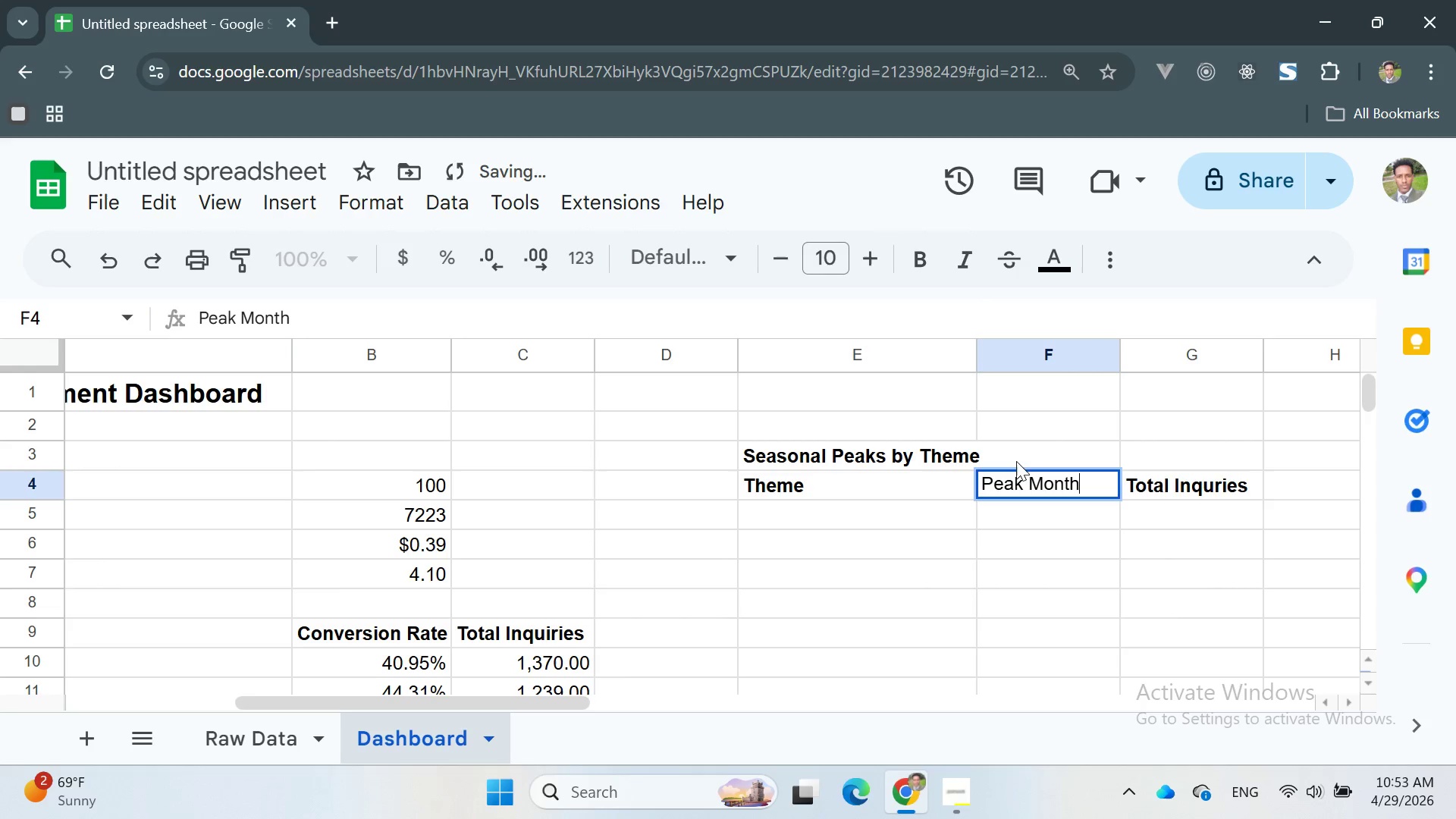 
double_click([1017, 482])
 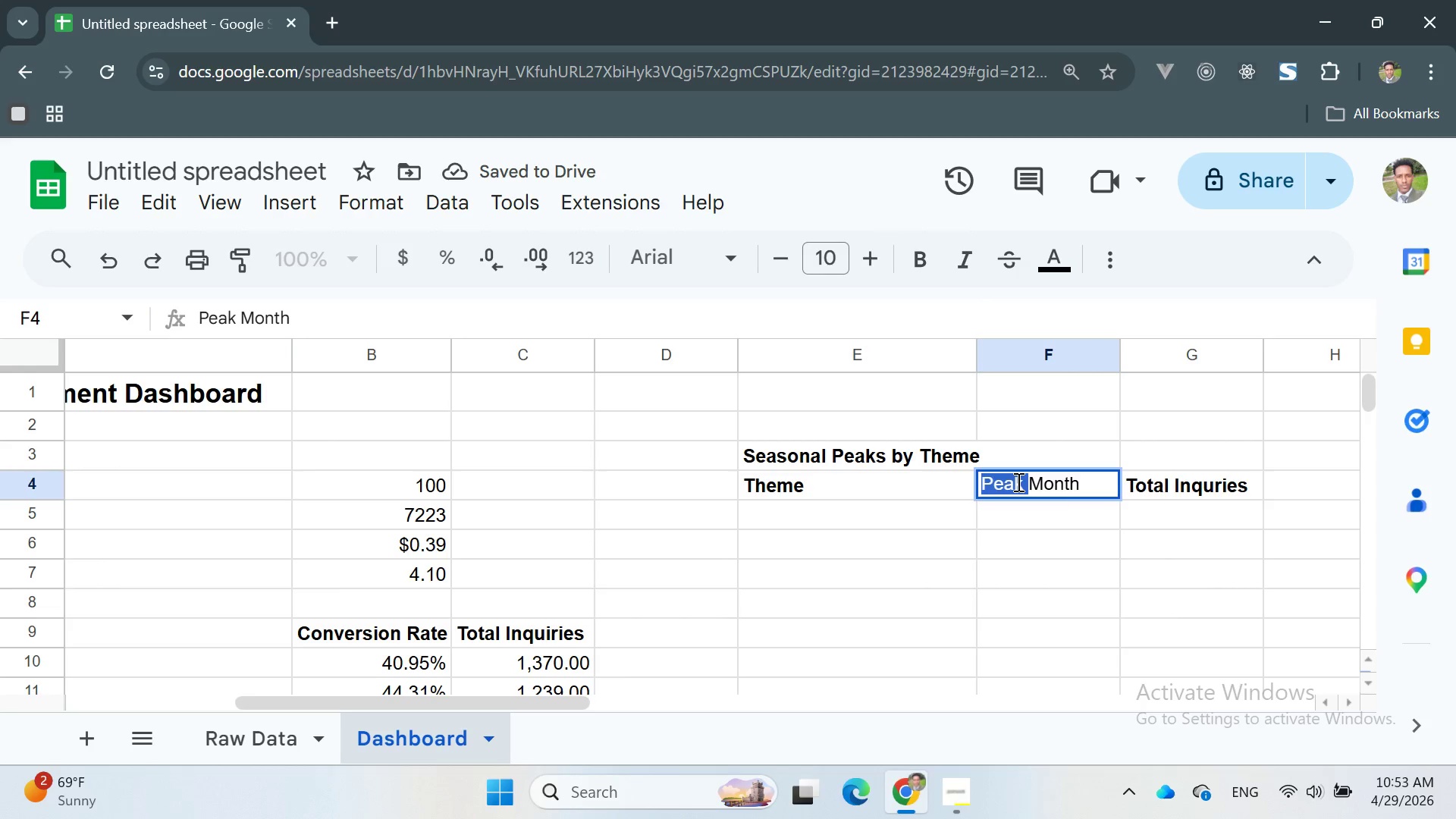 
triple_click([1017, 482])
 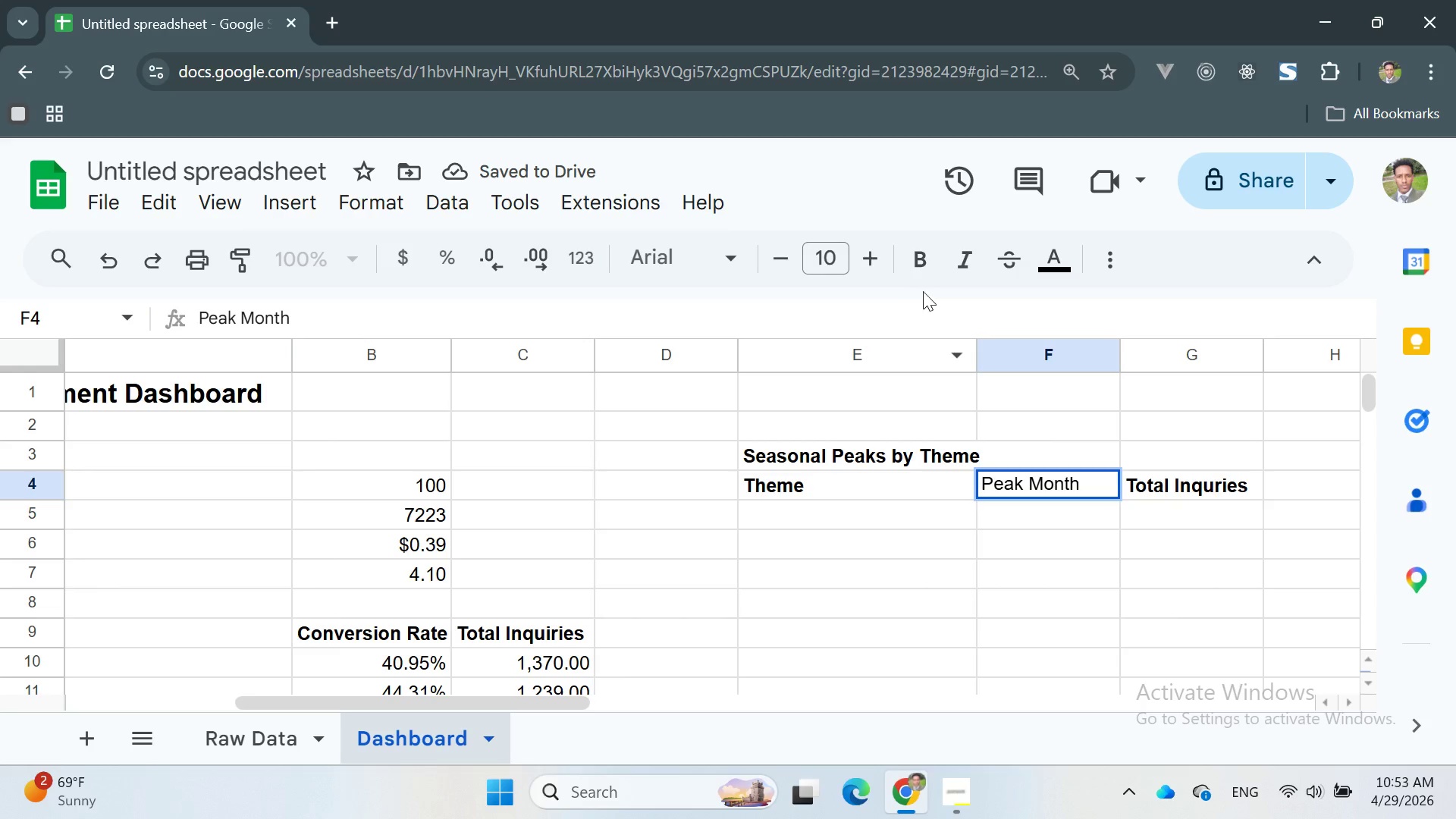 
double_click([929, 267])
 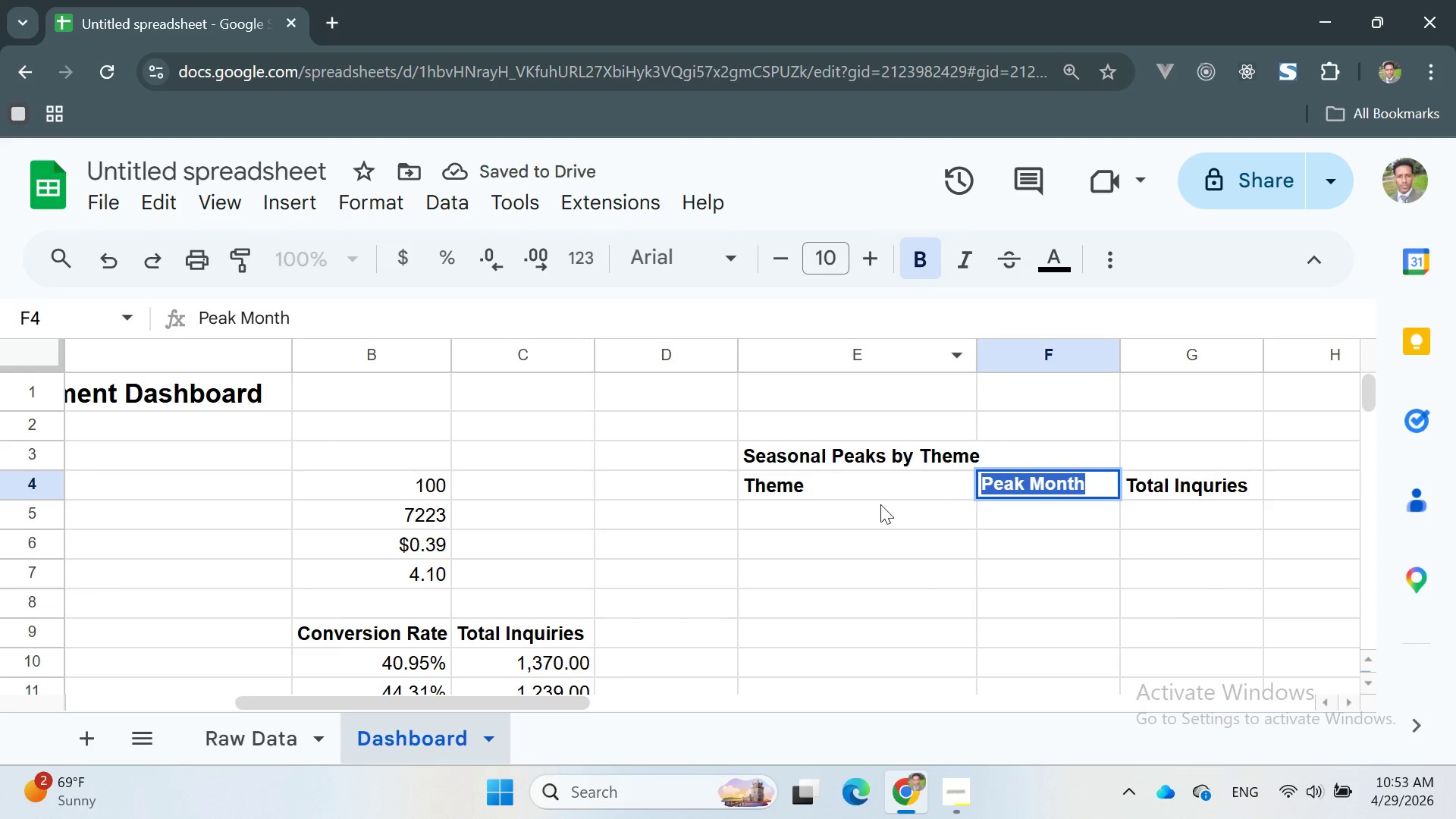 
left_click([878, 504])
 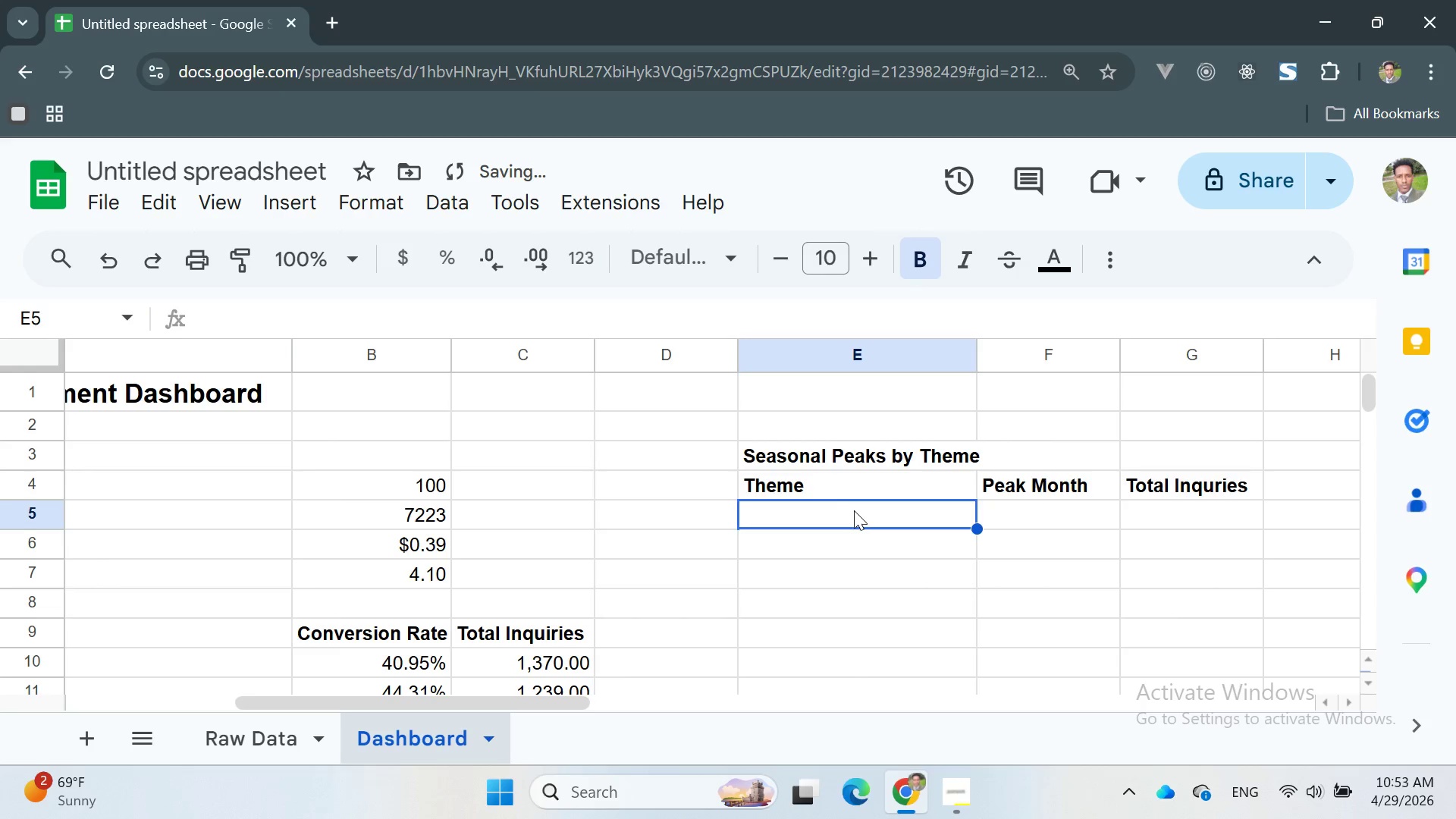 
double_click([867, 533])
 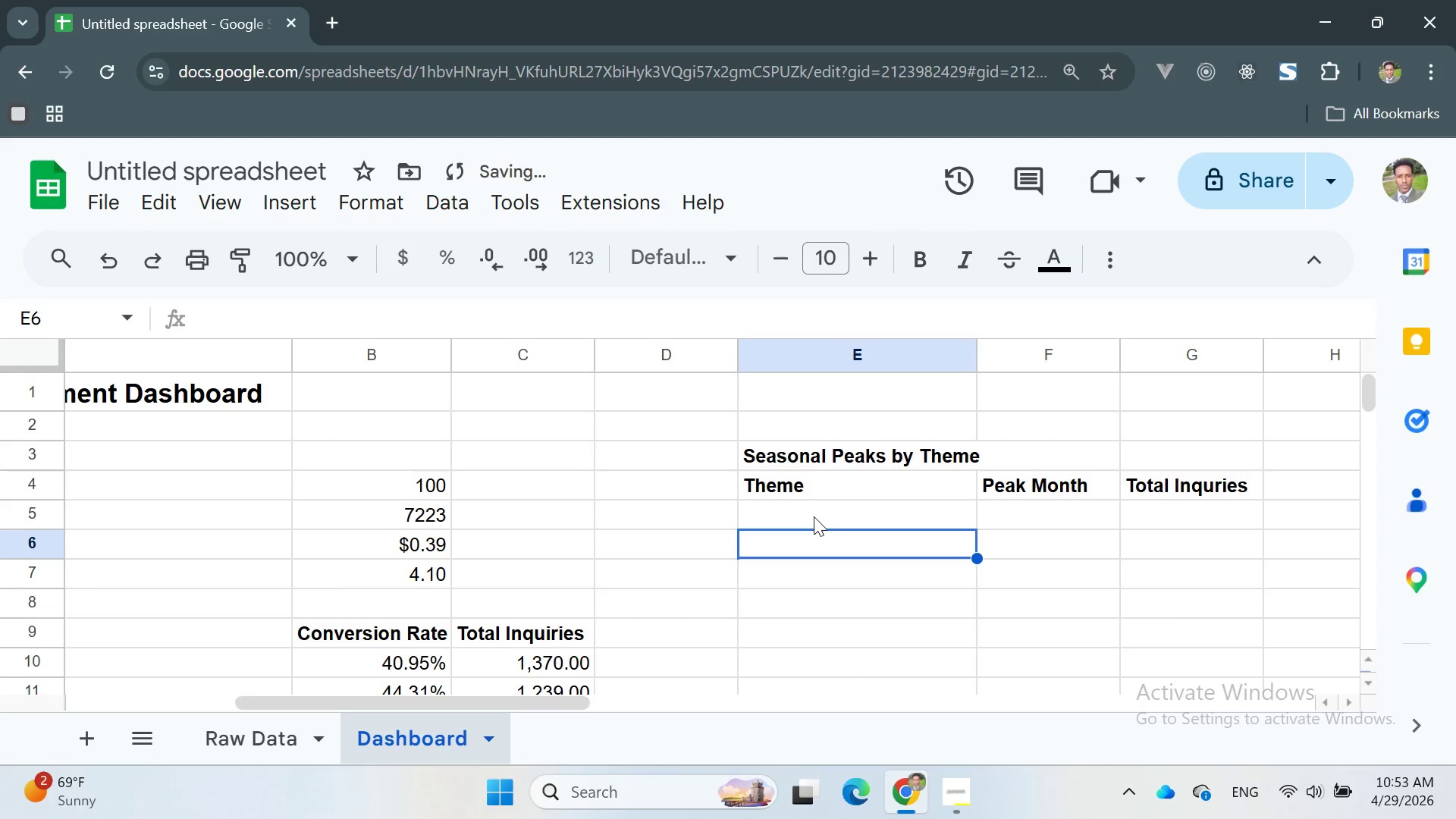 
triple_click([814, 516])
 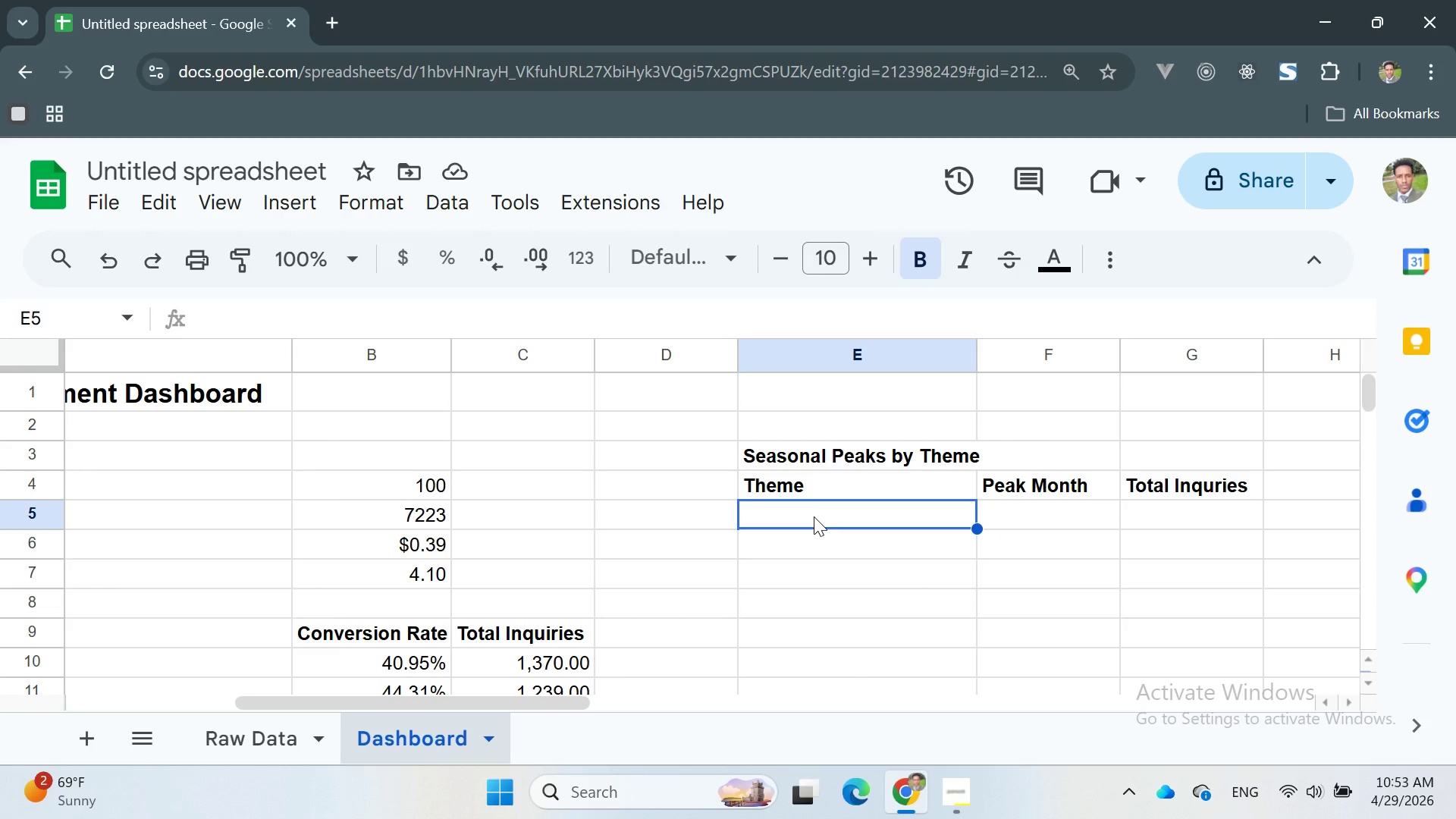 
wait(22.92)
 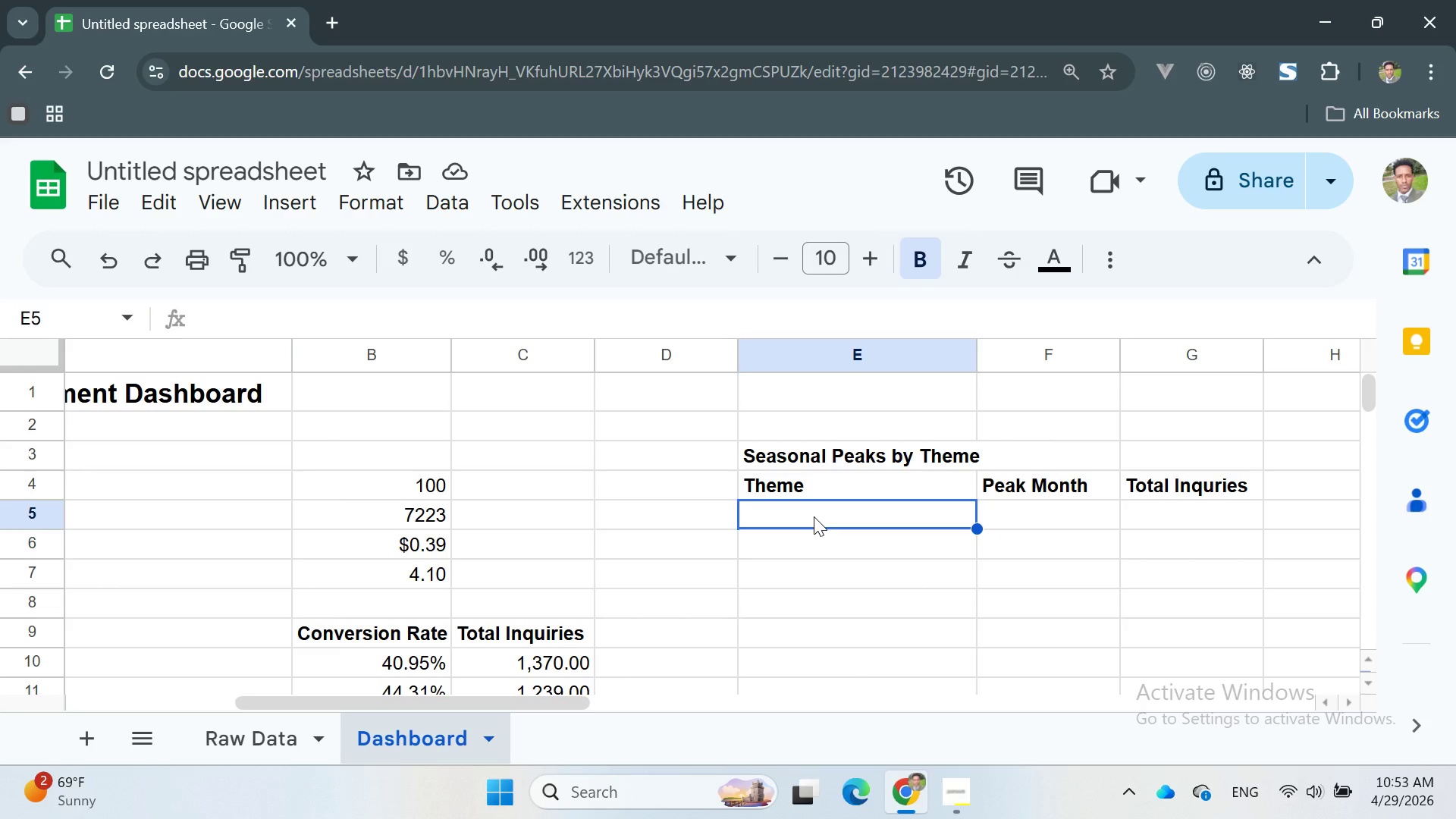 
double_click([814, 516])
 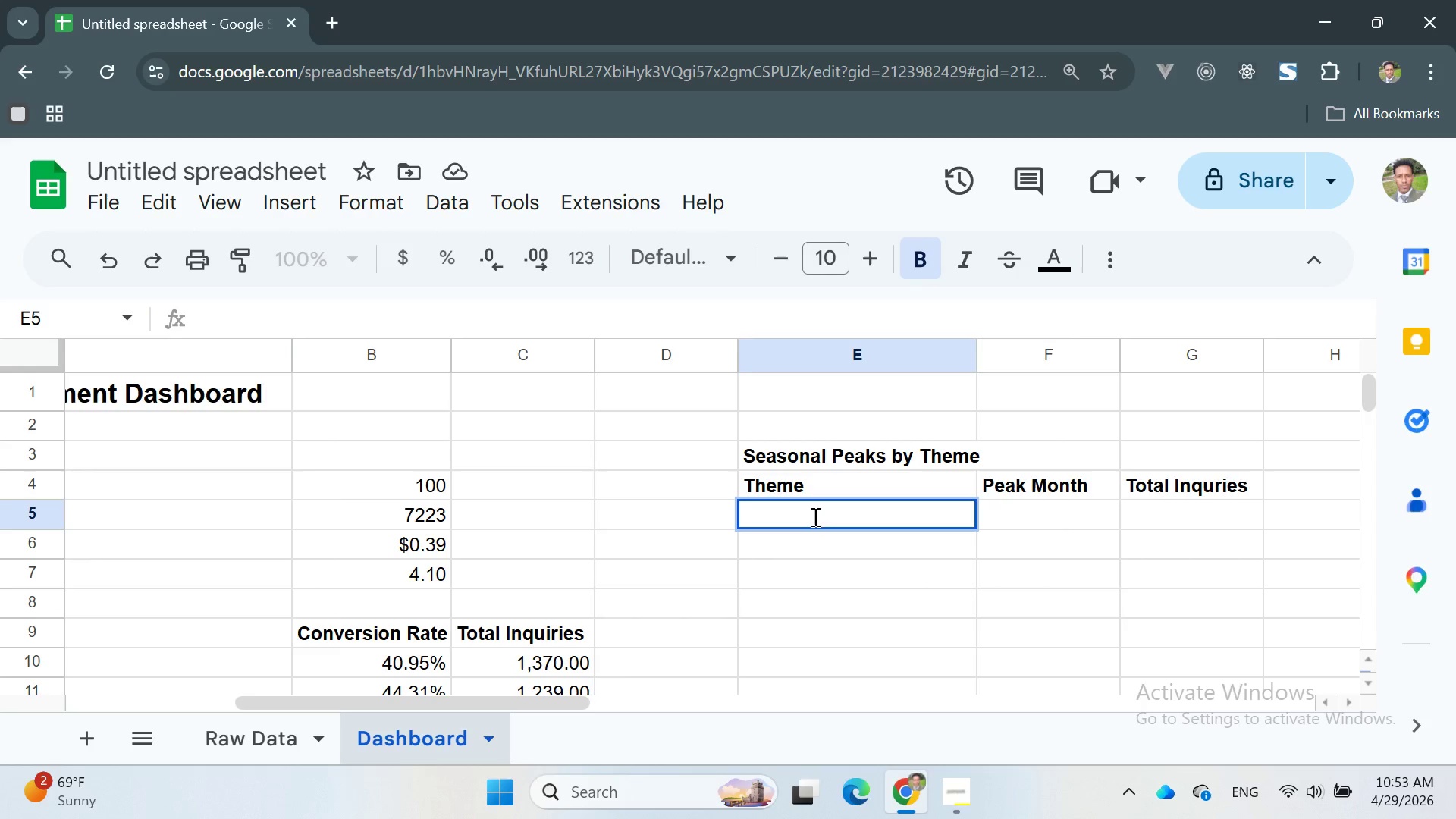 
wait(6.58)
 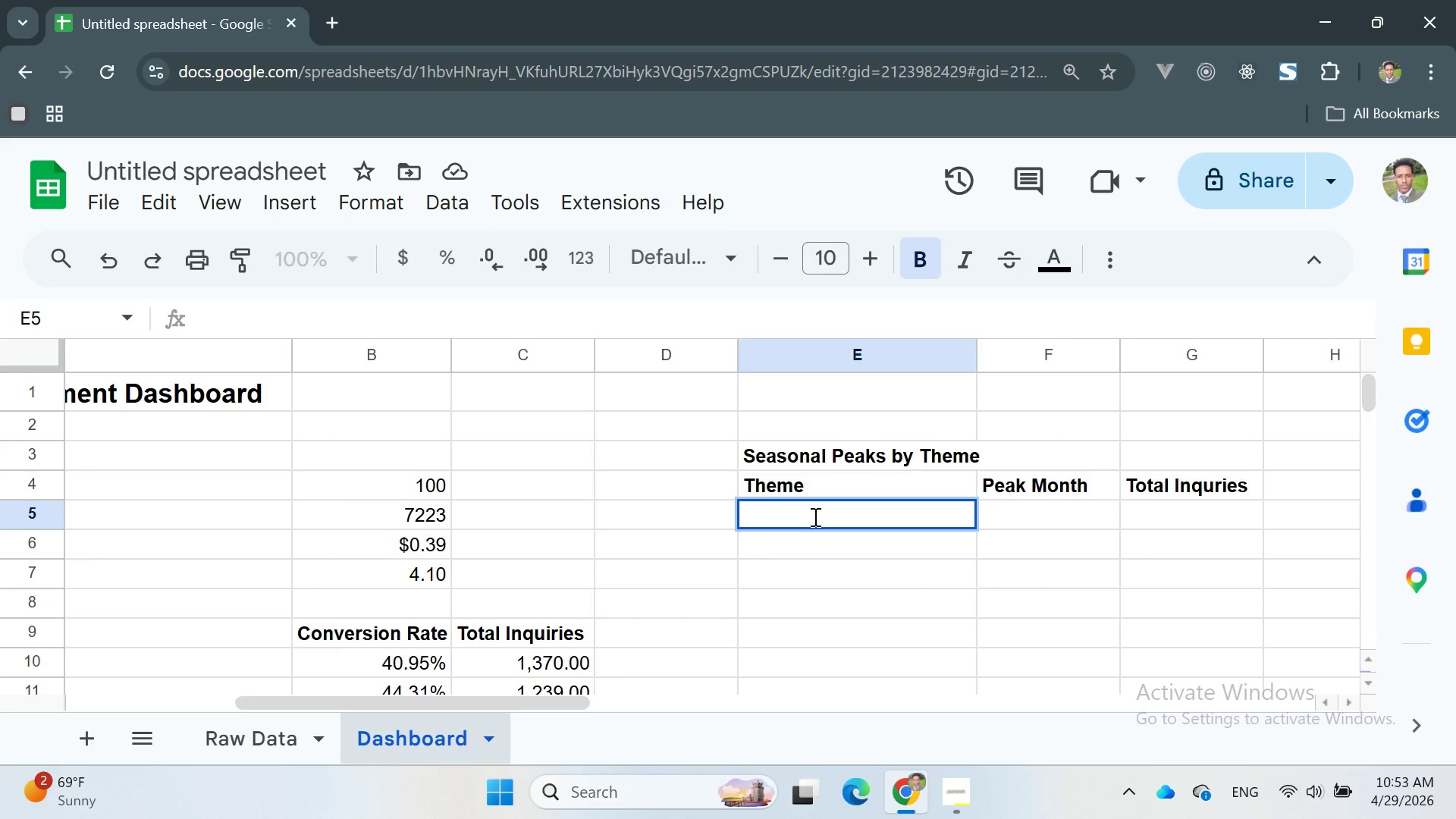 
type(Adole)
key(Backspace)
key(Backspace)
key(Backspace)
key(Backspace)
key(Backspace)
 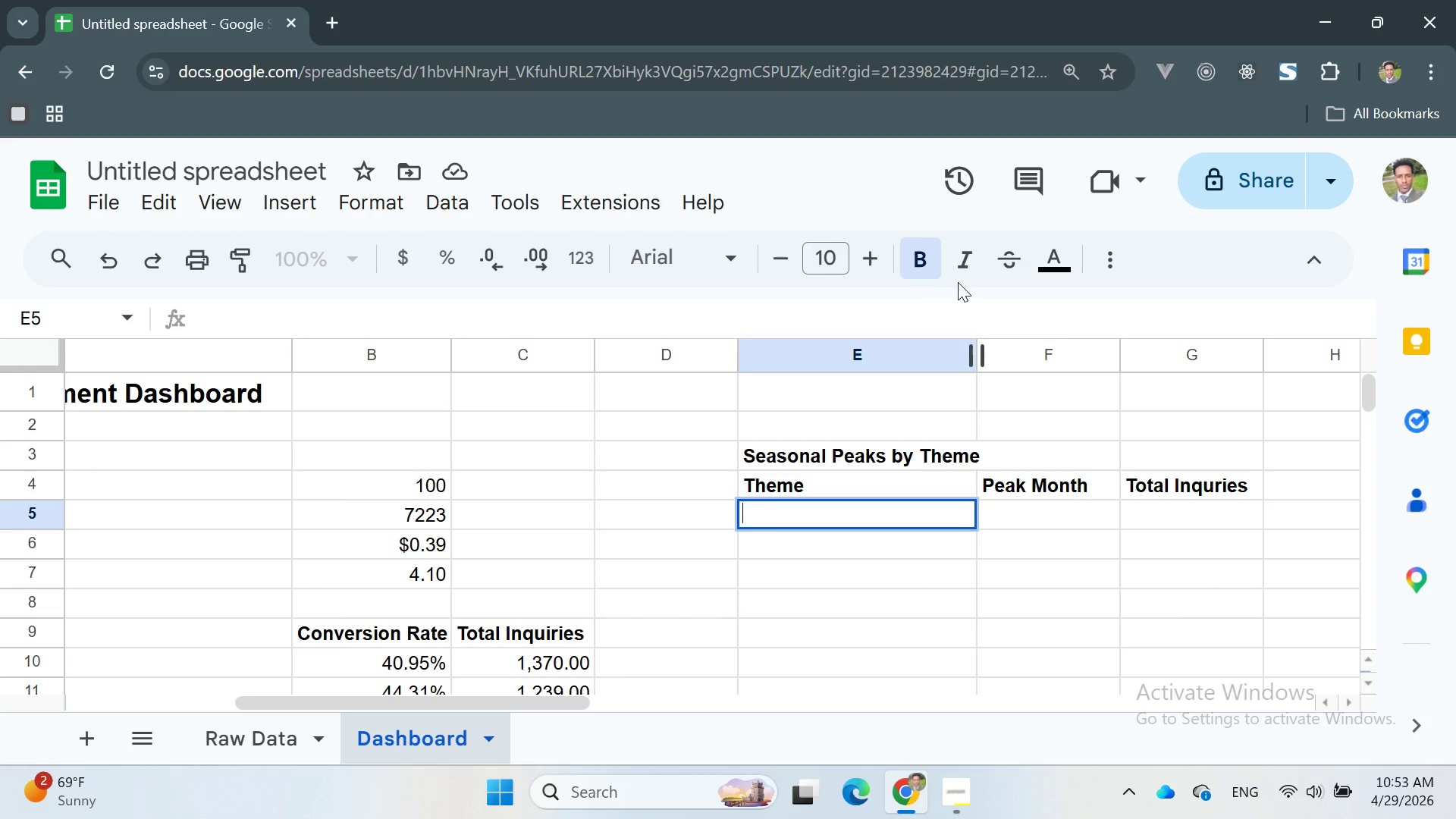 
left_click([924, 245])
 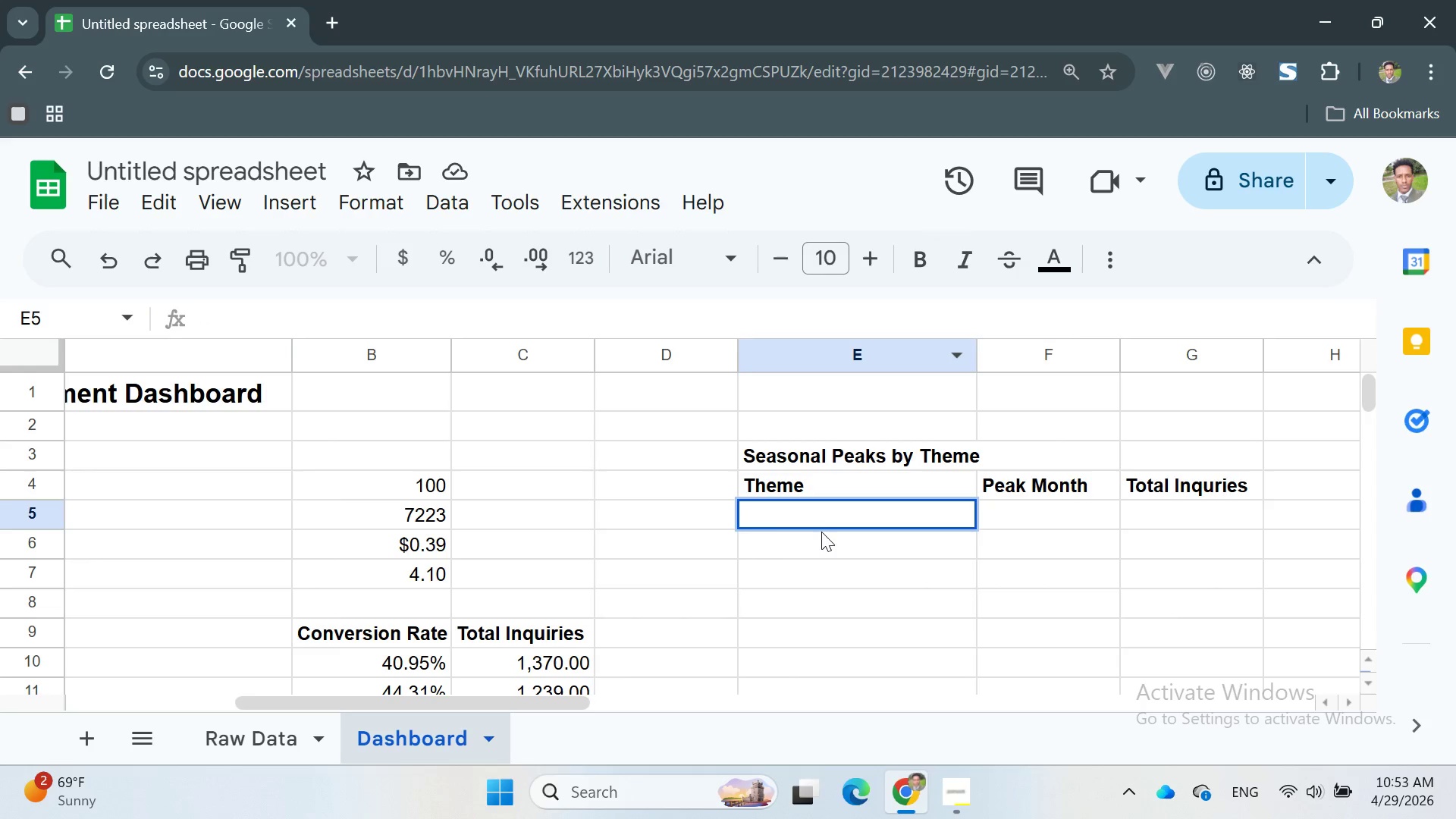 
left_click([811, 504])
 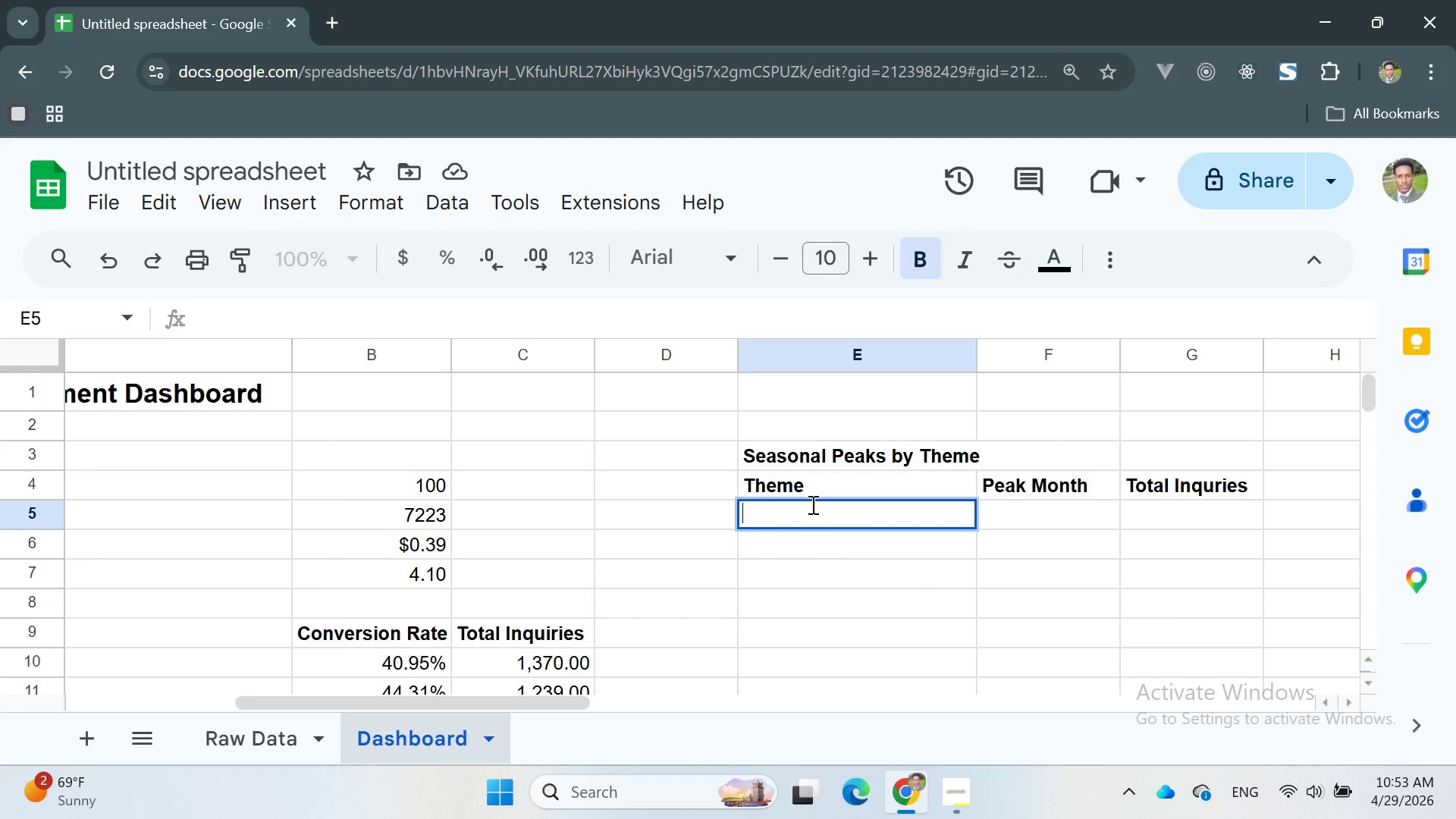 
type(Adolecence)
 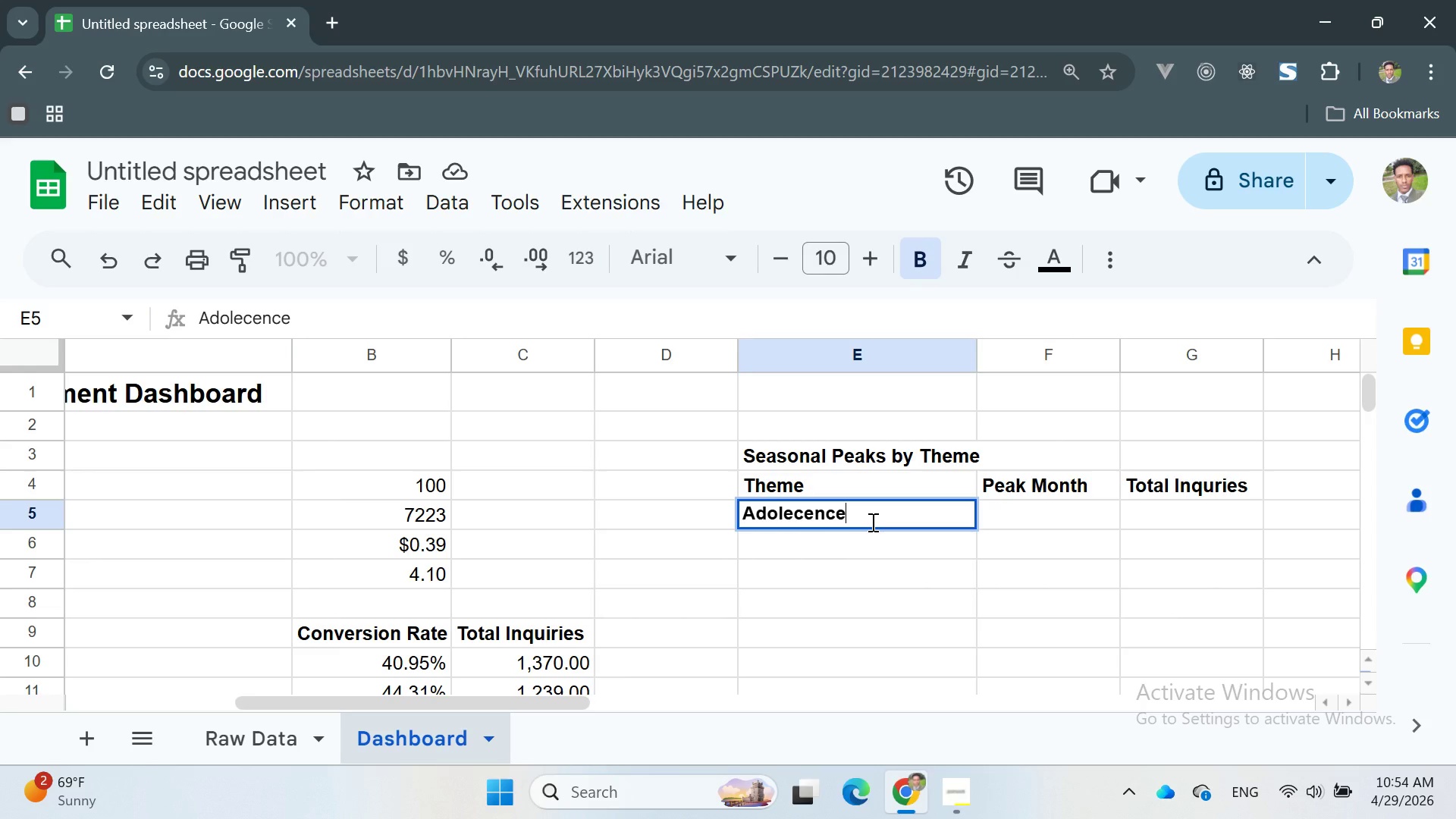 
key(Backspace)
key(Backspace)
key(Backspace)
key(Backspace)
key(Backspace)
type(sencent)
 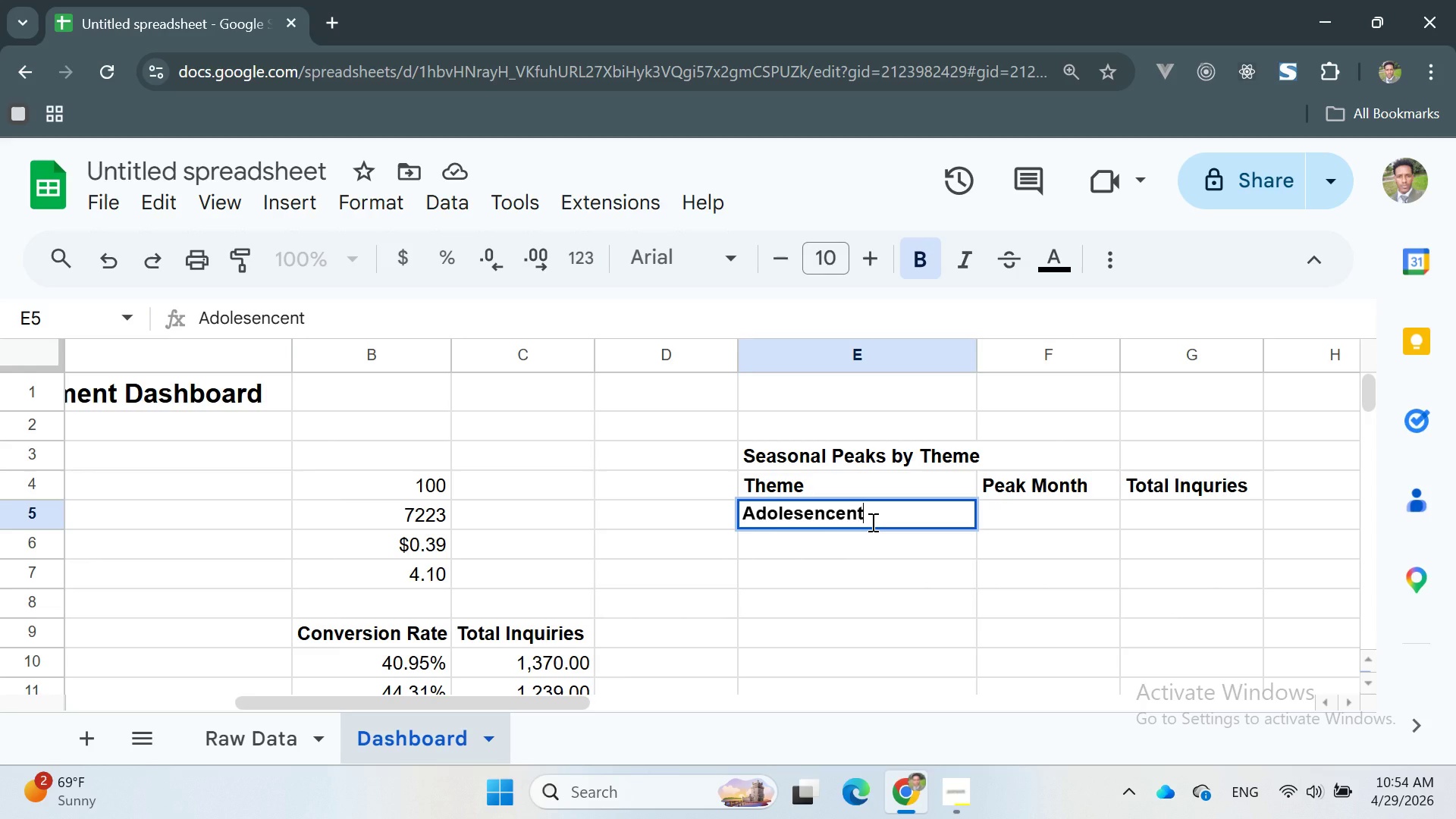 
key(Backspace)
 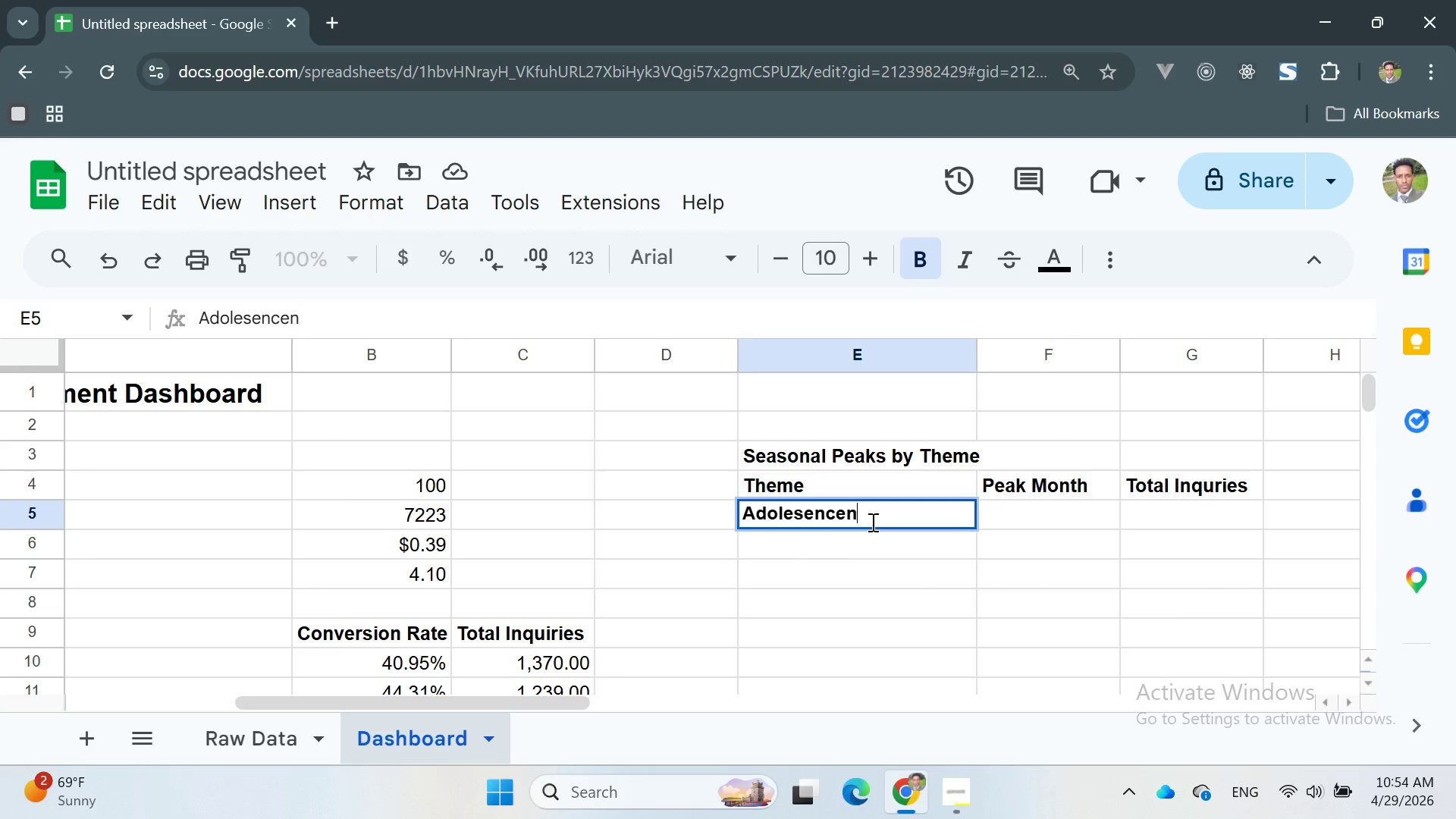 
key(Backspace)
 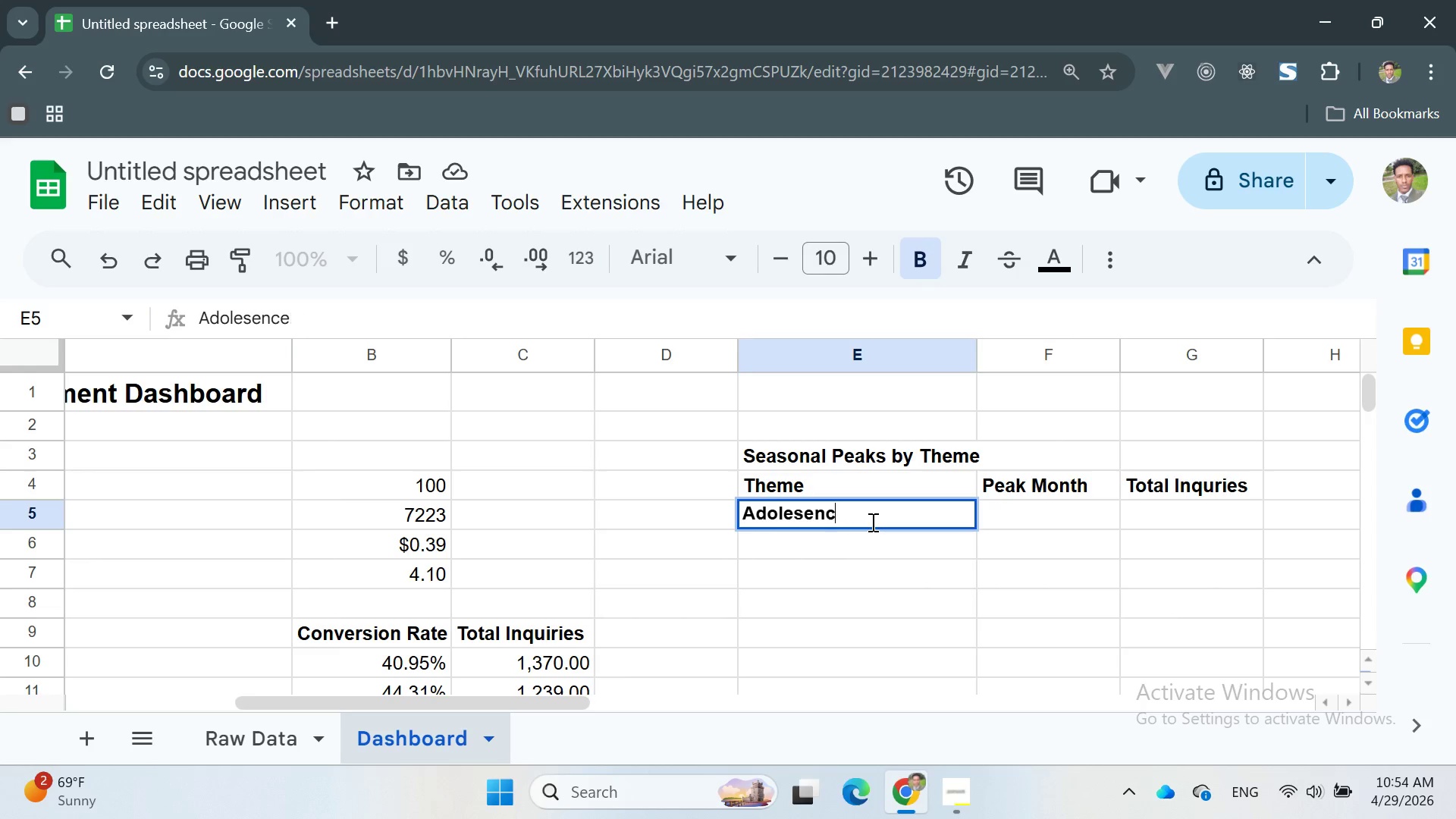 
key(Backspace)
 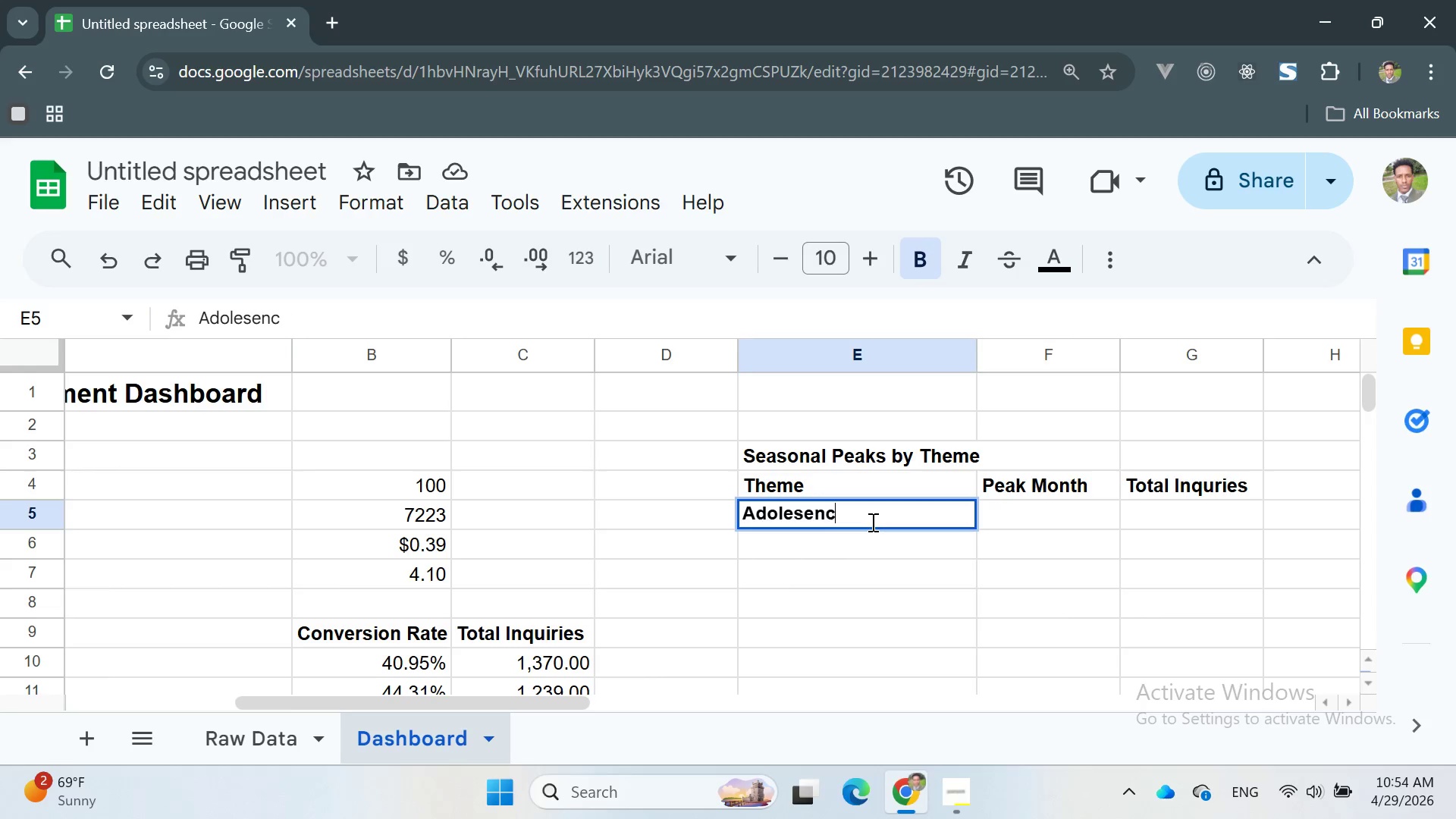 
key(Backspace)
 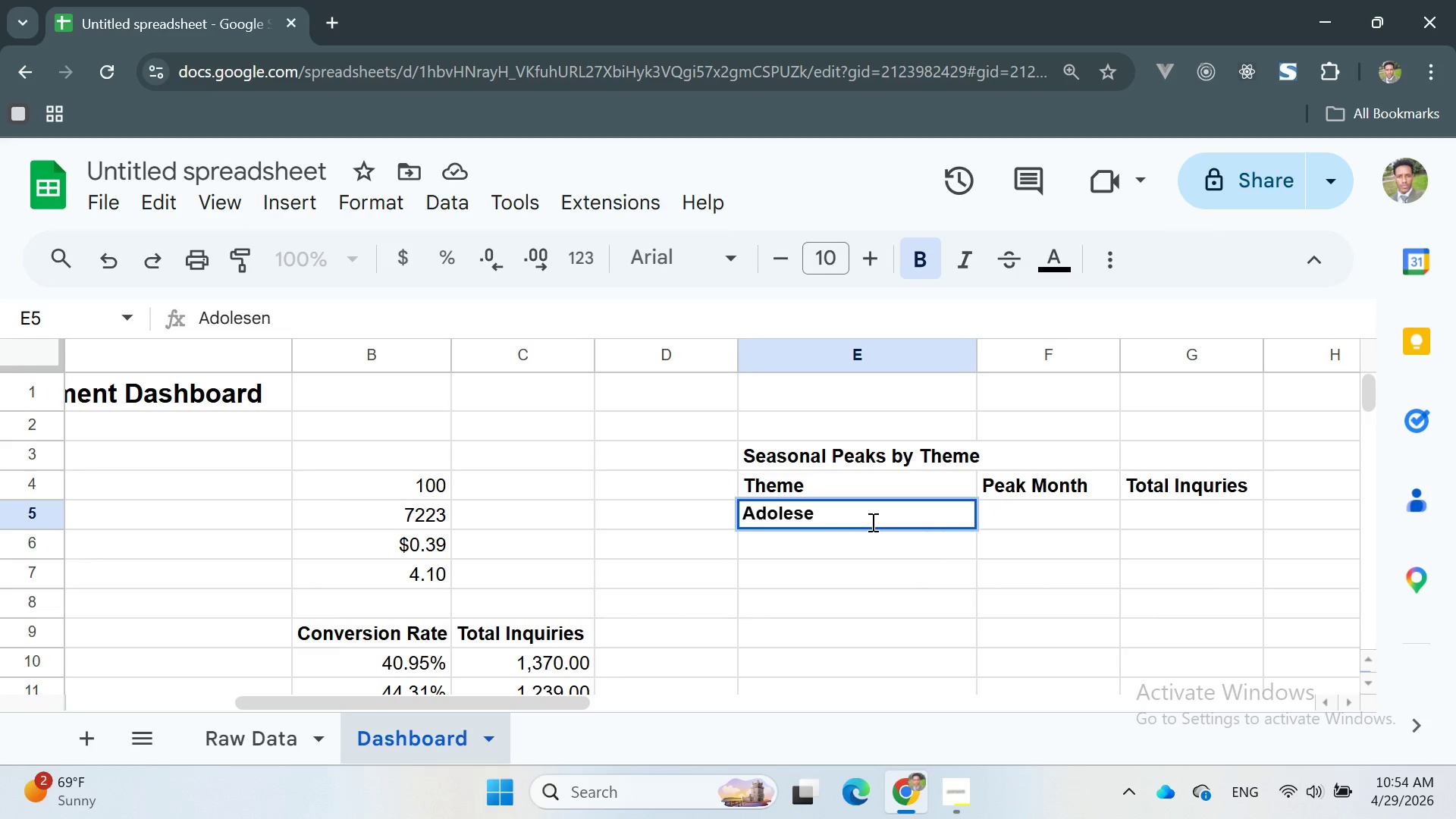 
key(Backspace)
 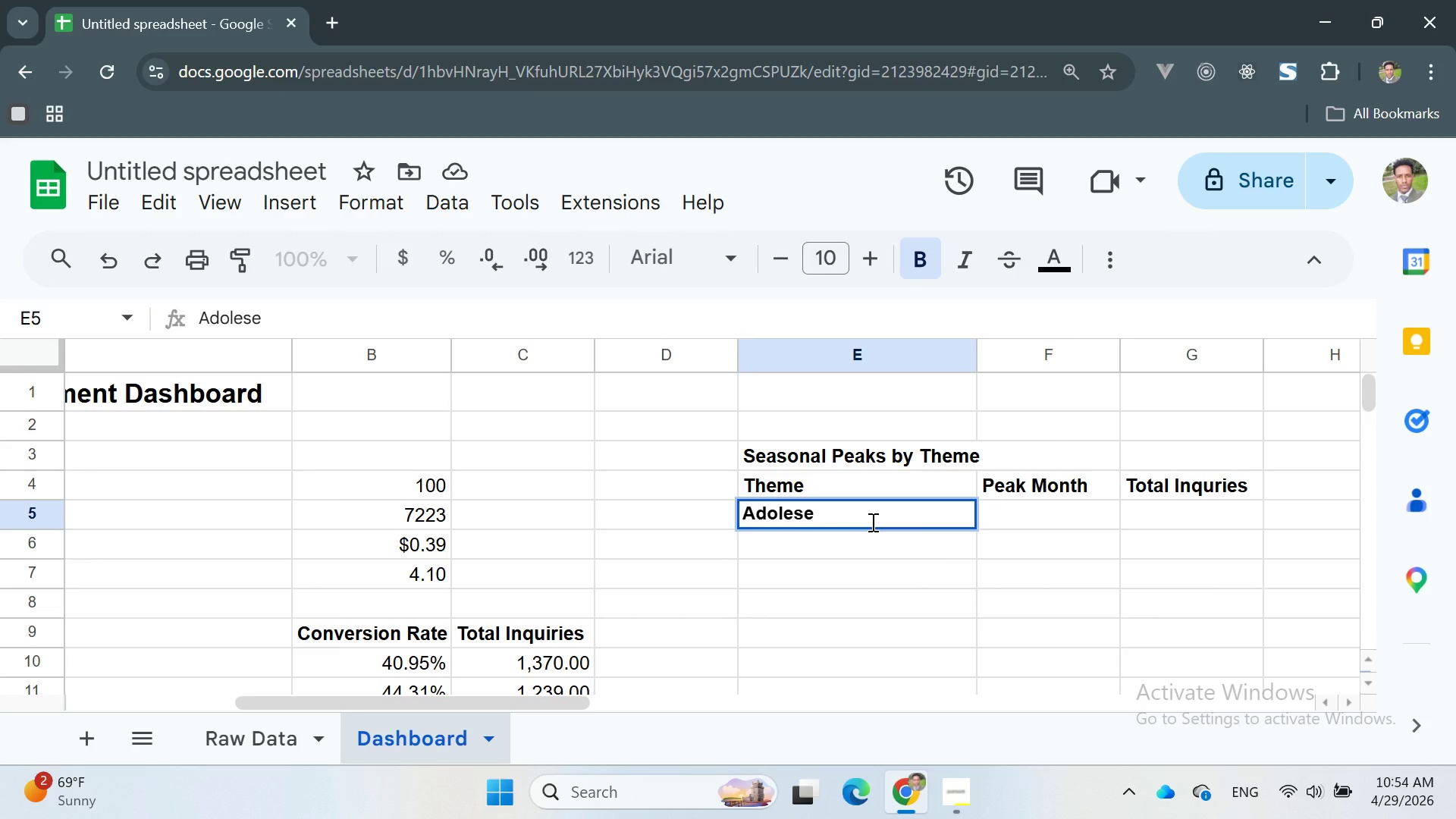 
type(c)
key(Backspace)
key(Backspace)
type(cent)
 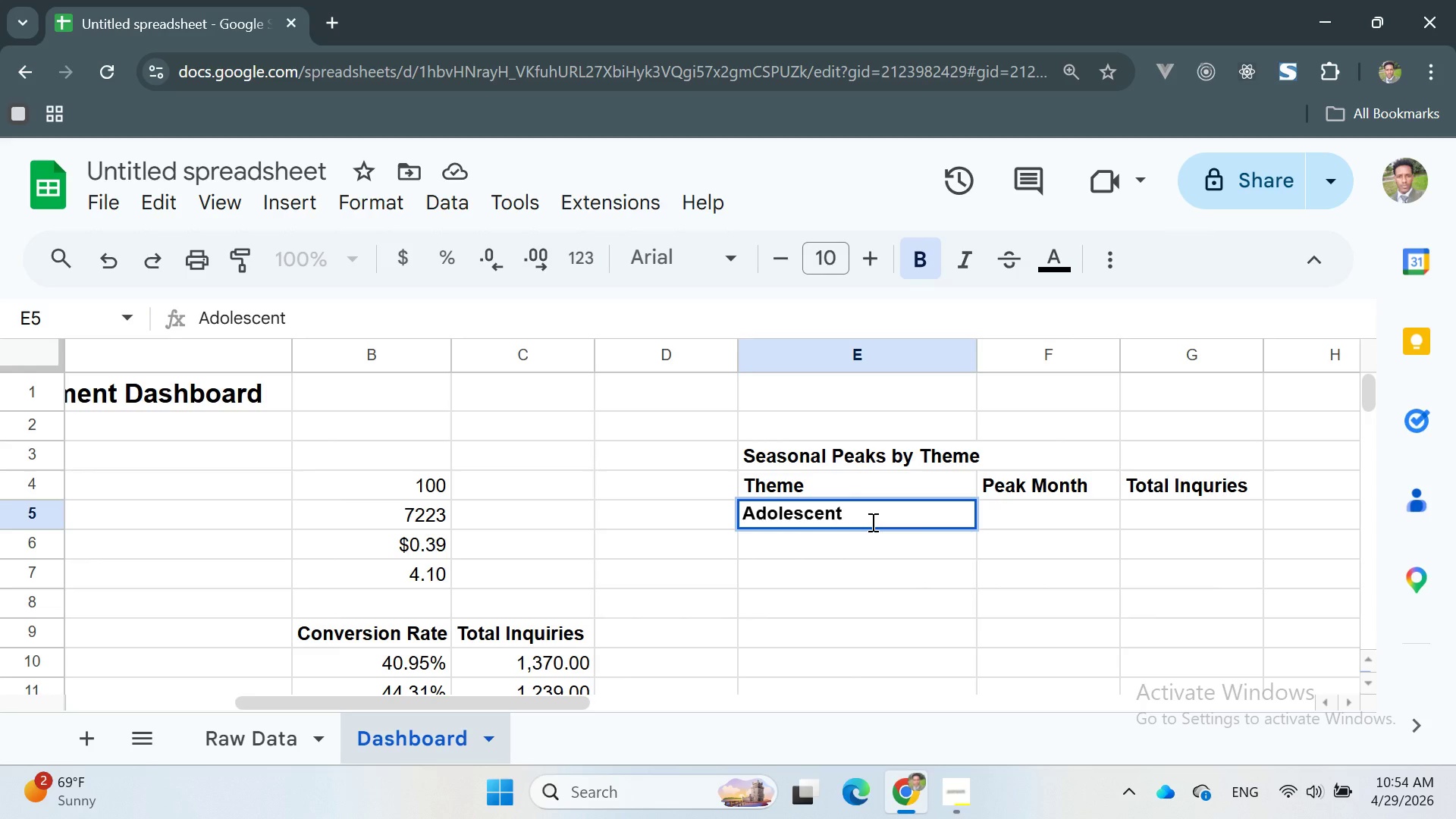 
key(Enter)
 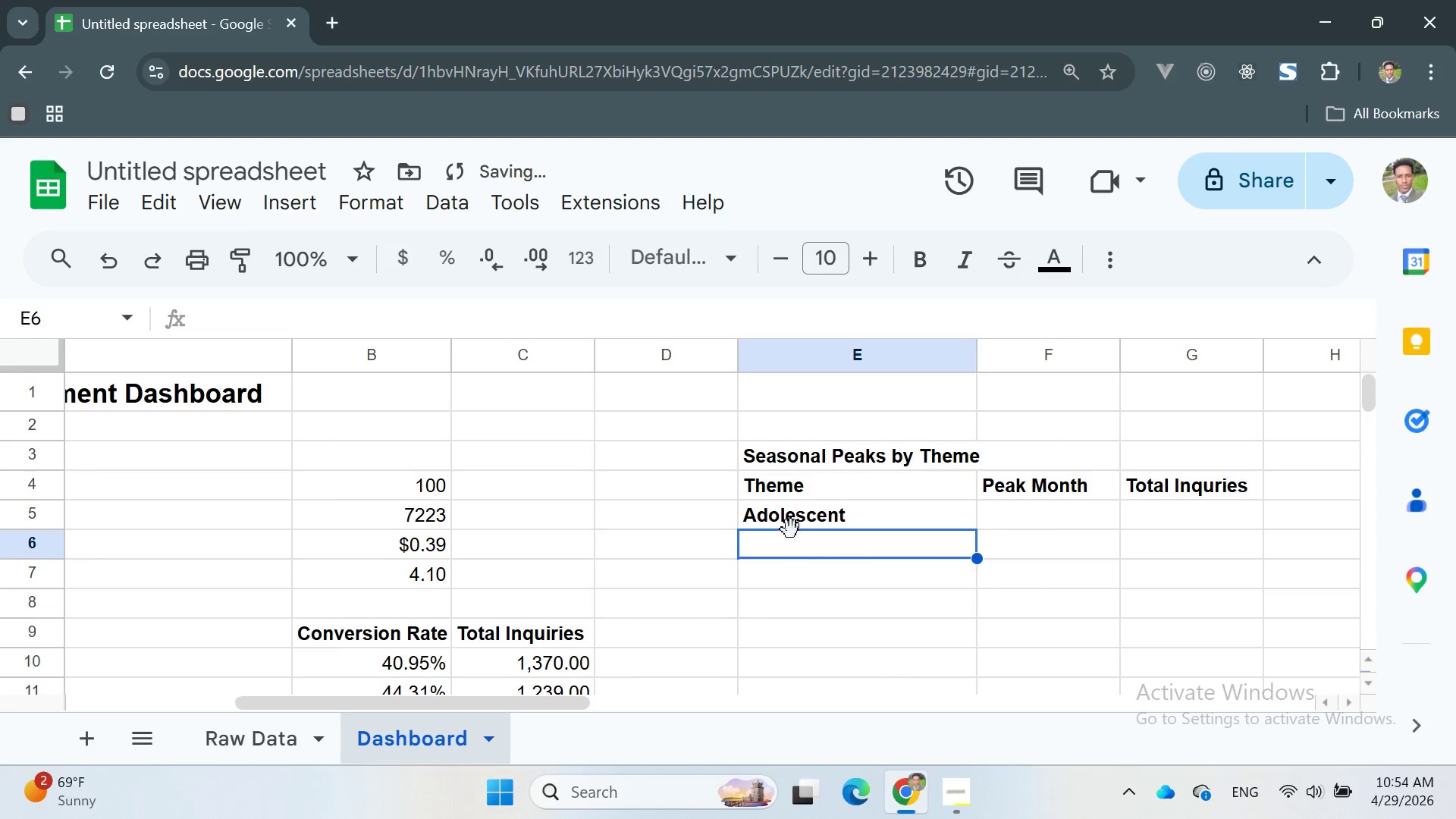 
double_click([786, 518])
 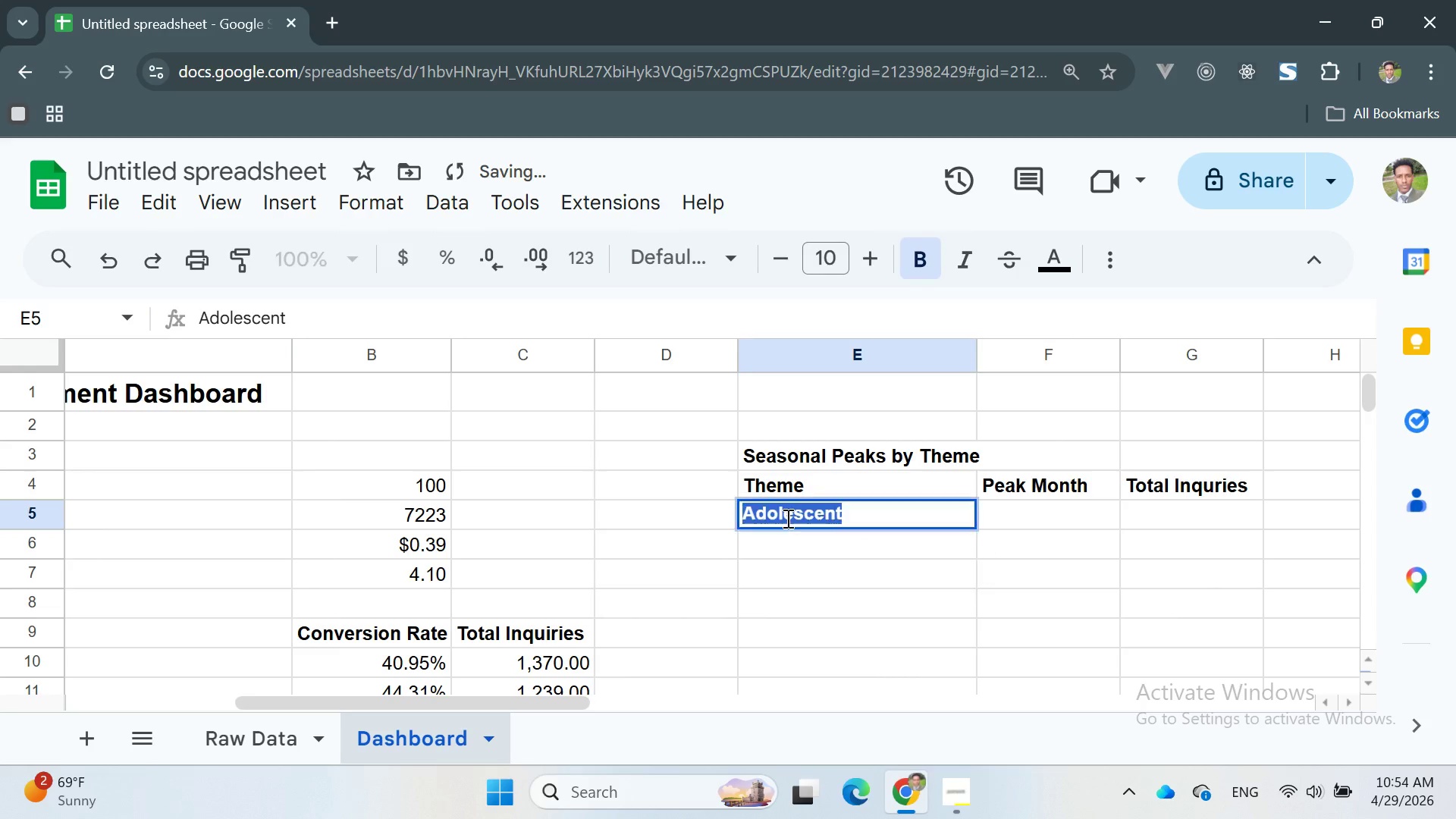 
triple_click([786, 518])
 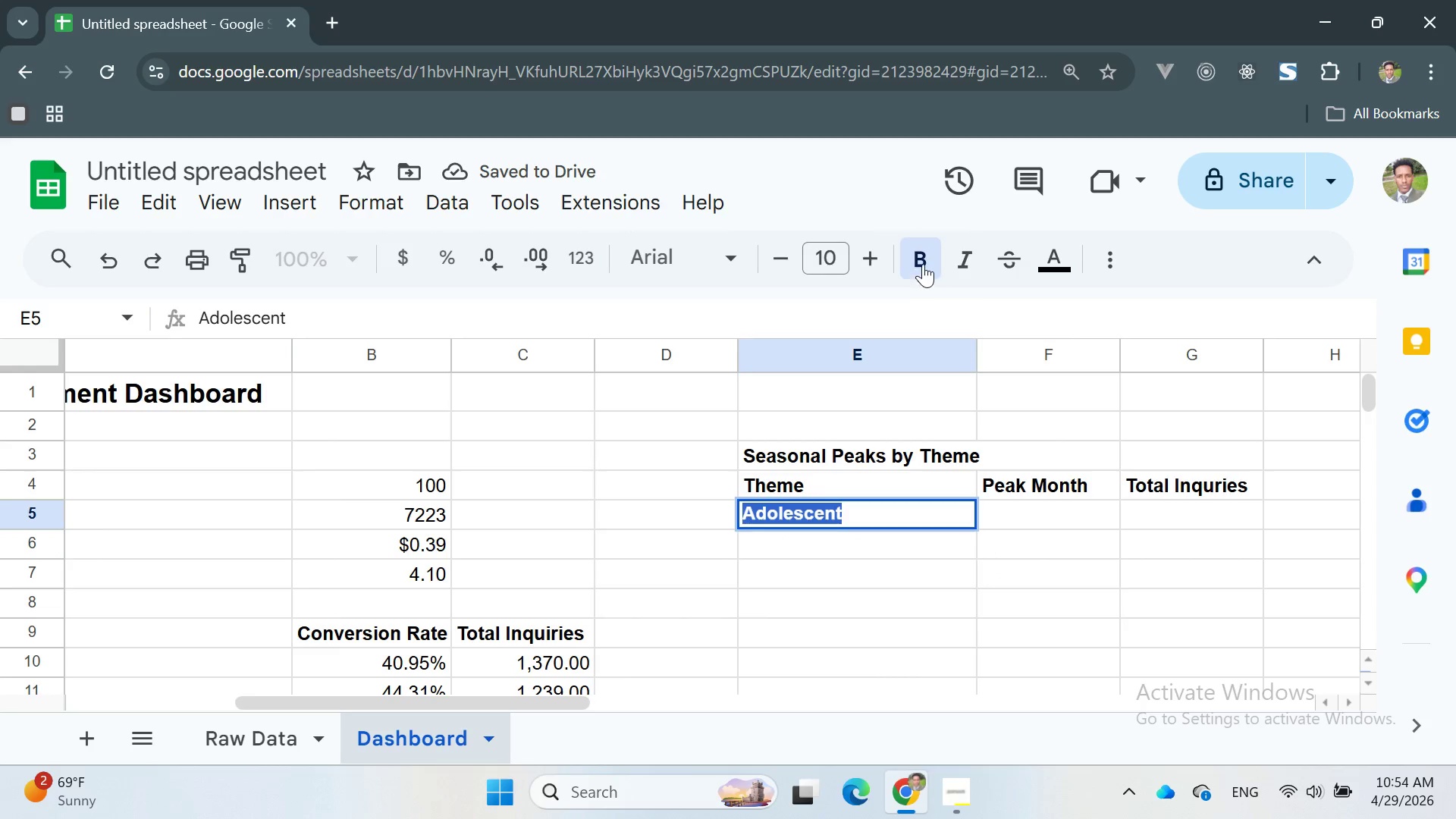 
left_click([921, 260])
 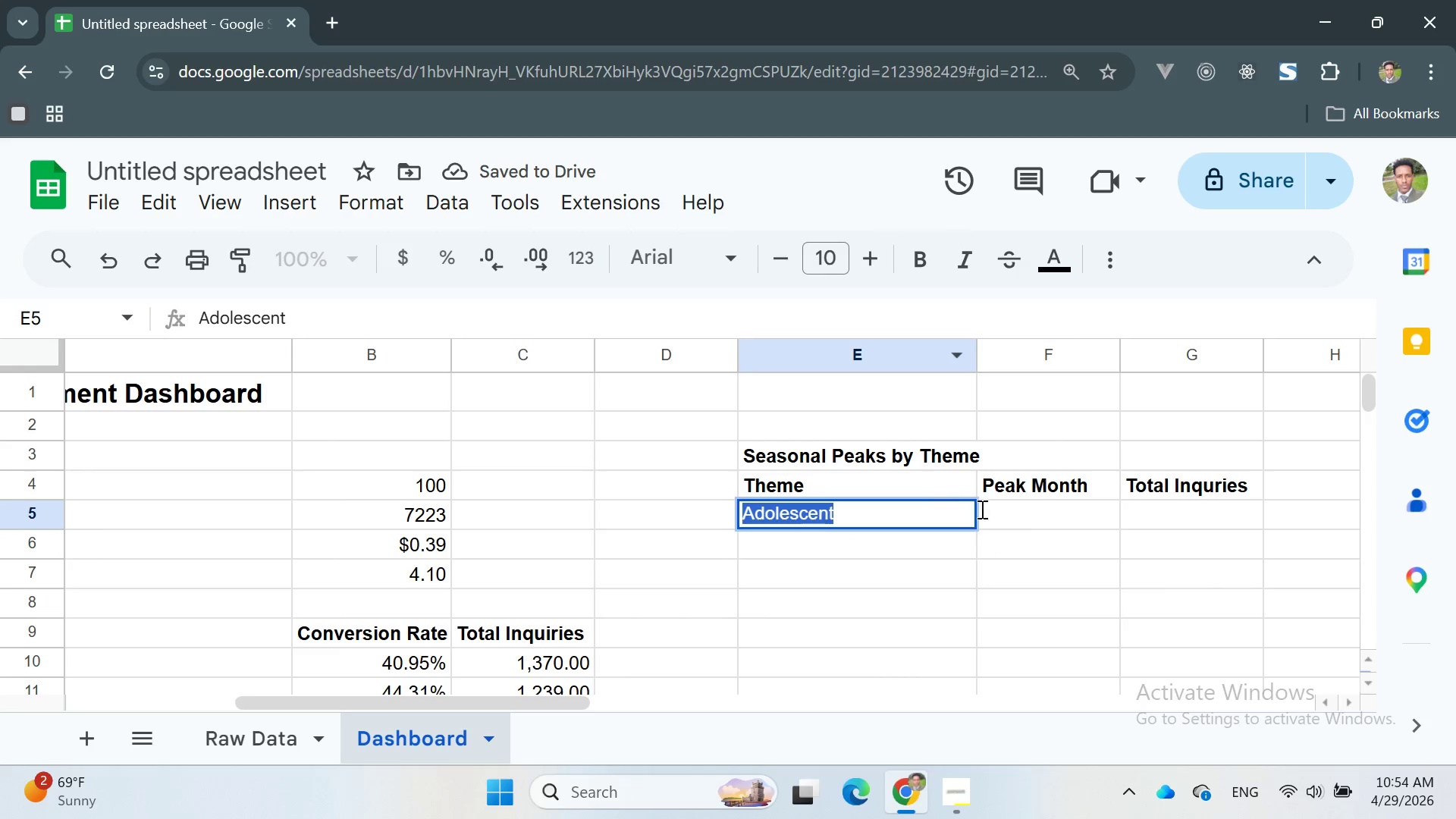 
left_click([1026, 527])
 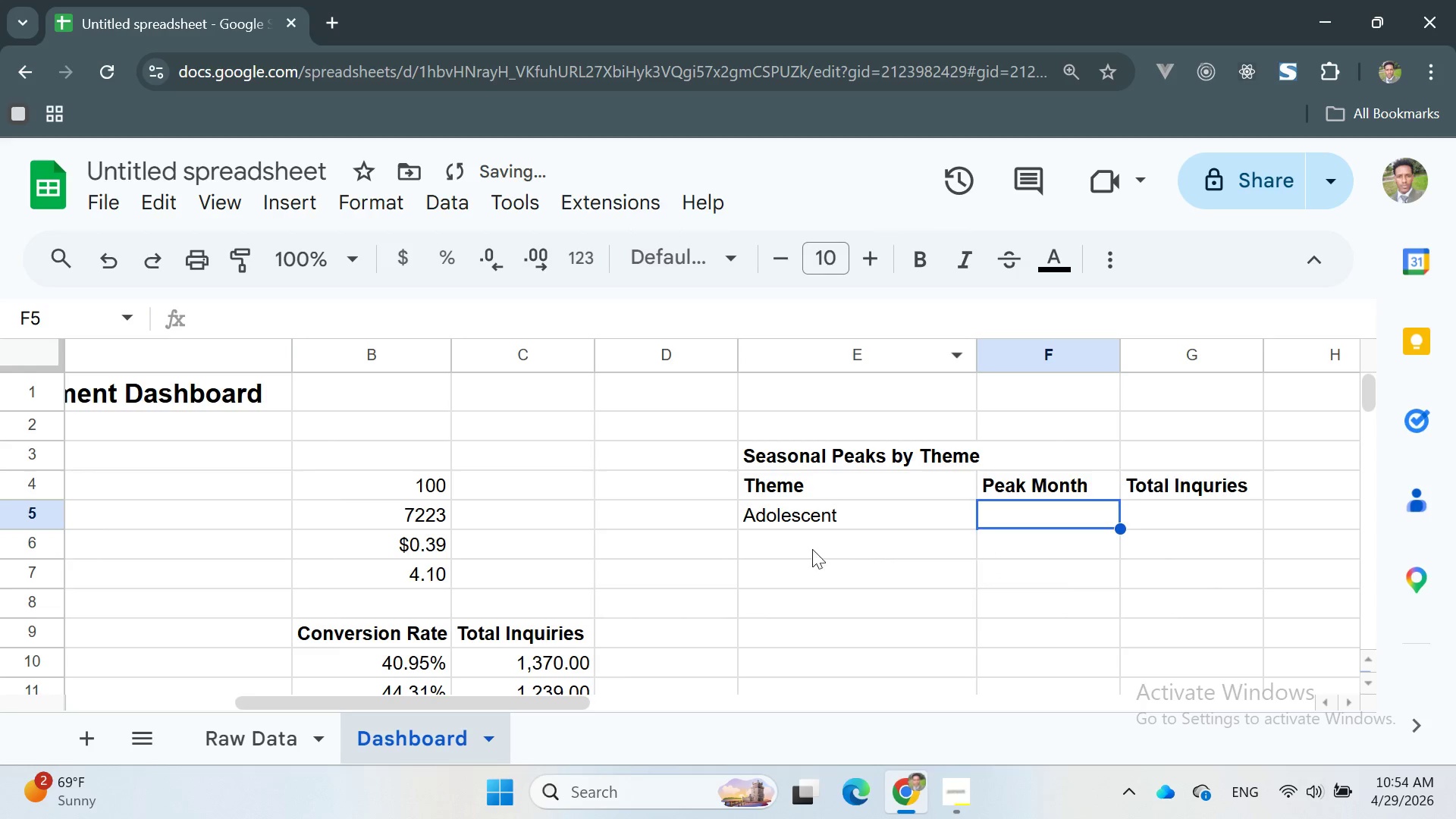 
left_click([809, 551])
 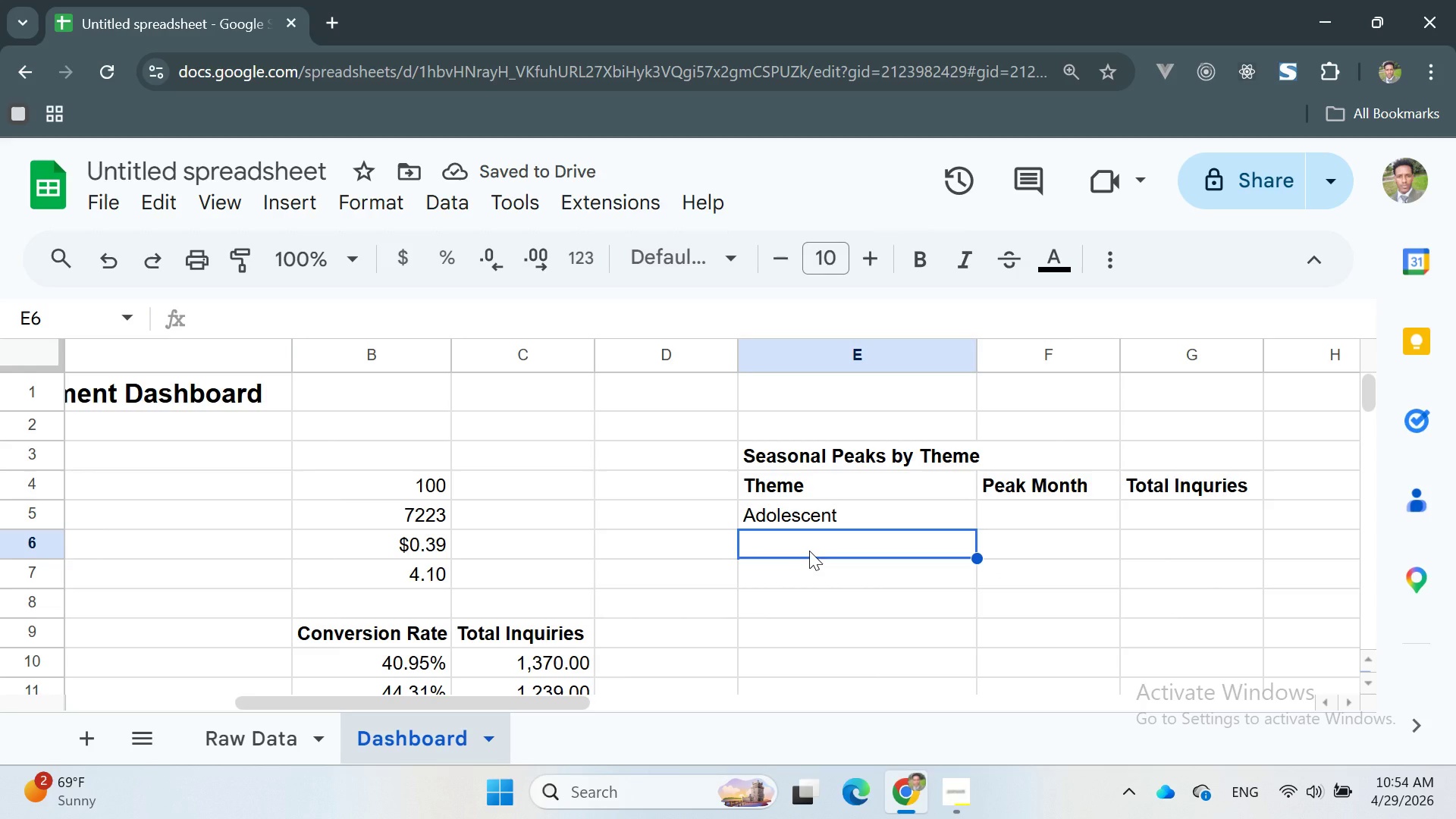 
type(Carer )
 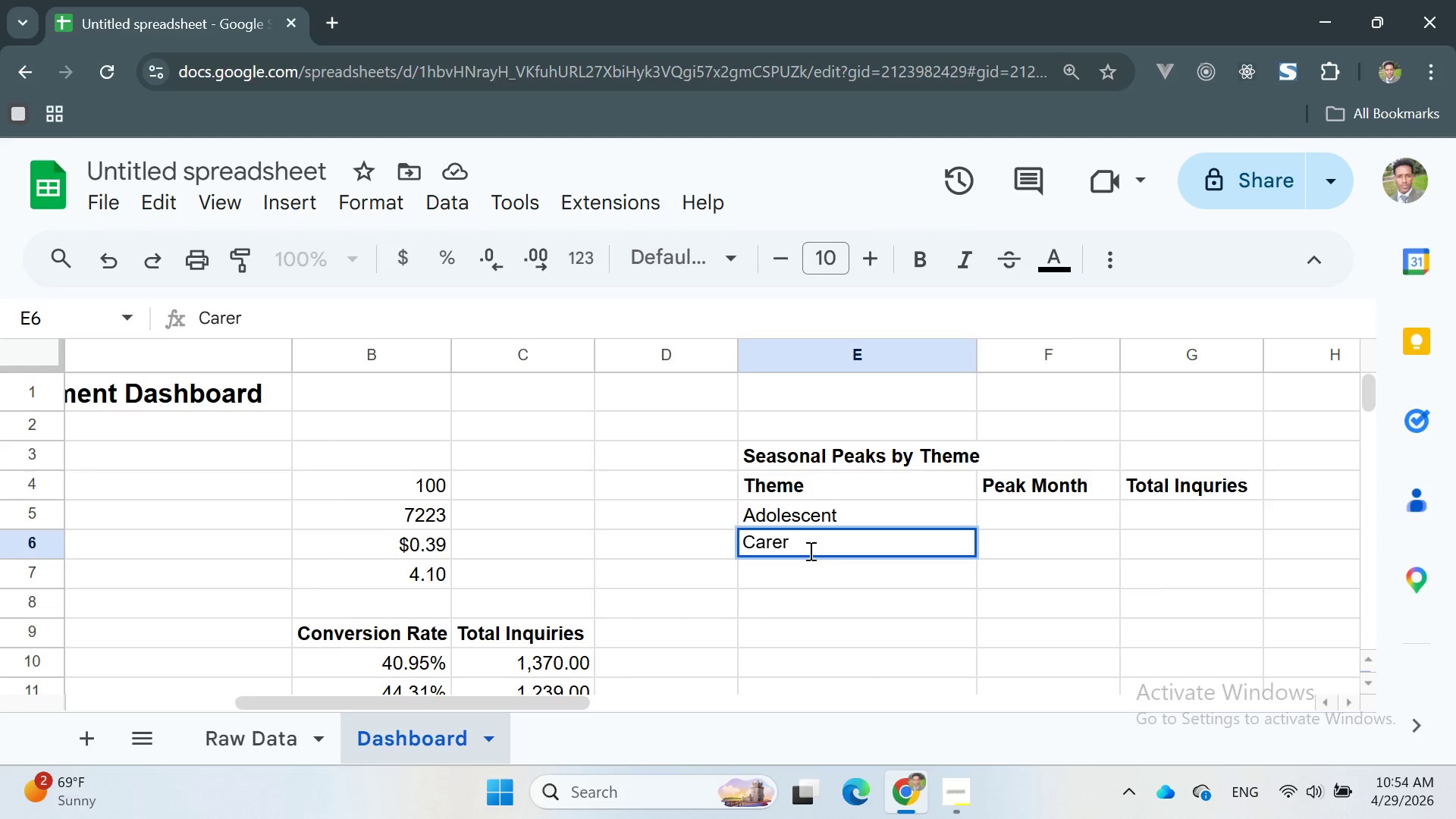 
left_click([809, 551])
 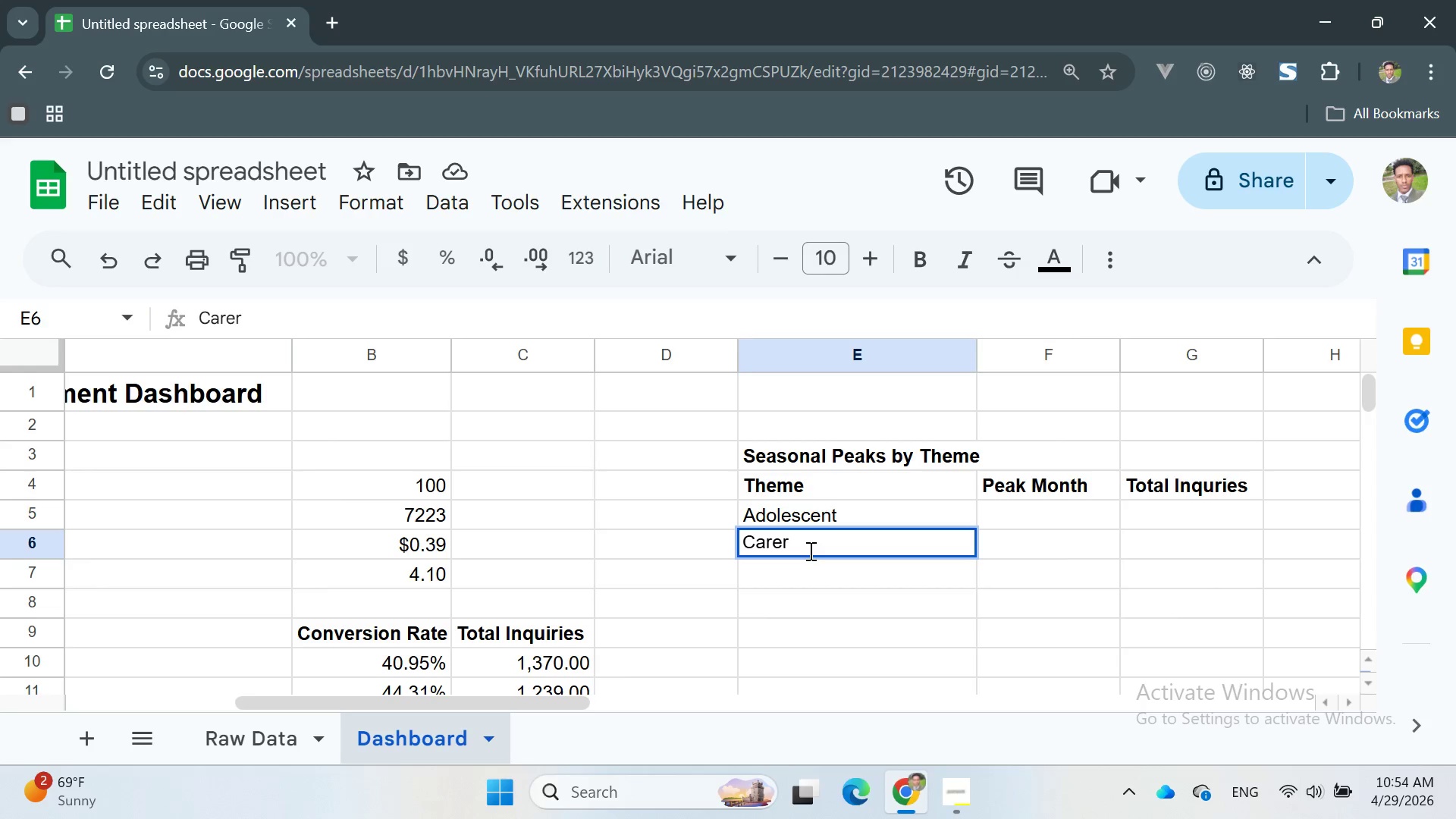 
type(& Burnout)
 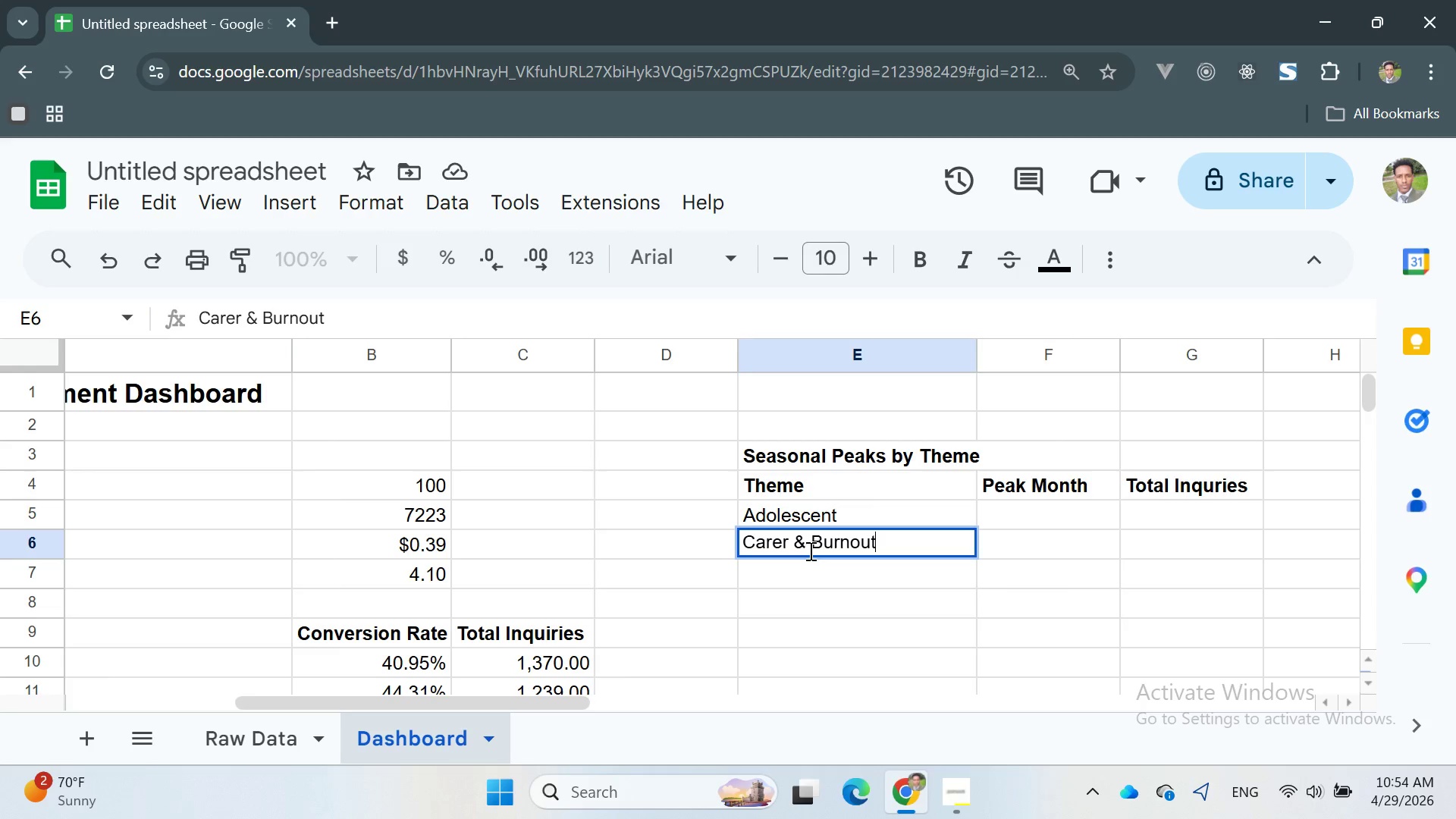 
key(Enter)
 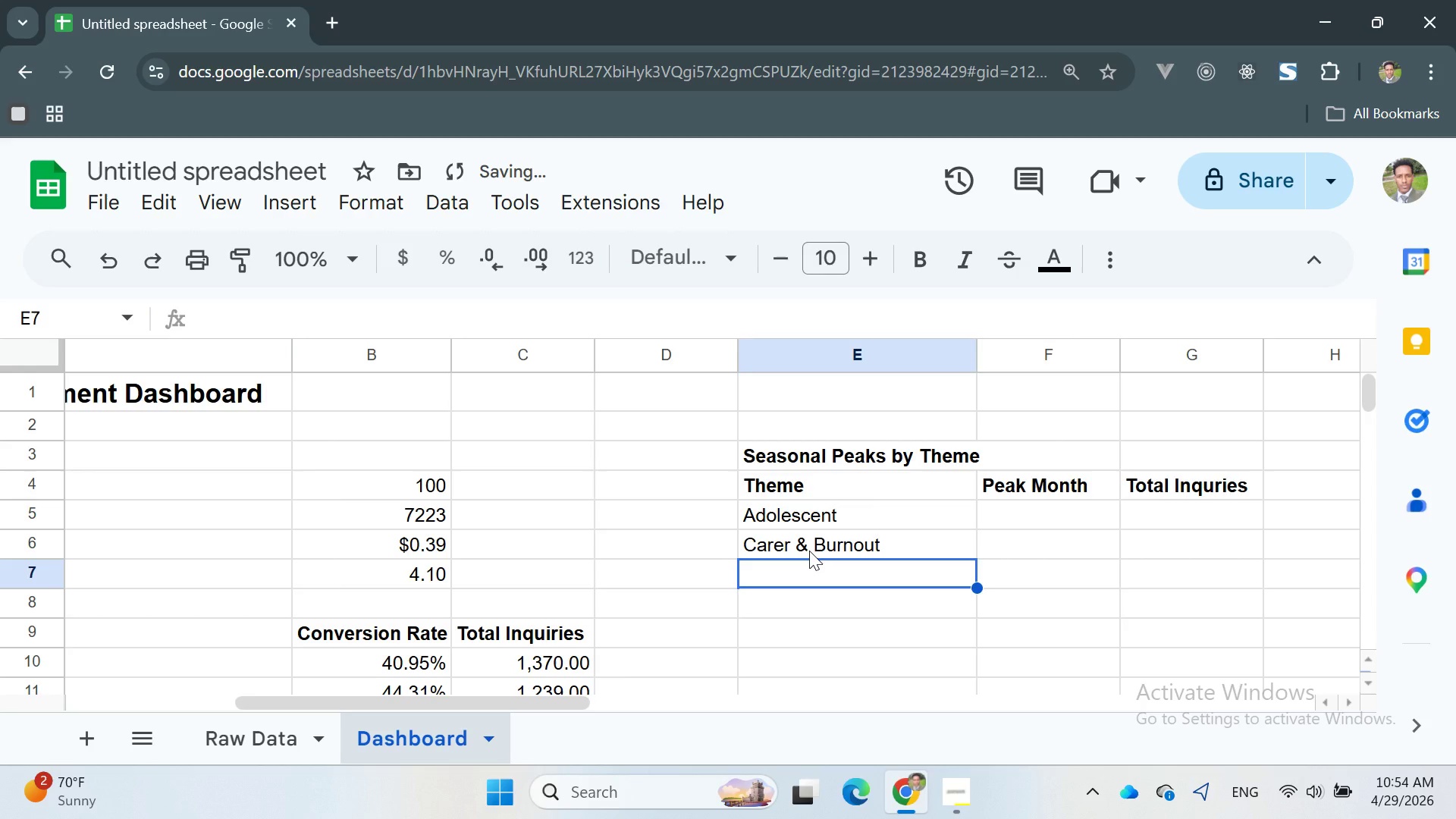 
type(Grief & Loss)
 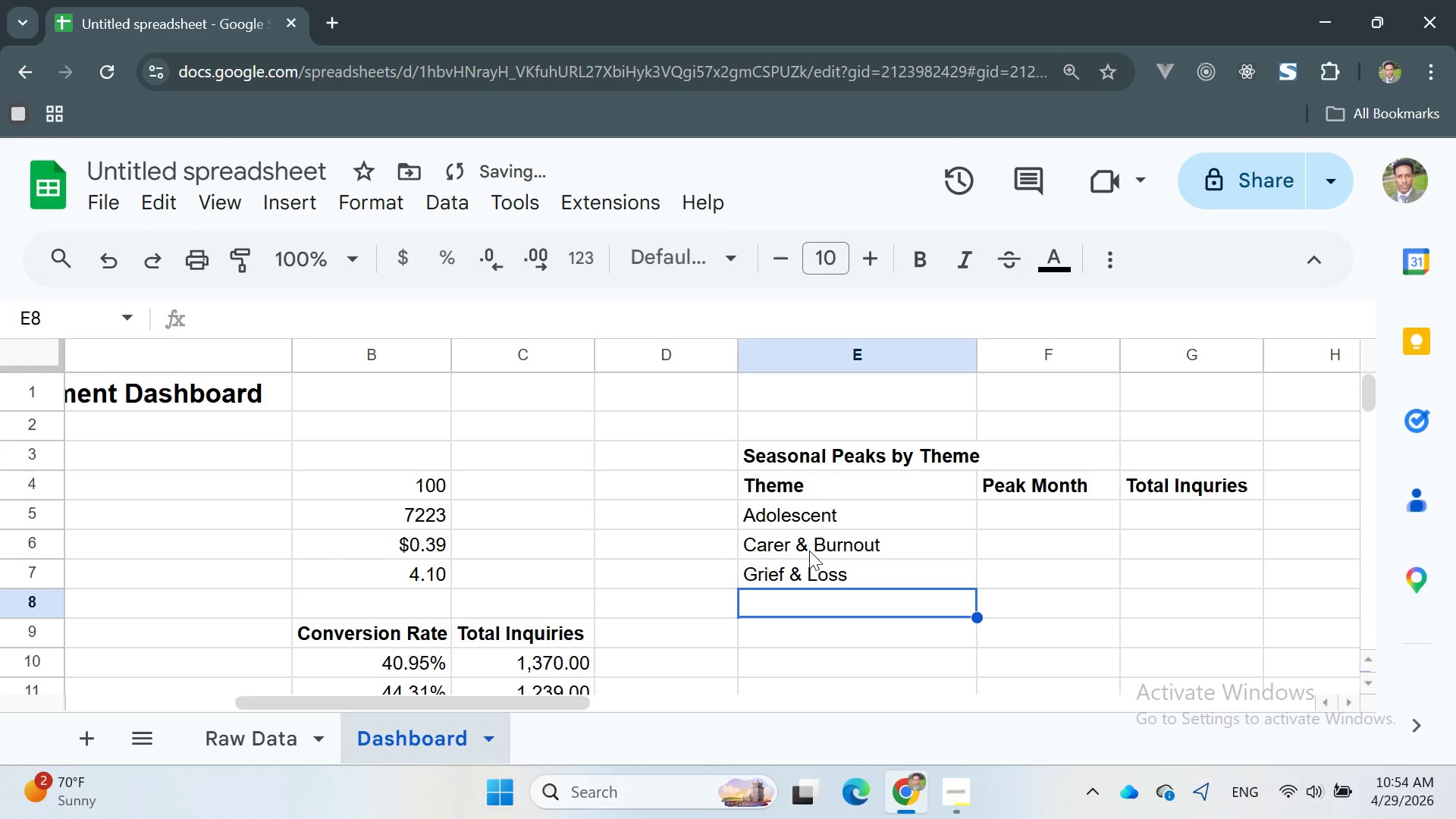 
 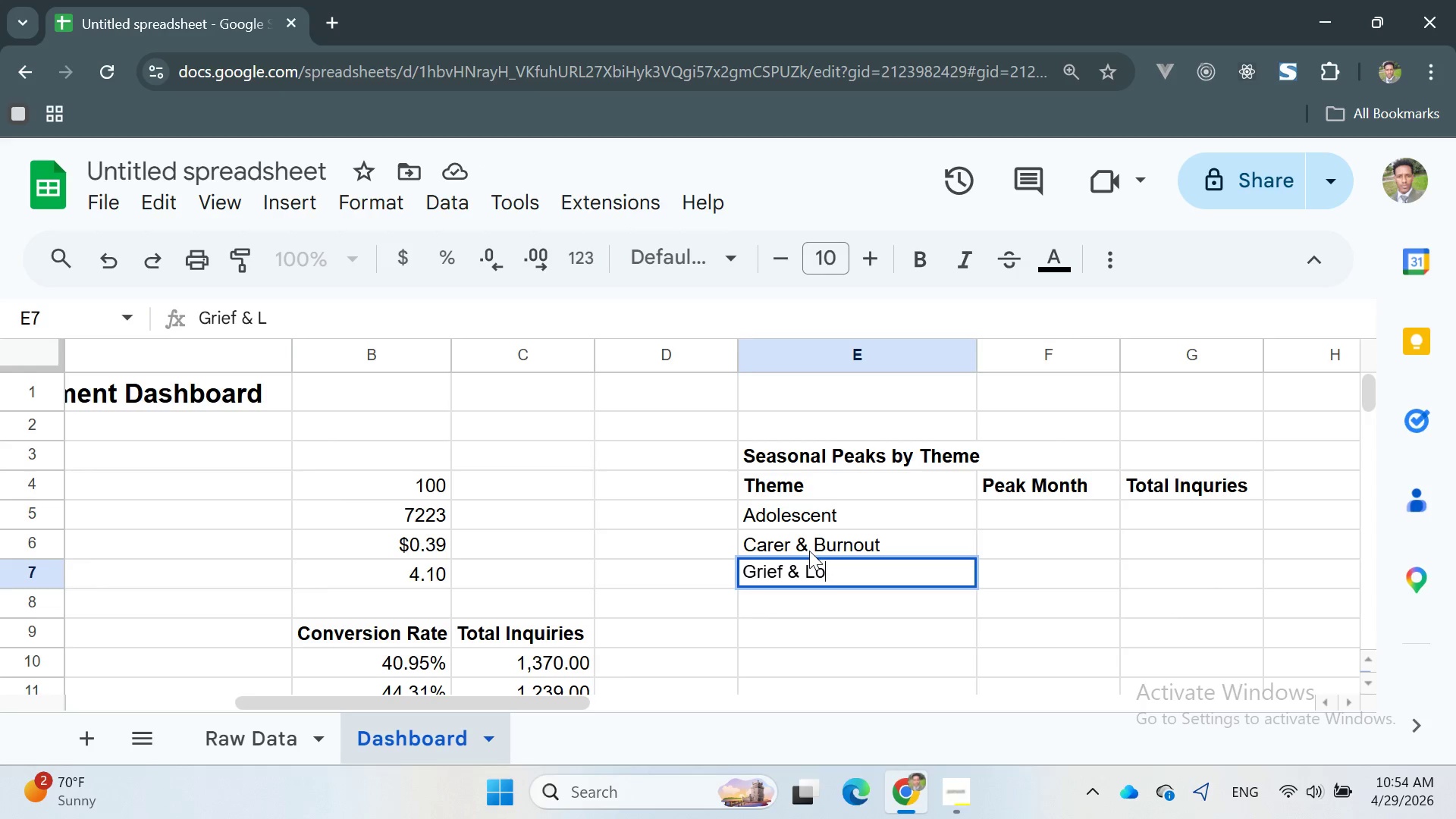 
key(Enter)
 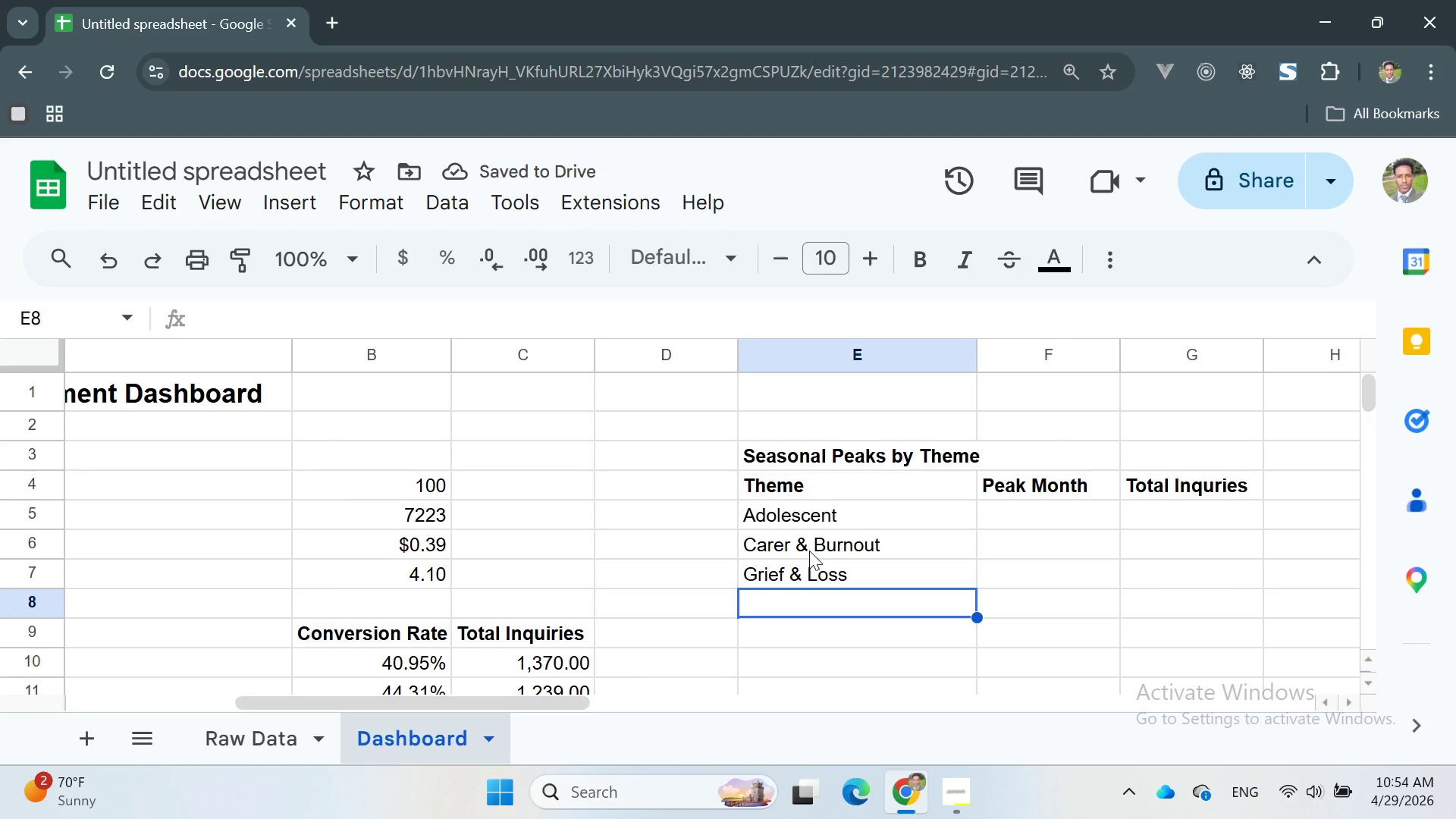 
wait(5.47)
 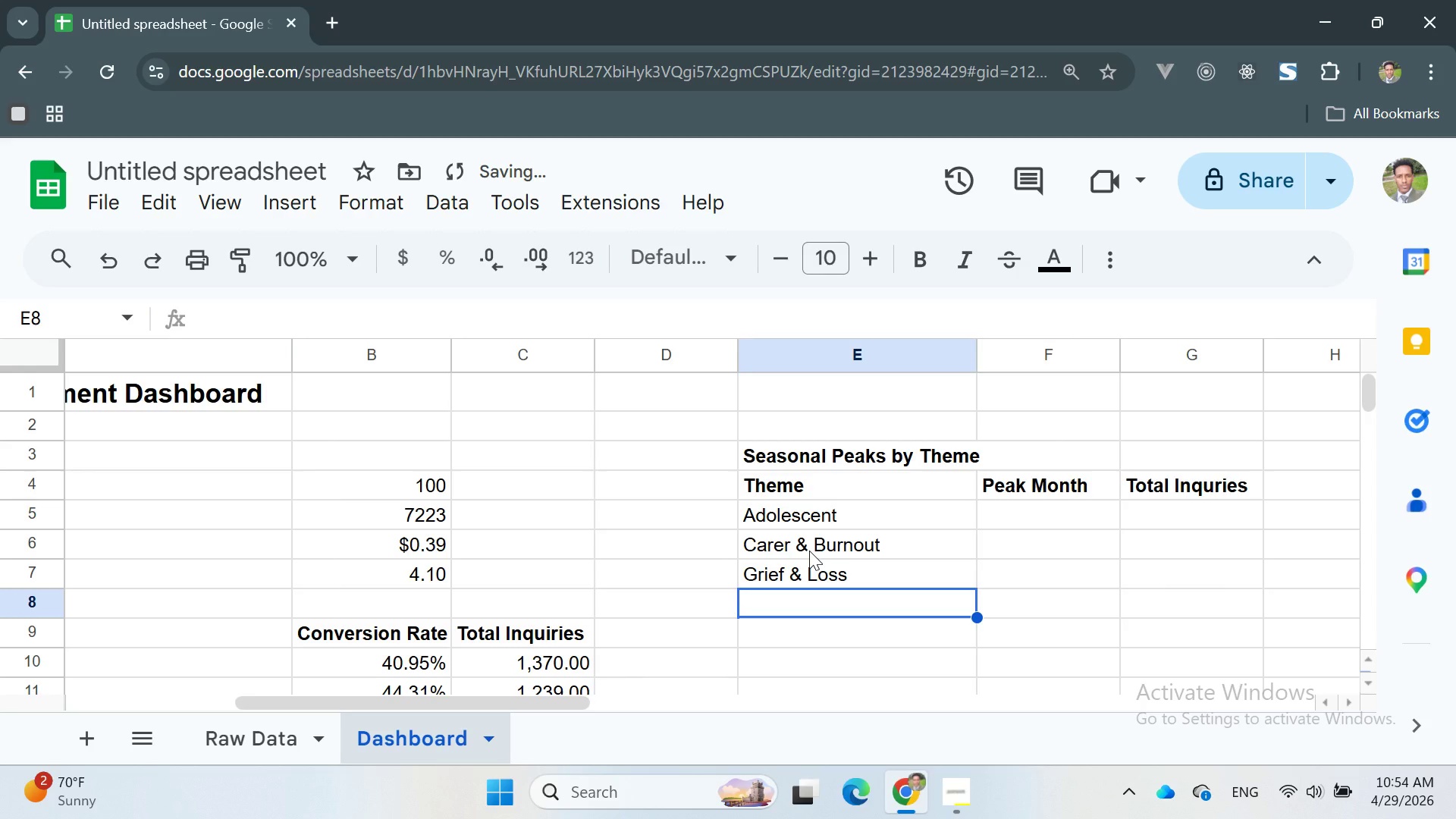 
type(Mindfulness & Ste)
key(Backspace)
type(ress)
 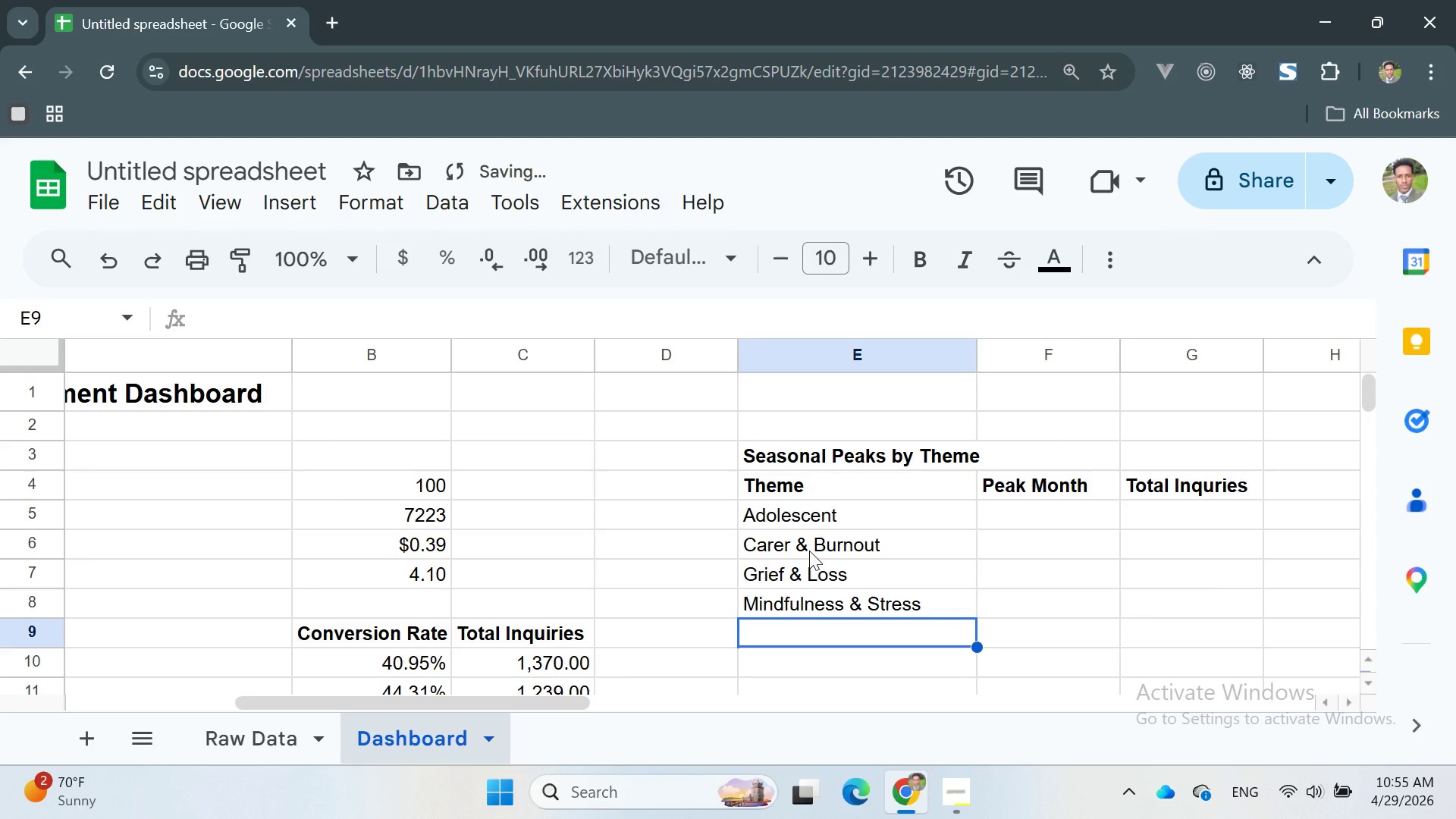 
 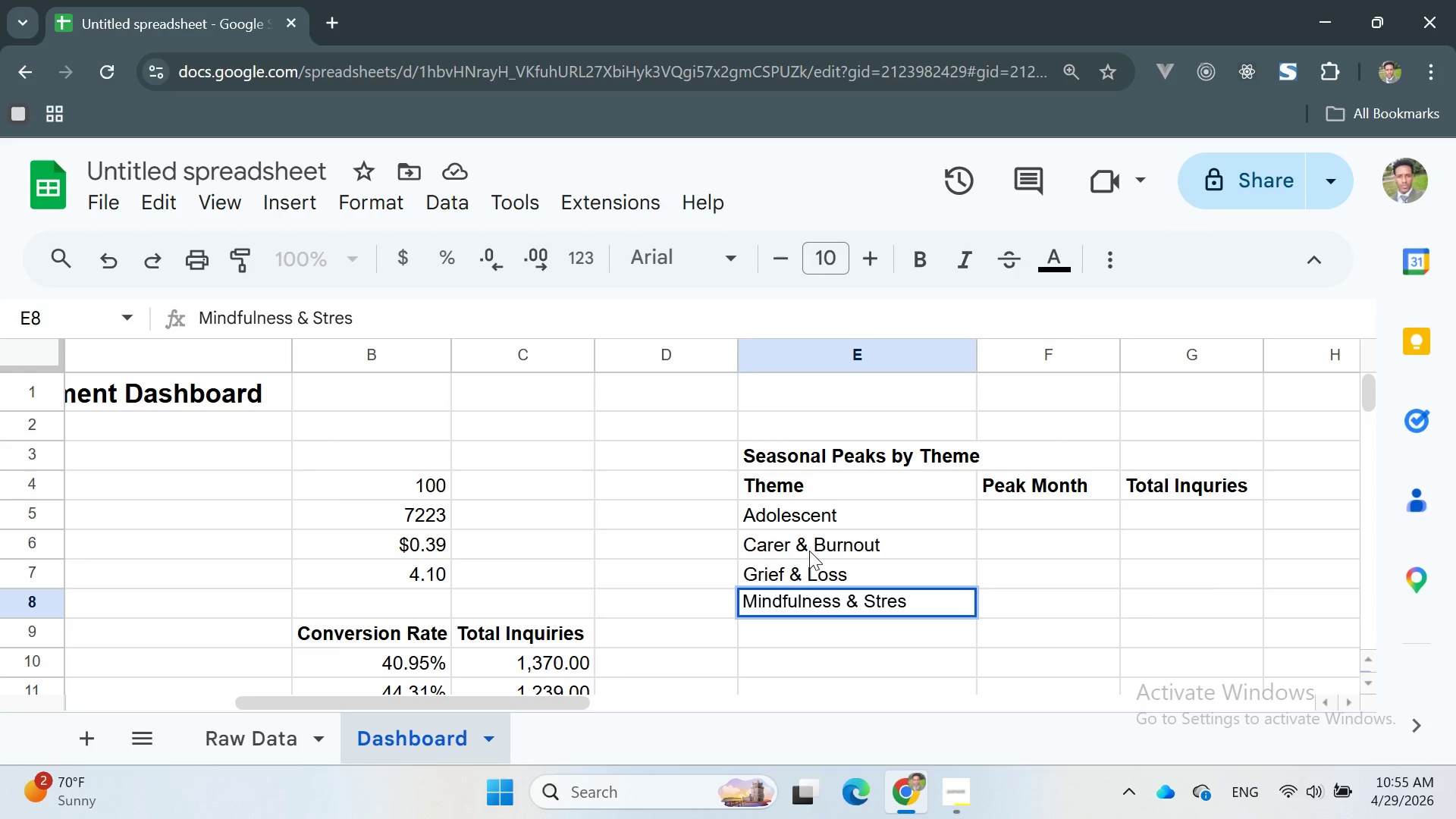 
key(Enter)
 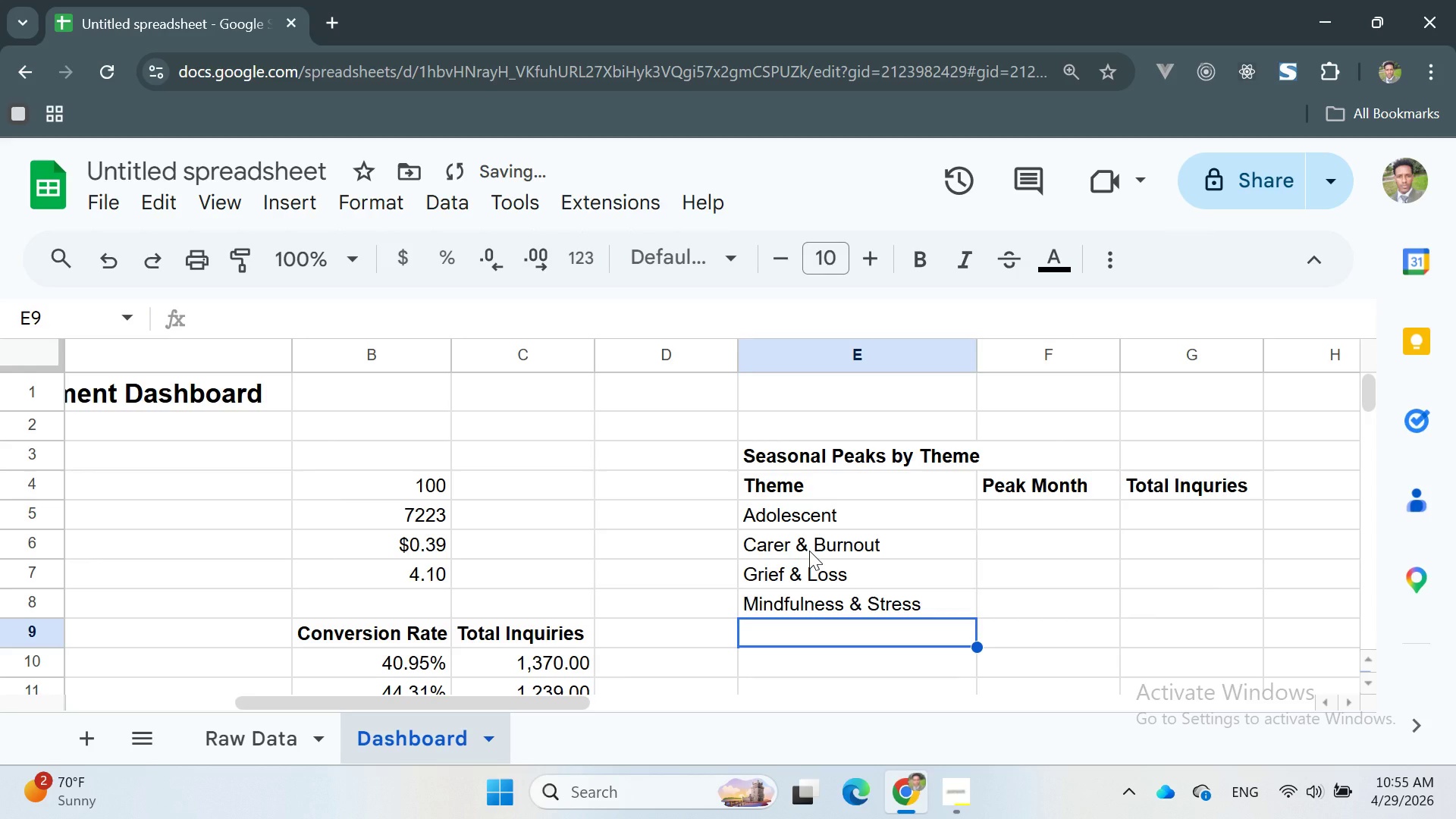 
type(Parental Support)
 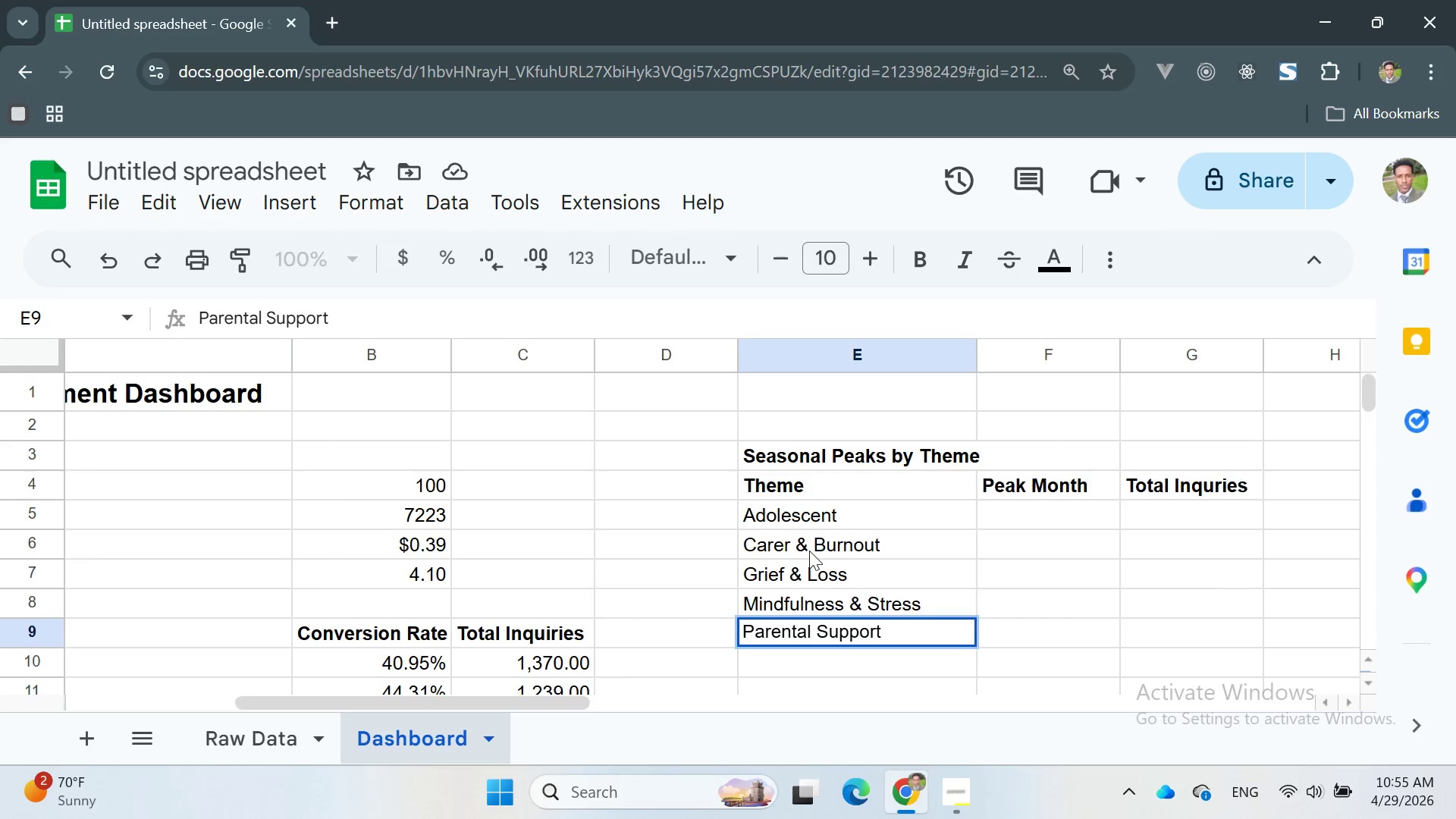 
key(Enter)
 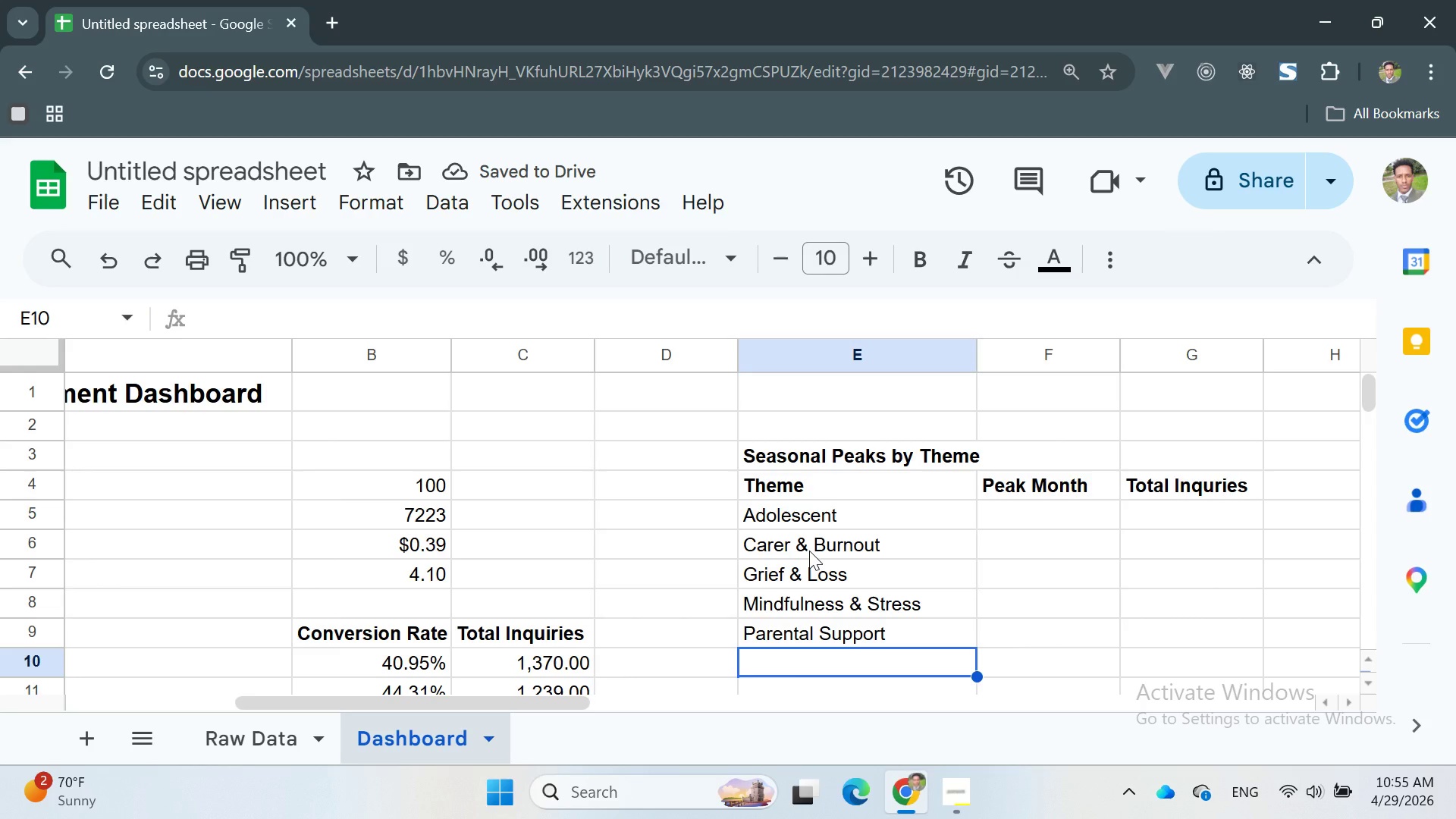 
type(Relationship)
 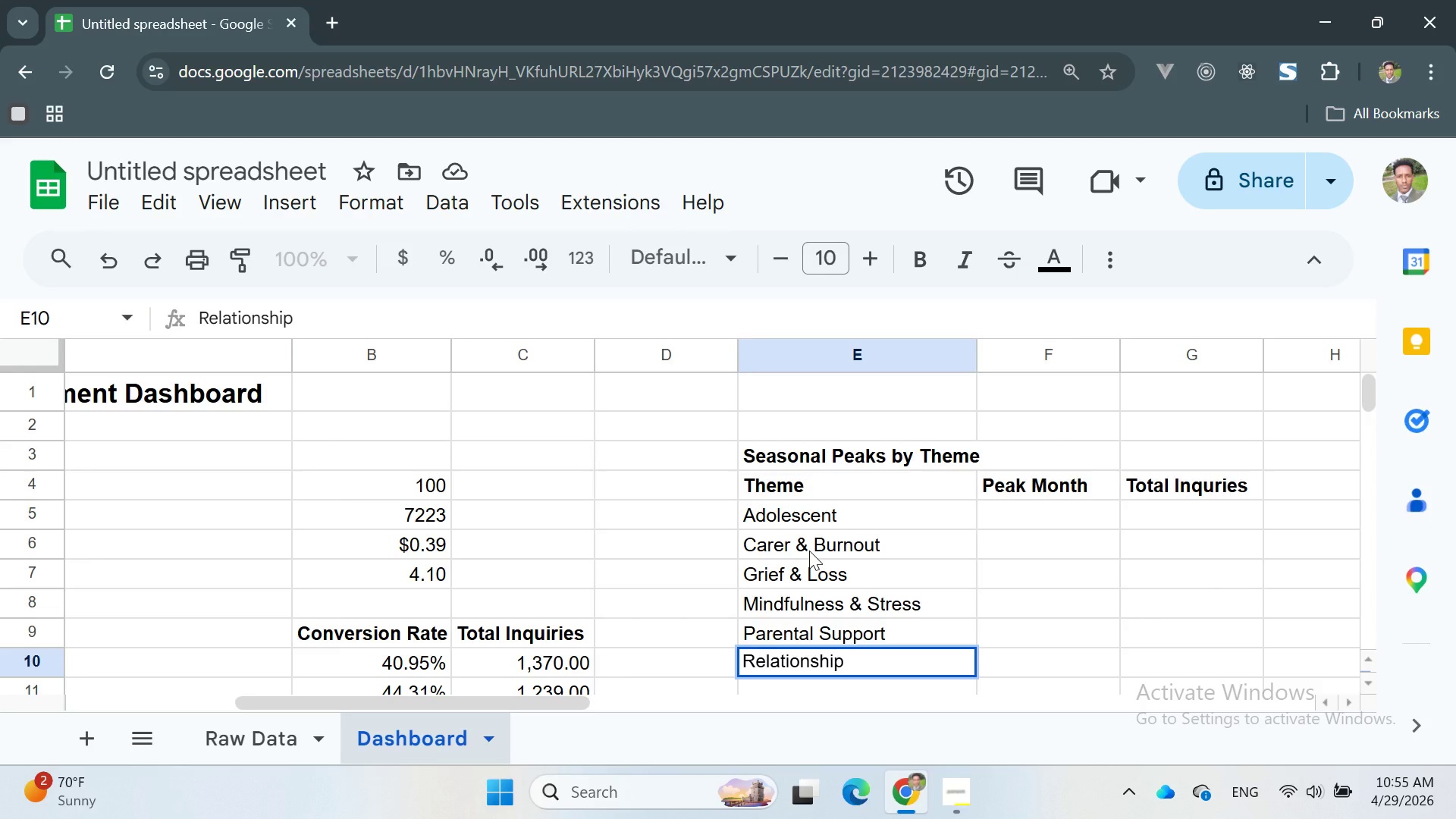 
type( Dynamics)
 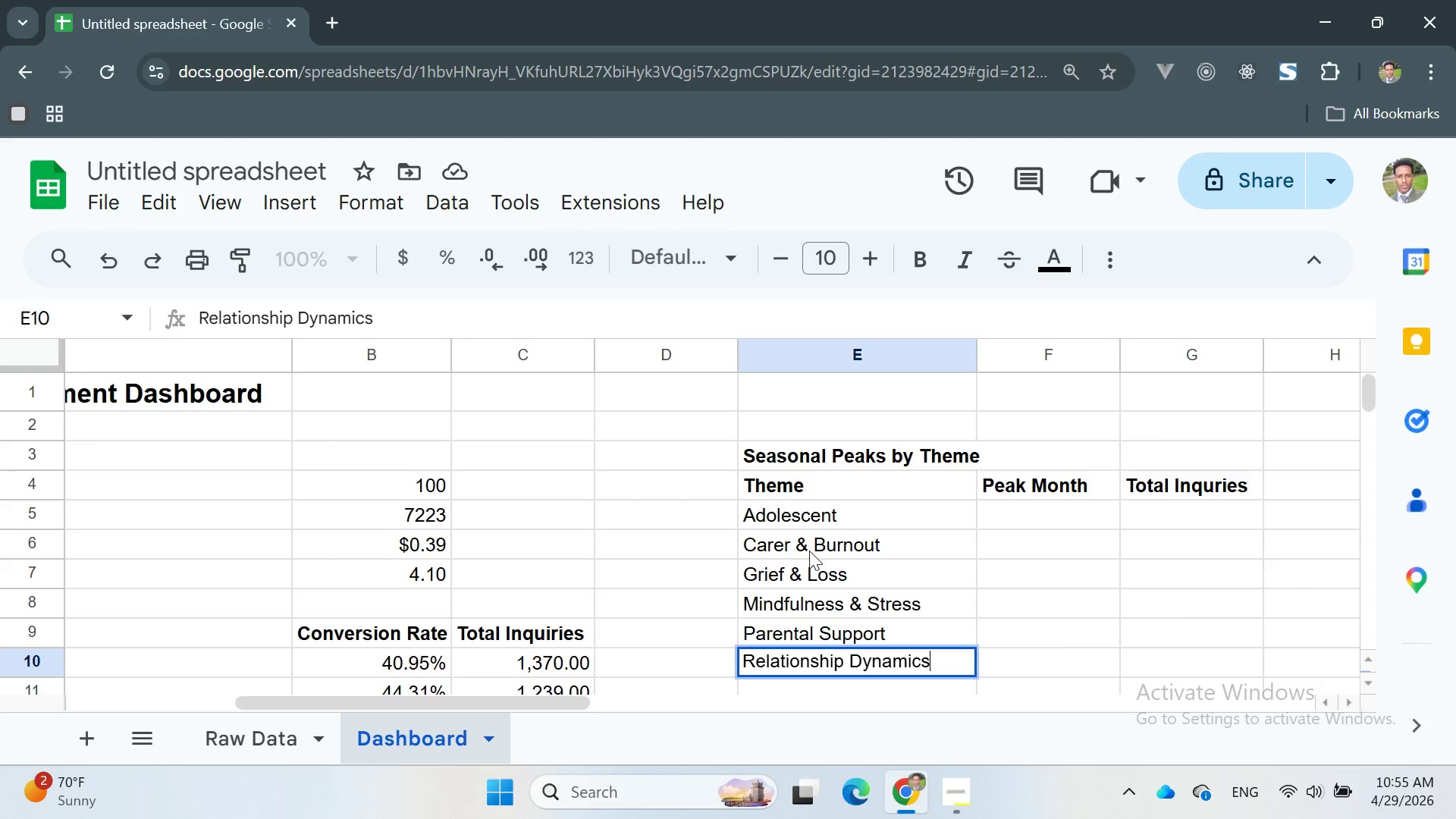 
key(Enter)
 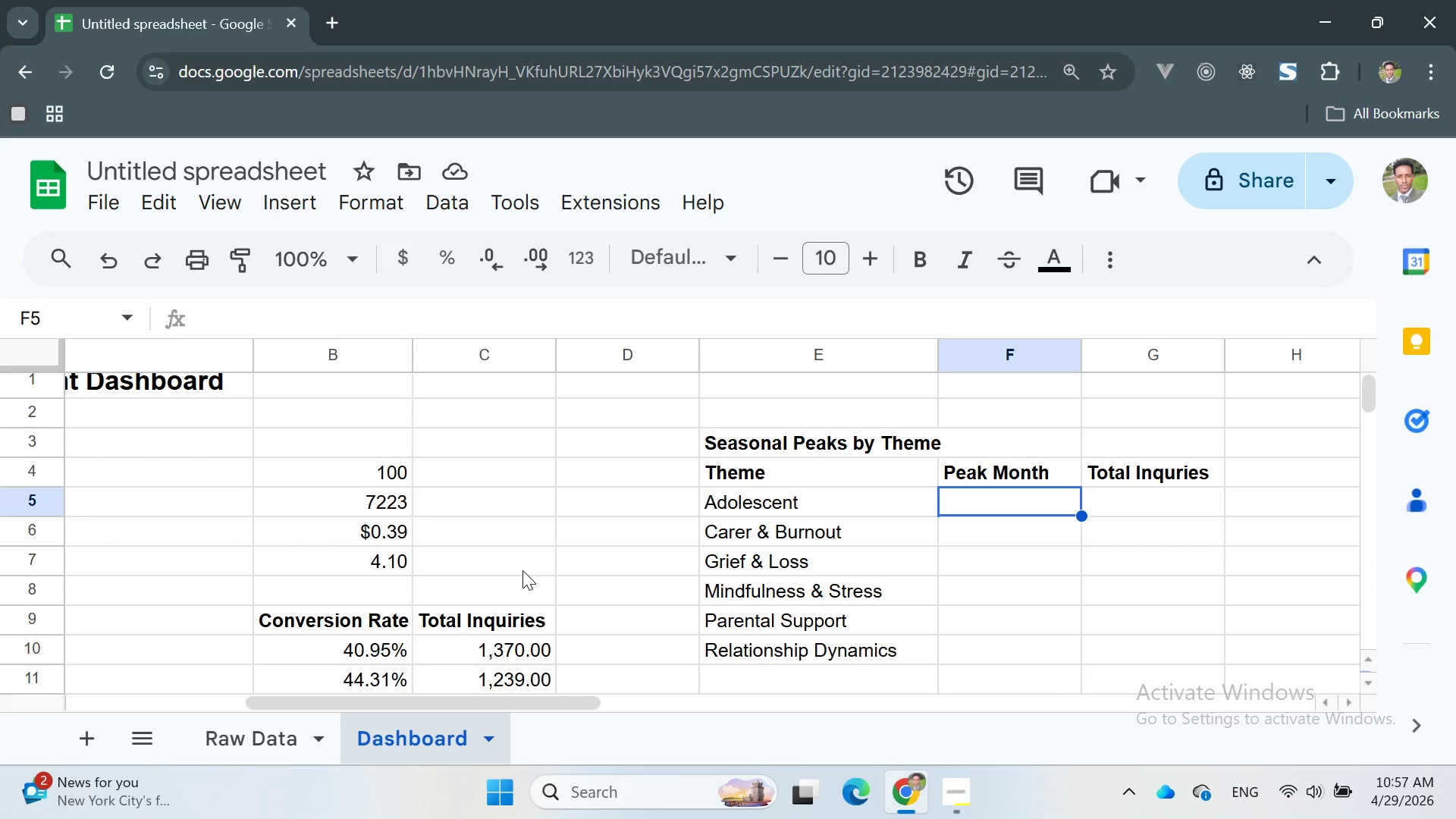 
wait(96.92)
 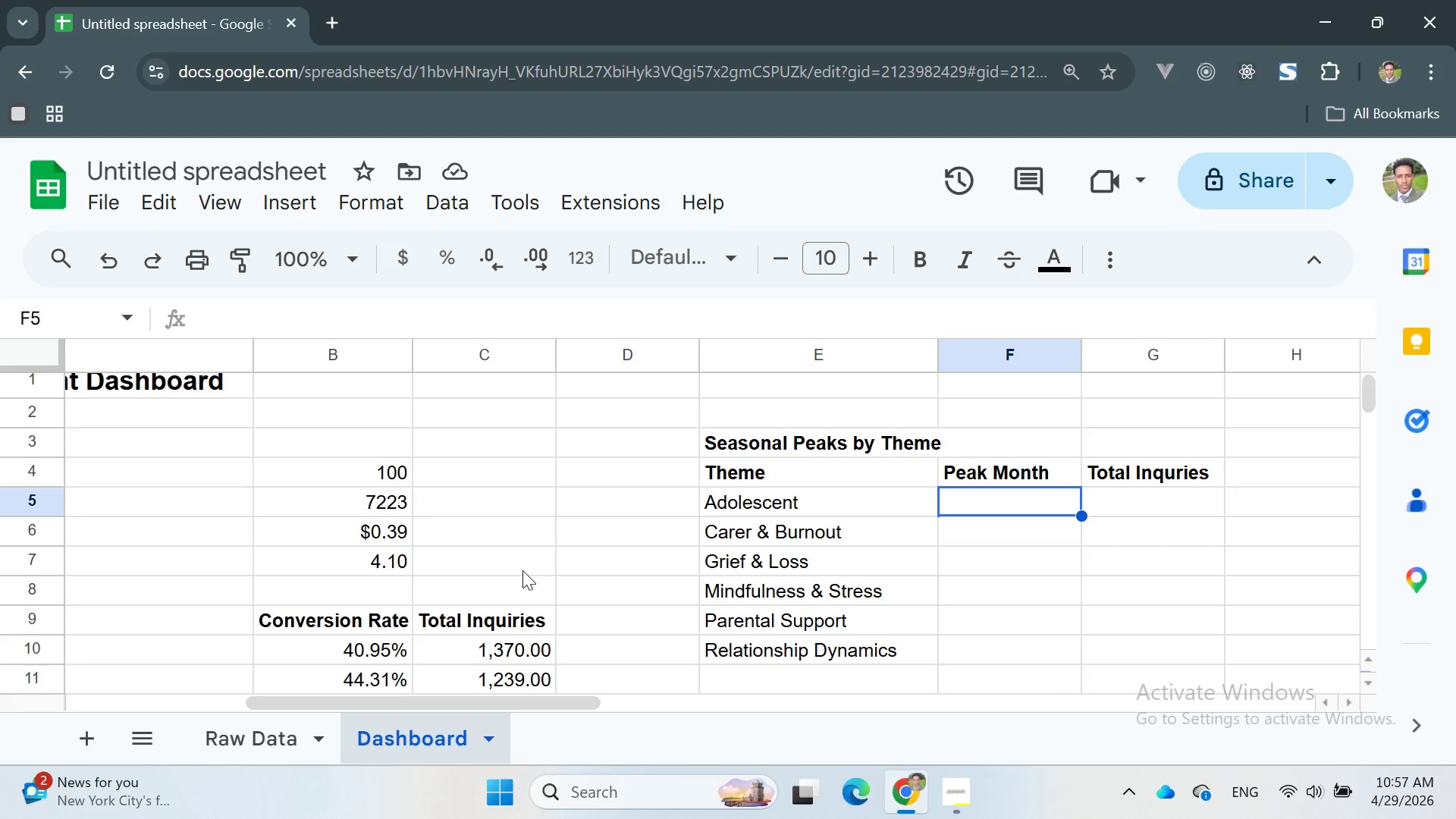 
left_click([1092, 589])
 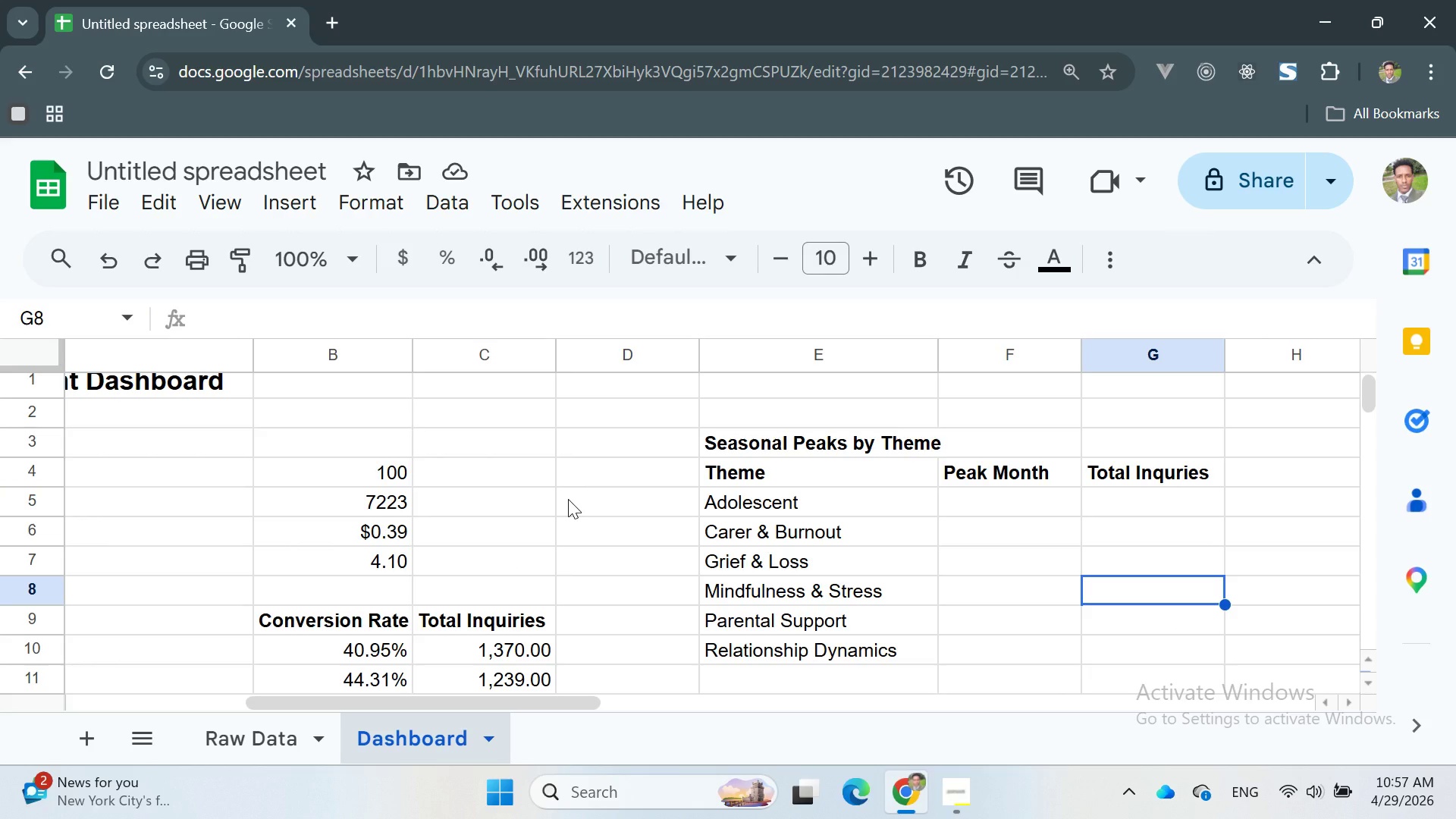 
wait(22.97)
 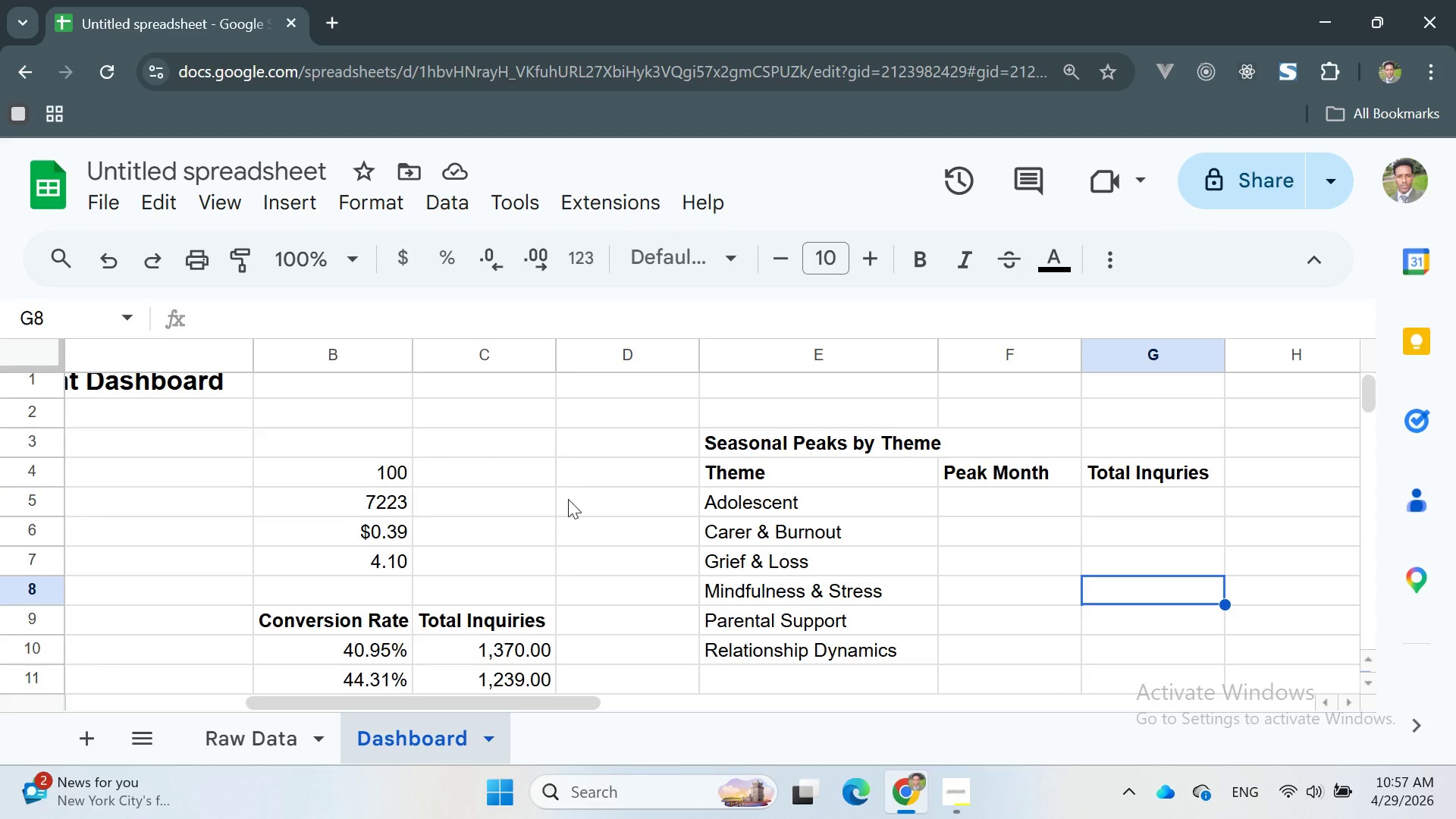 
left_click([242, 740])
 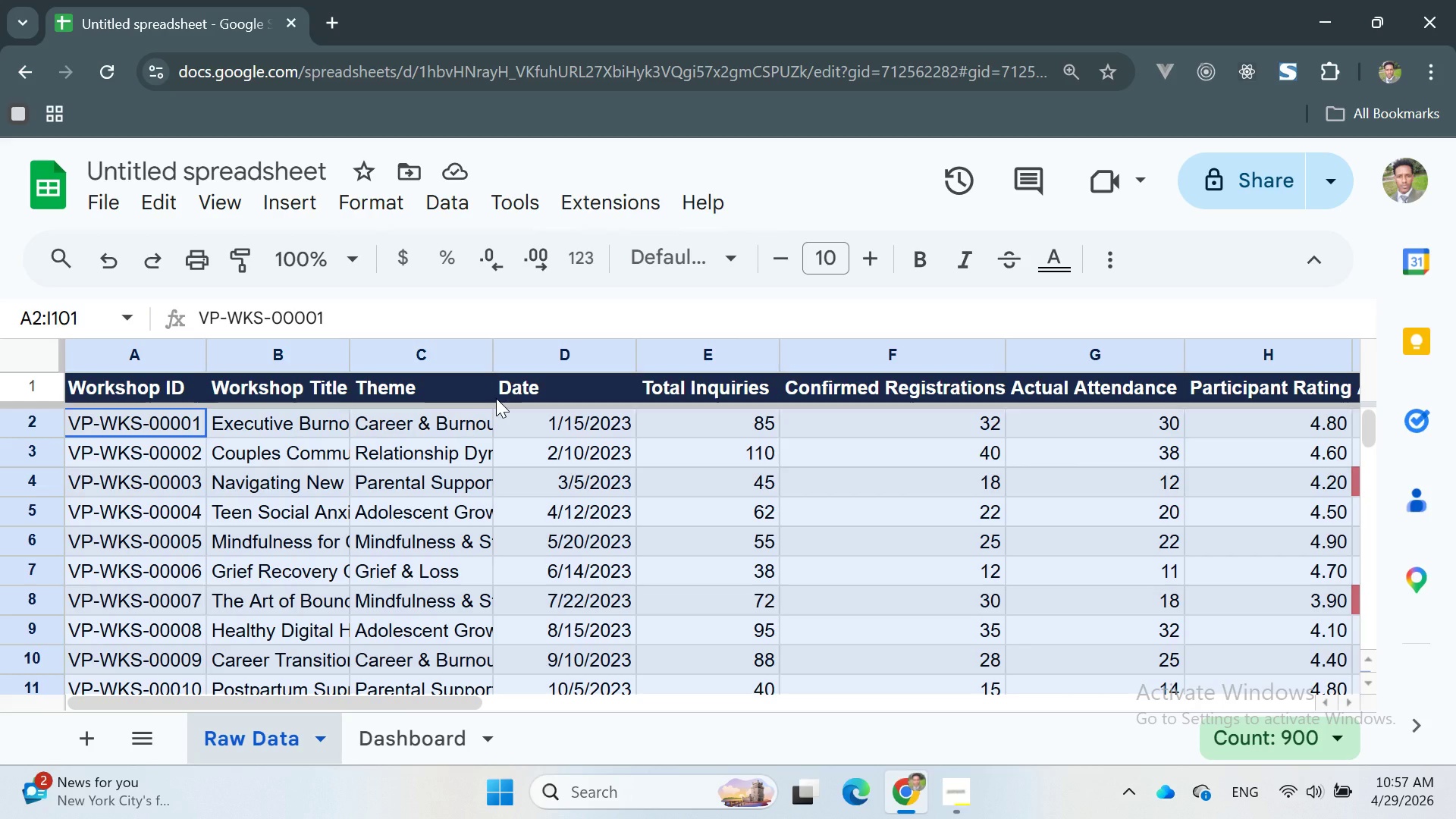 
left_click([417, 422])
 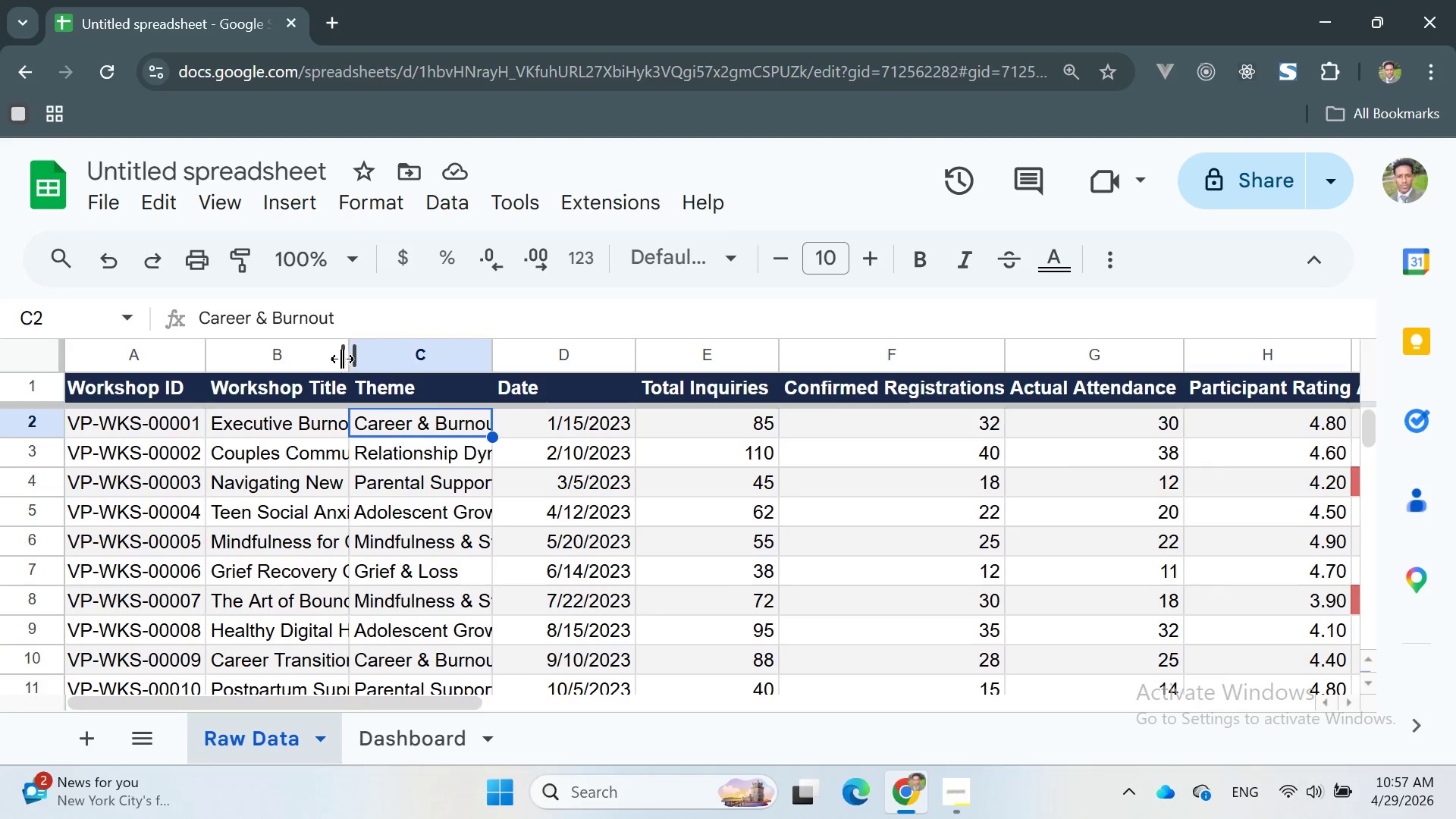 
left_click_drag(start_coordinate=[347, 357], to_coordinate=[374, 359])
 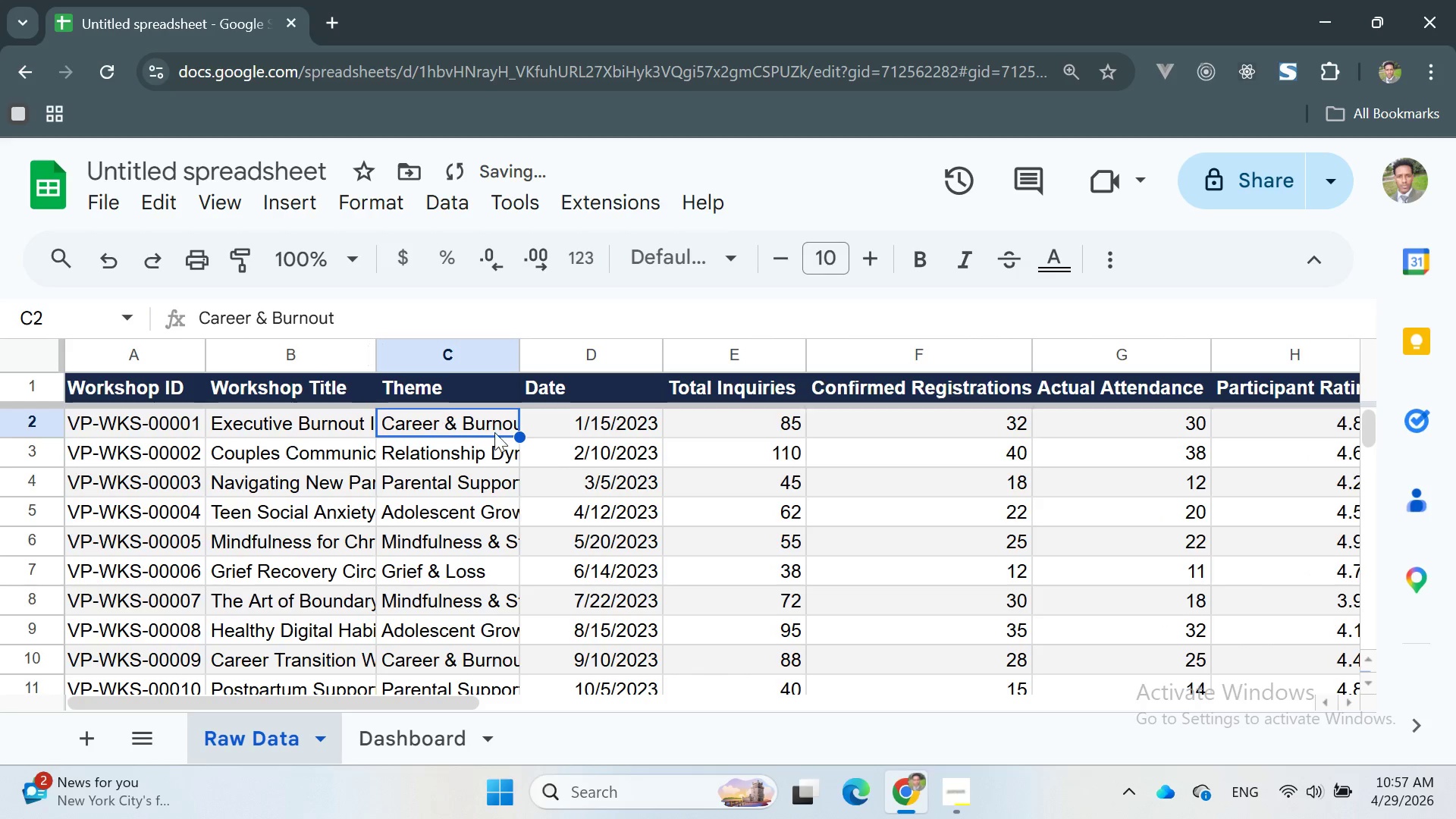 
left_click([558, 442])
 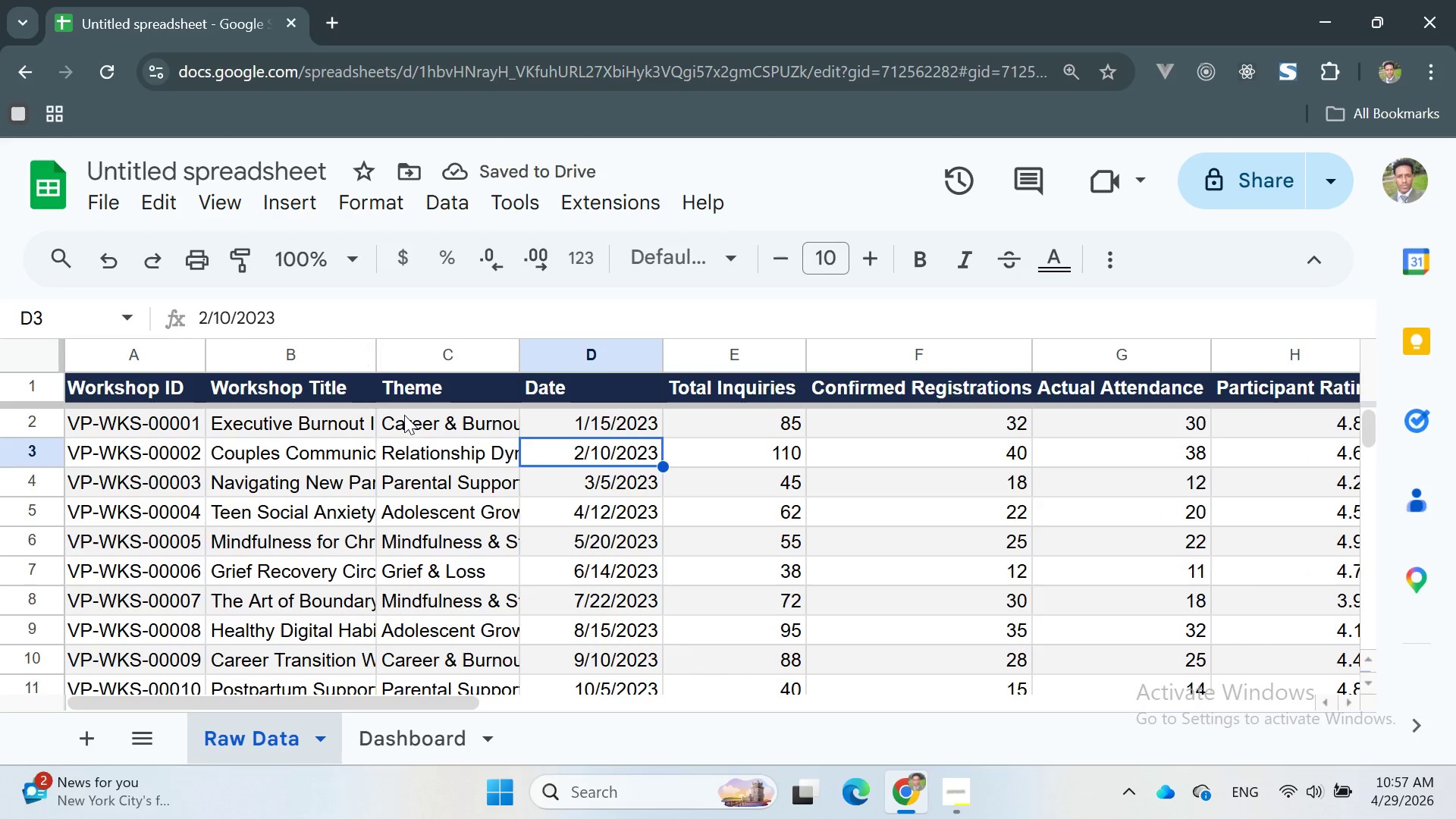 
left_click([401, 415])
 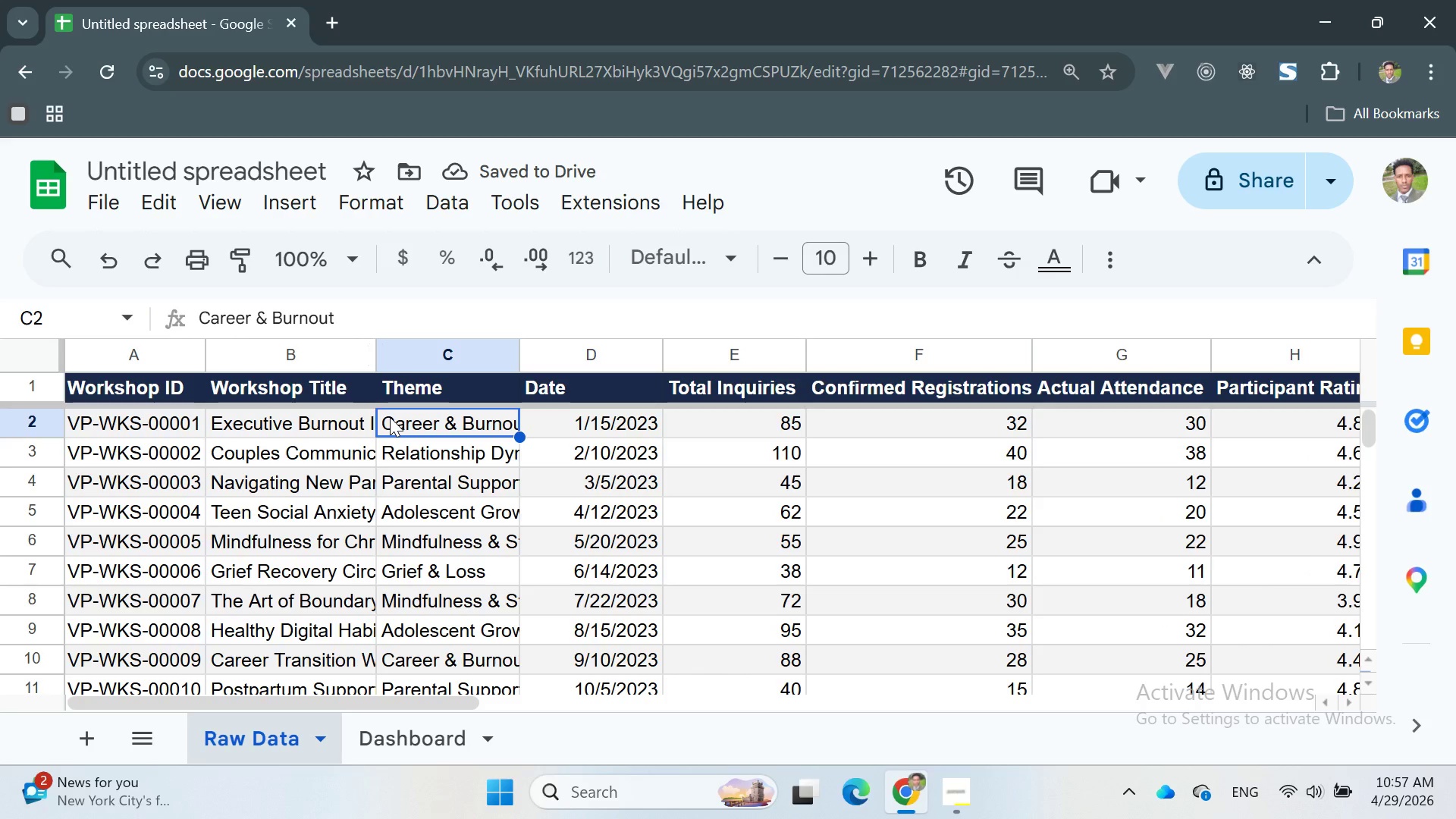 
left_click_drag(start_coordinate=[388, 417], to_coordinate=[1068, 578])
 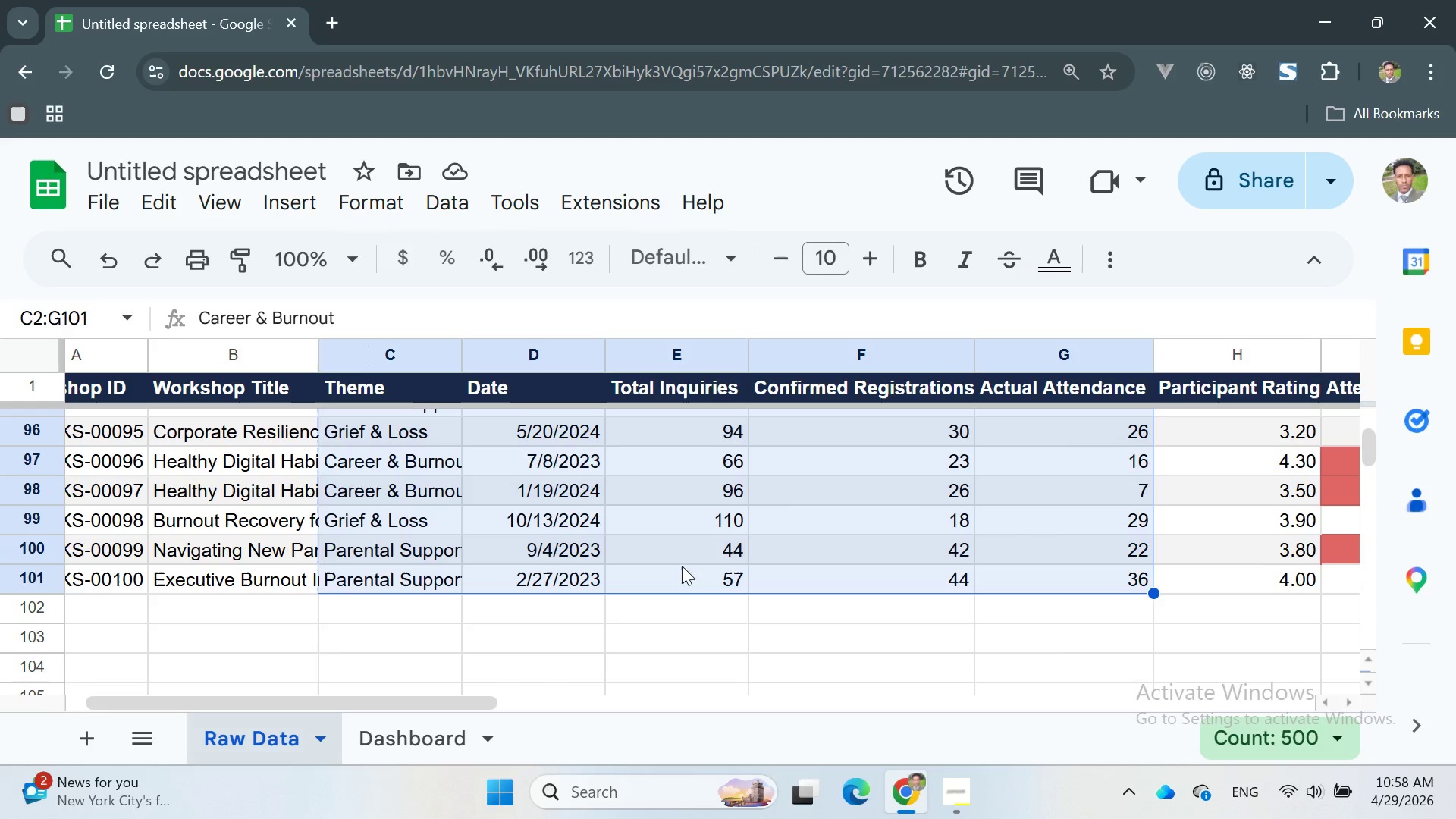 
wait(5.47)
 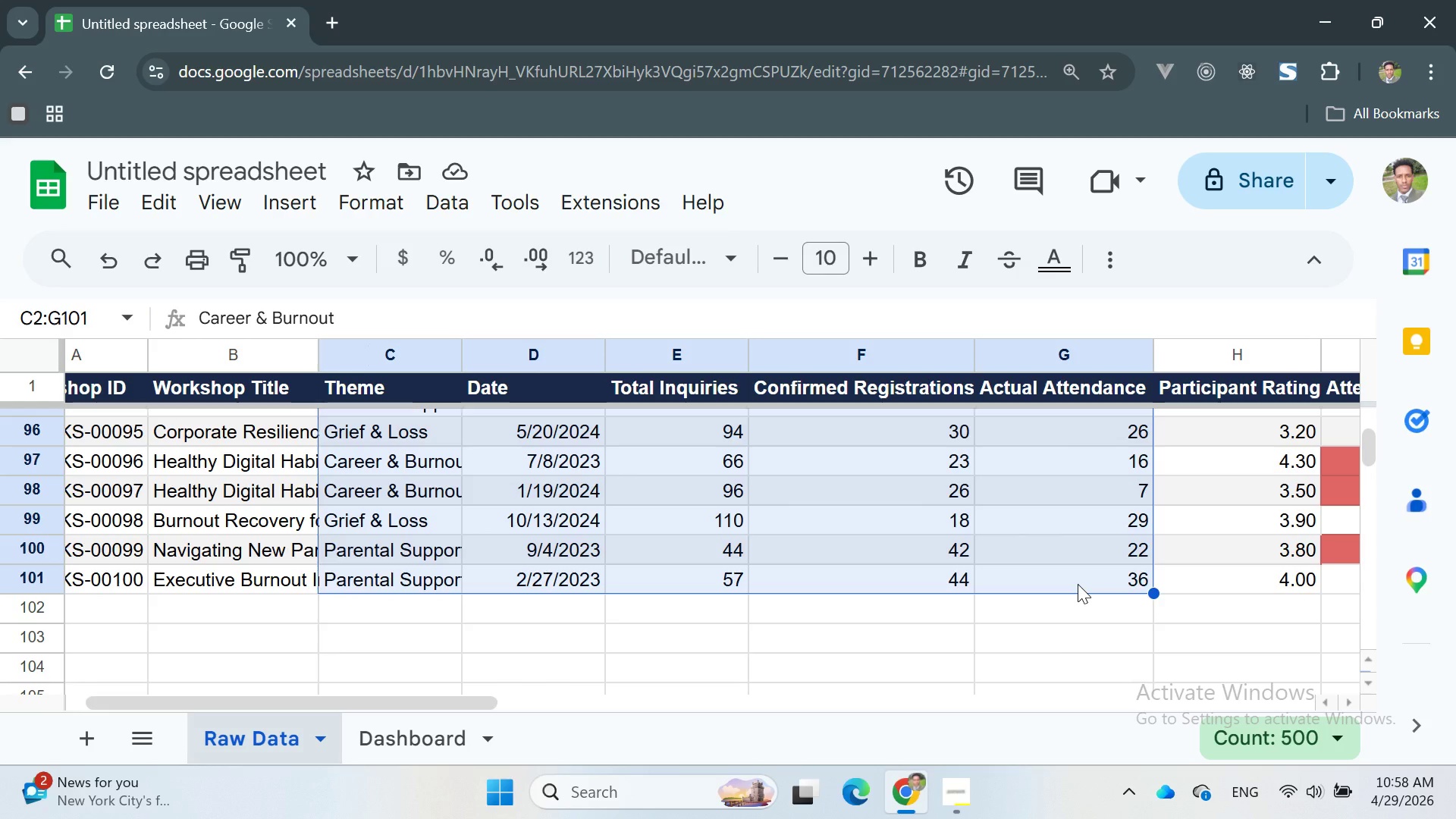 
left_click([265, 206])
 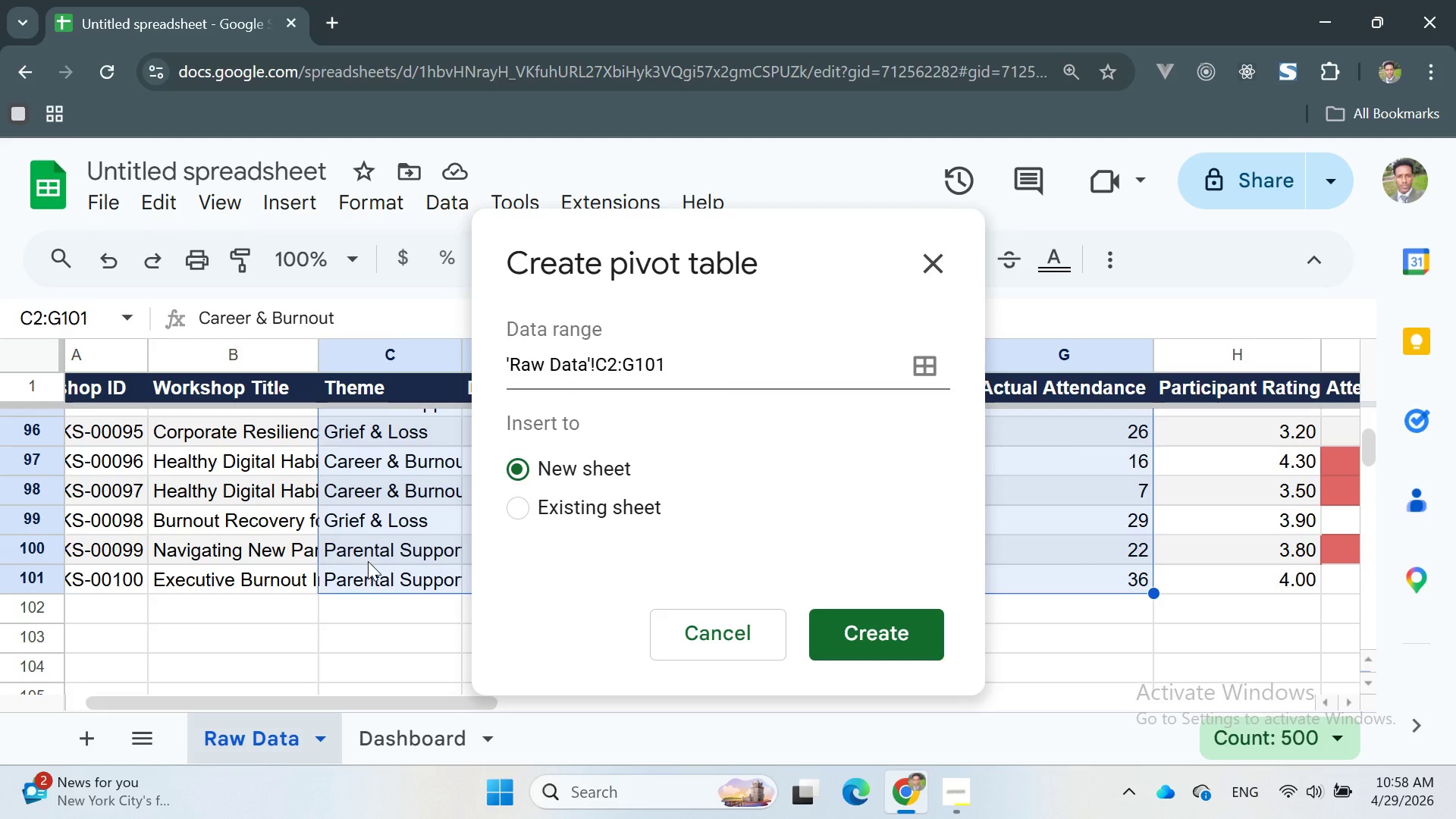 
left_click([558, 497])
 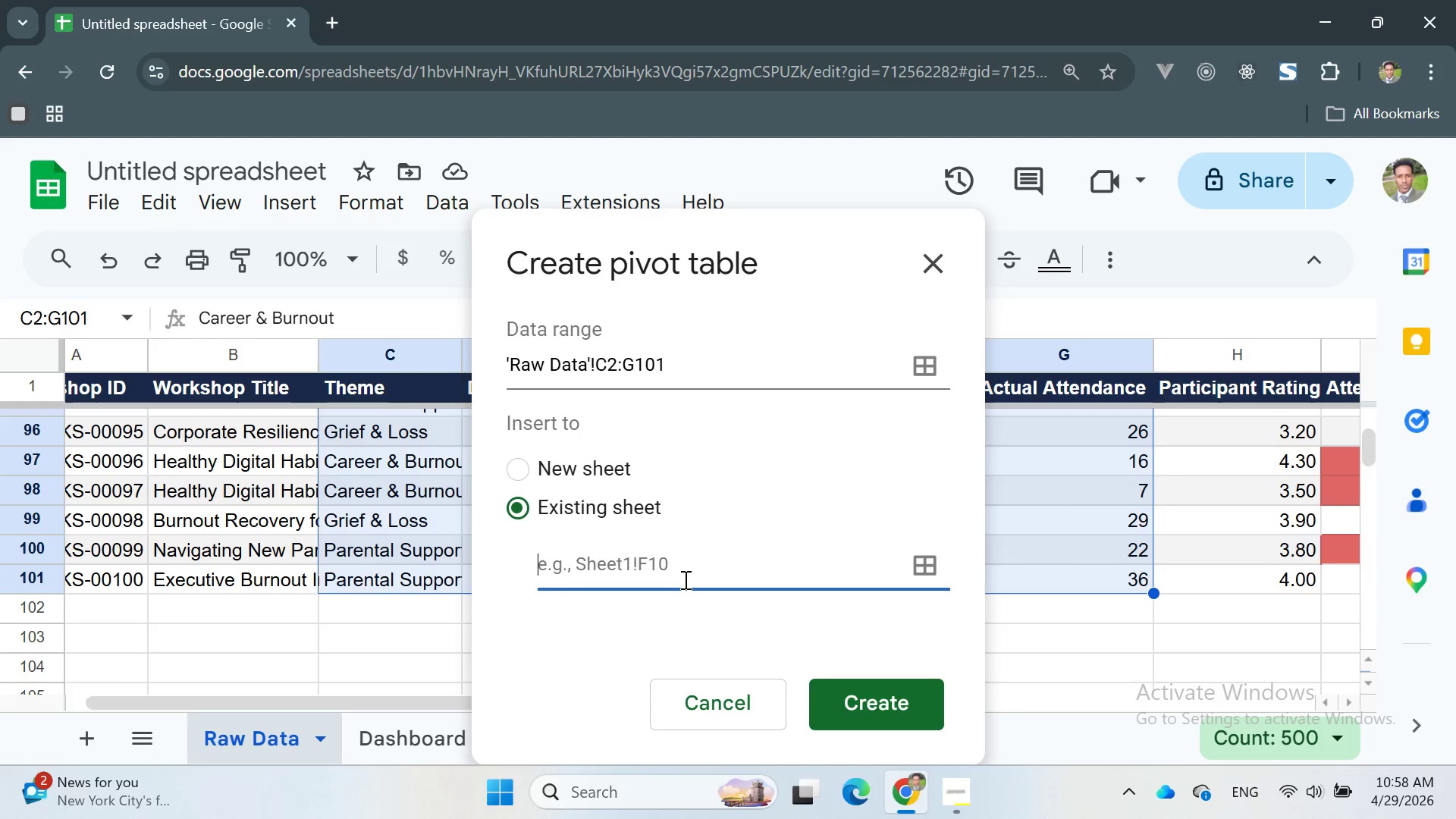 
left_click([681, 356])
 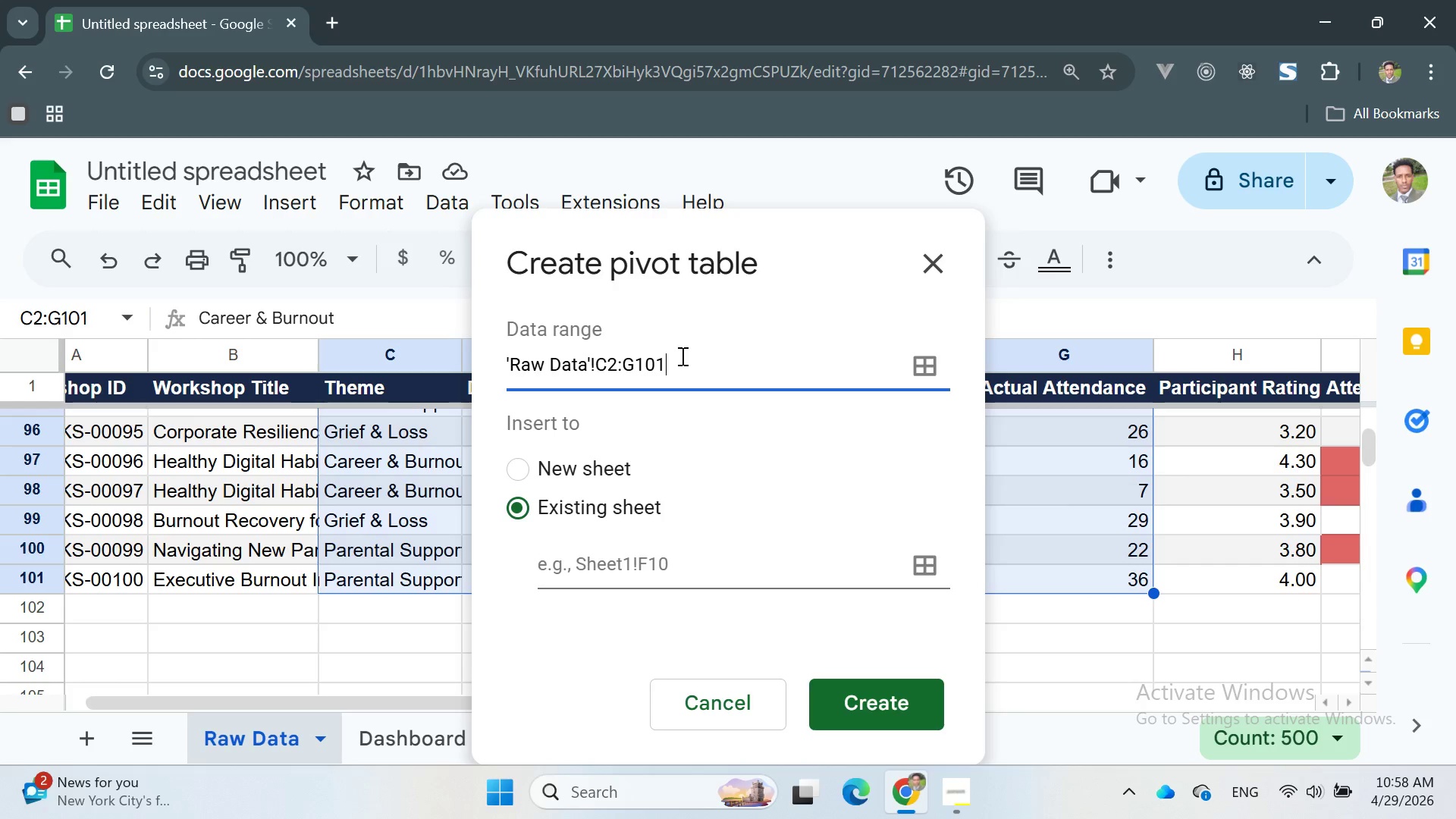 
left_click([626, 569])
 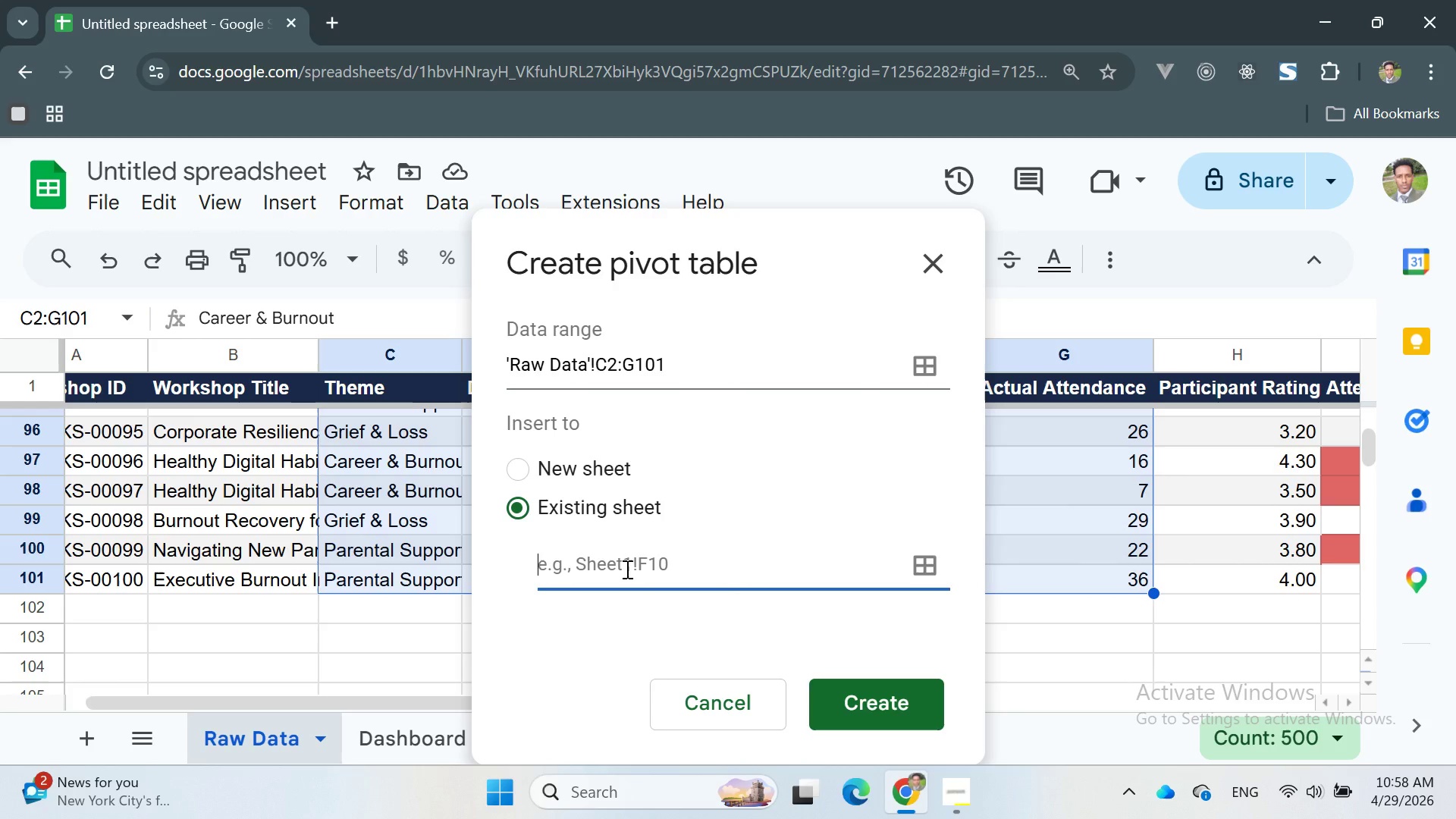 
type(Dashba)
key(Backspace)
type(oard!A13)
 